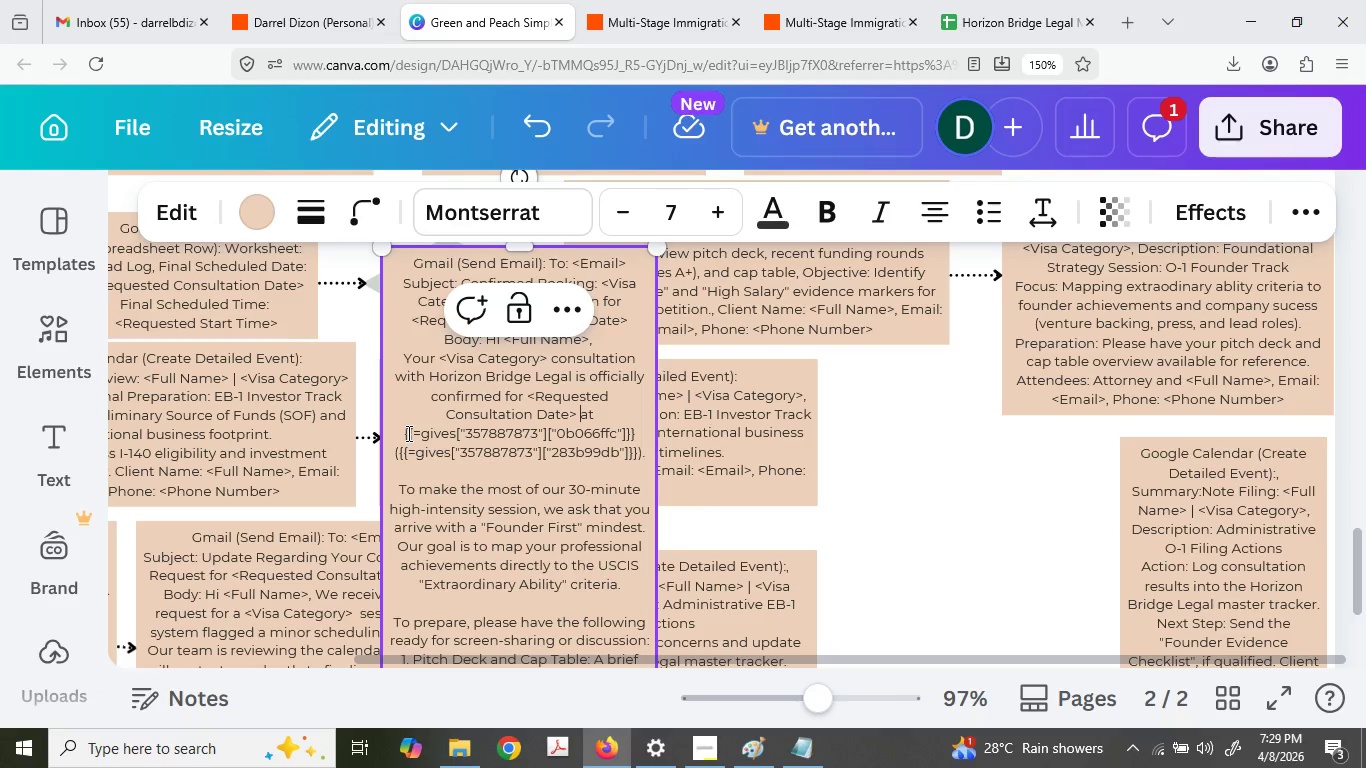 
left_click_drag(start_coordinate=[398, 436], to_coordinate=[671, 433])
 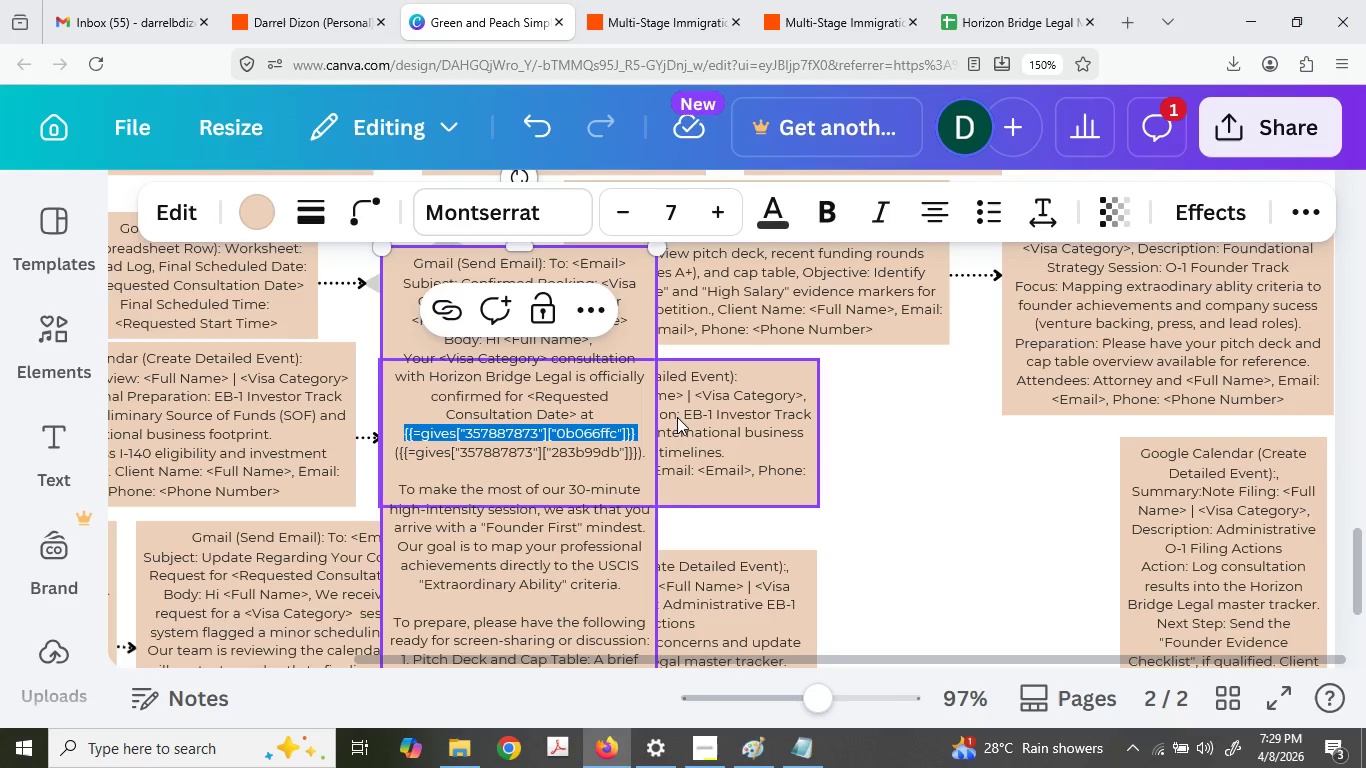 
key(Backspace)
type(qusted Start T)
 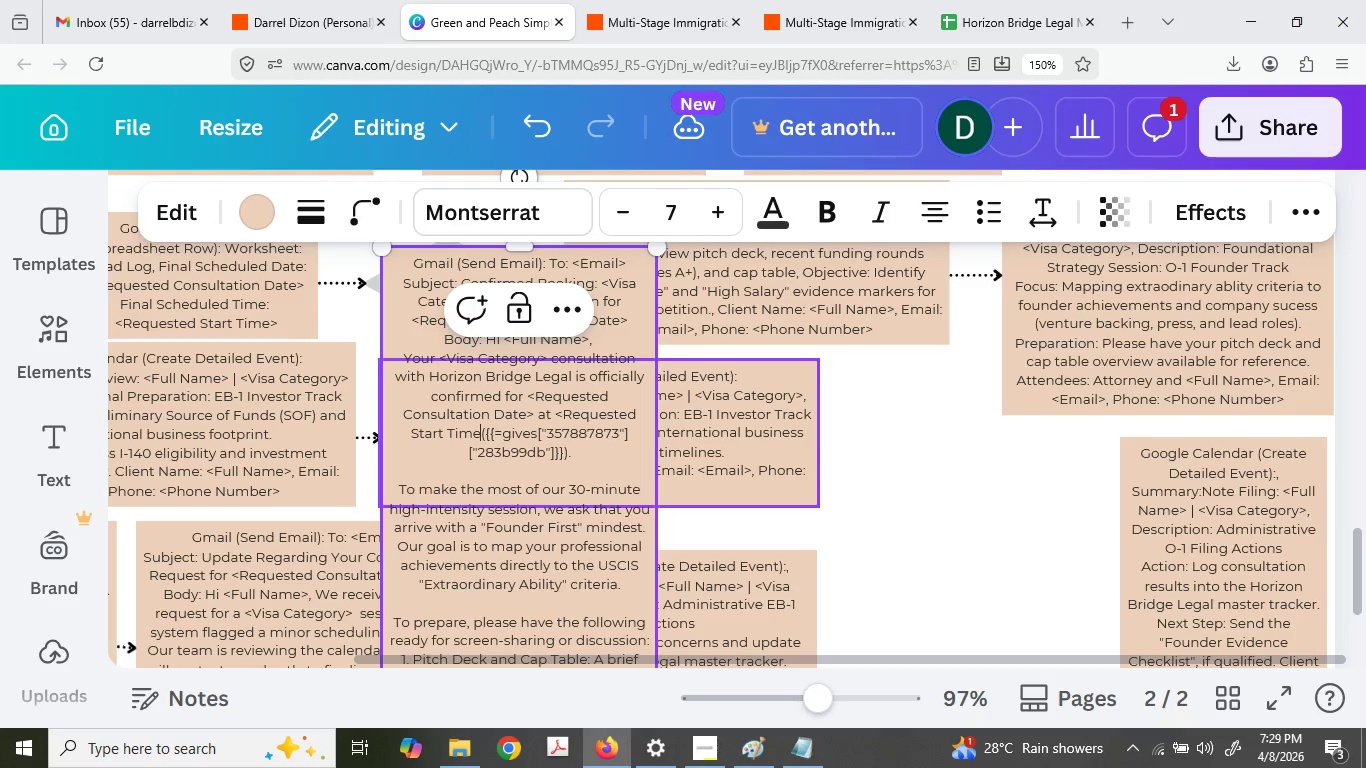 
type(ime> )
 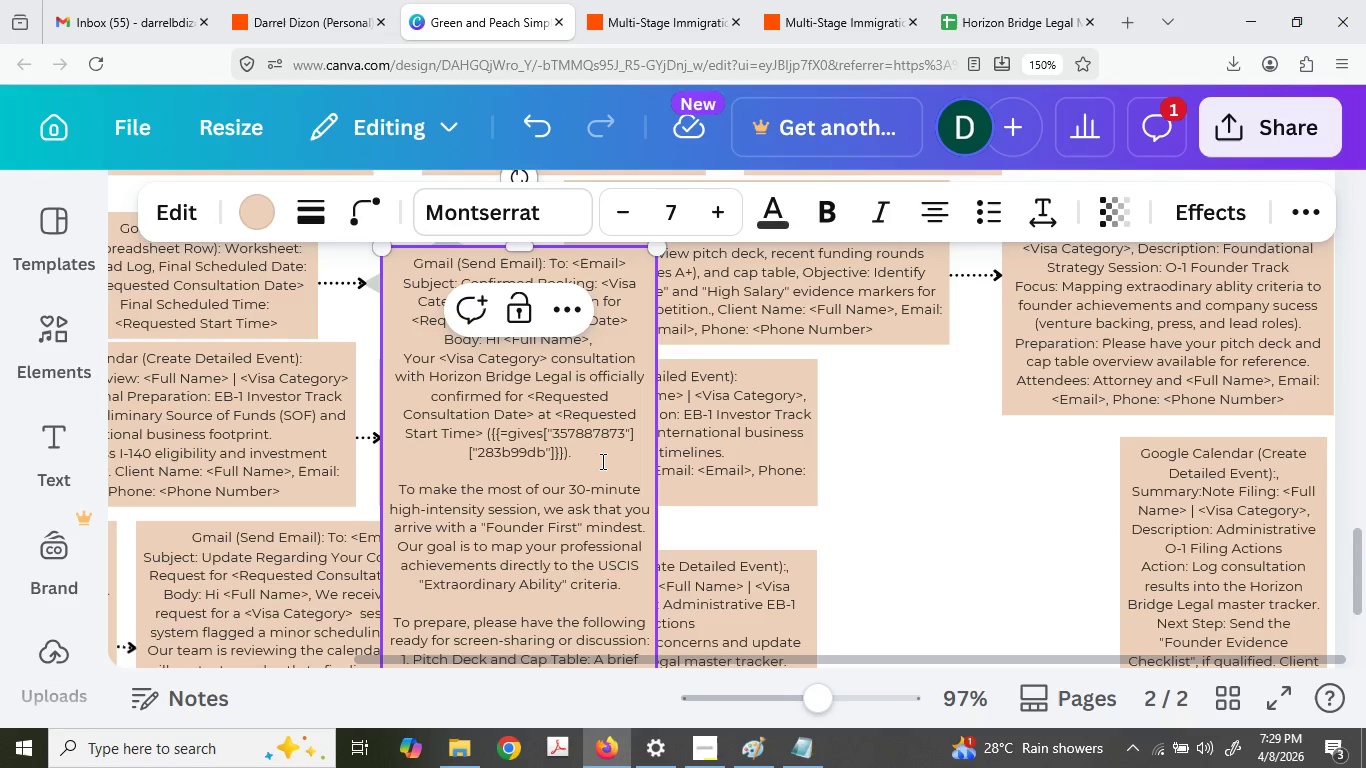 
left_click_drag(start_coordinate=[609, 467], to_coordinate=[487, 428])
 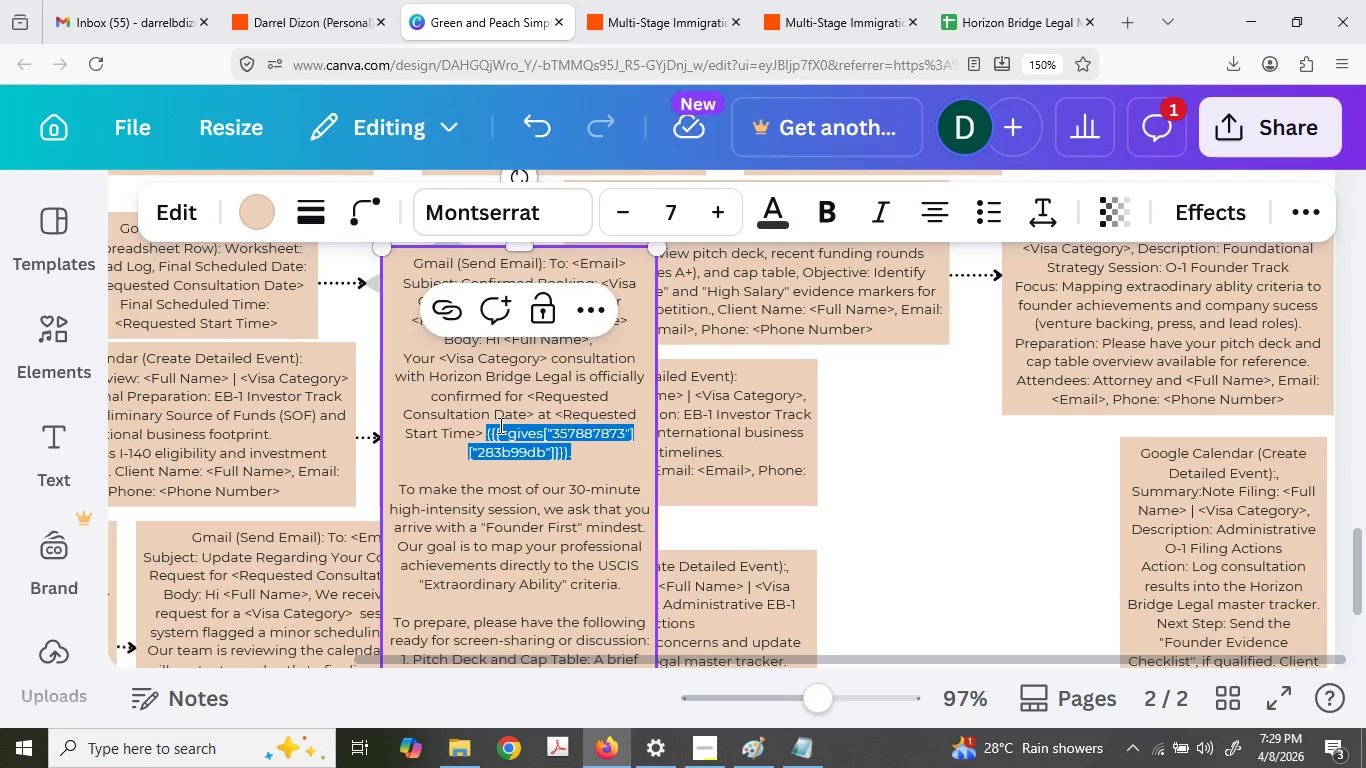 
type((<Timezone)
 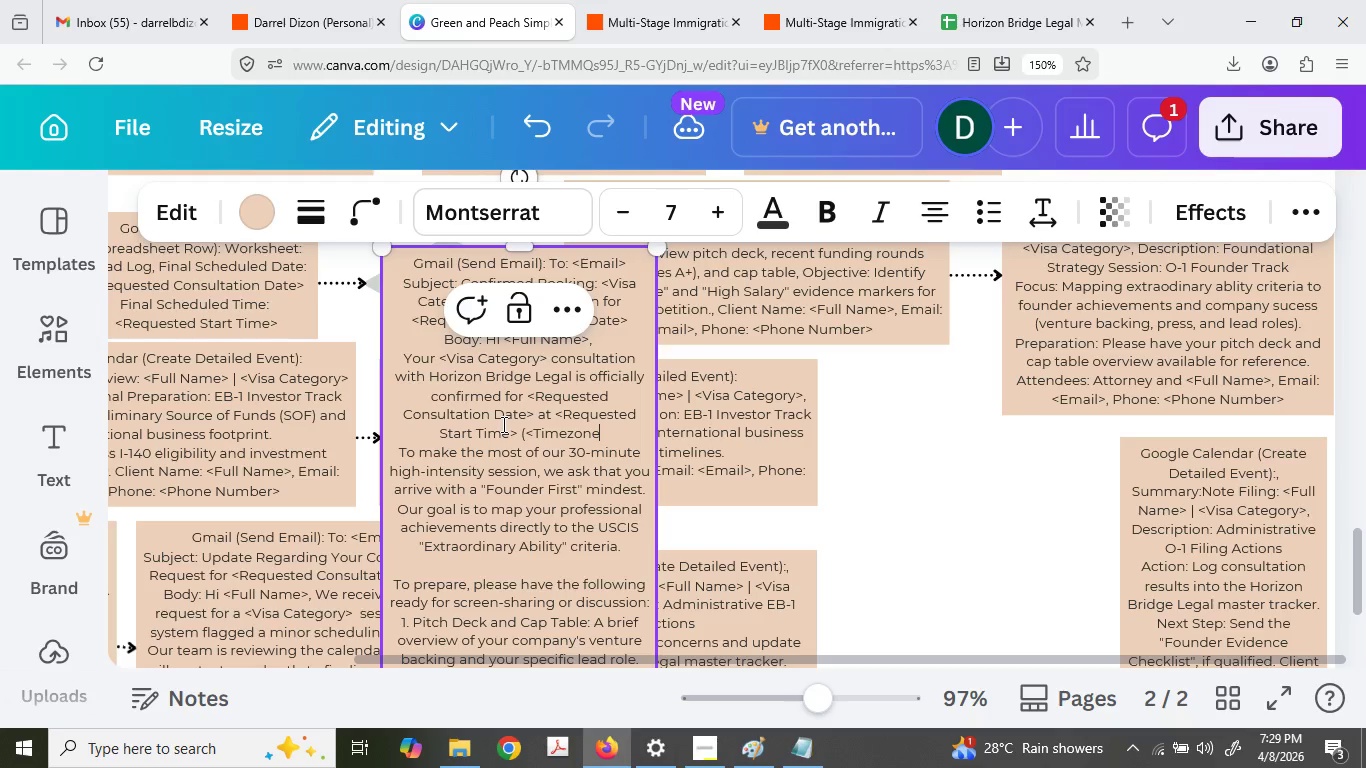 
hold_key(key=ShiftLeft, duration=1.52)
 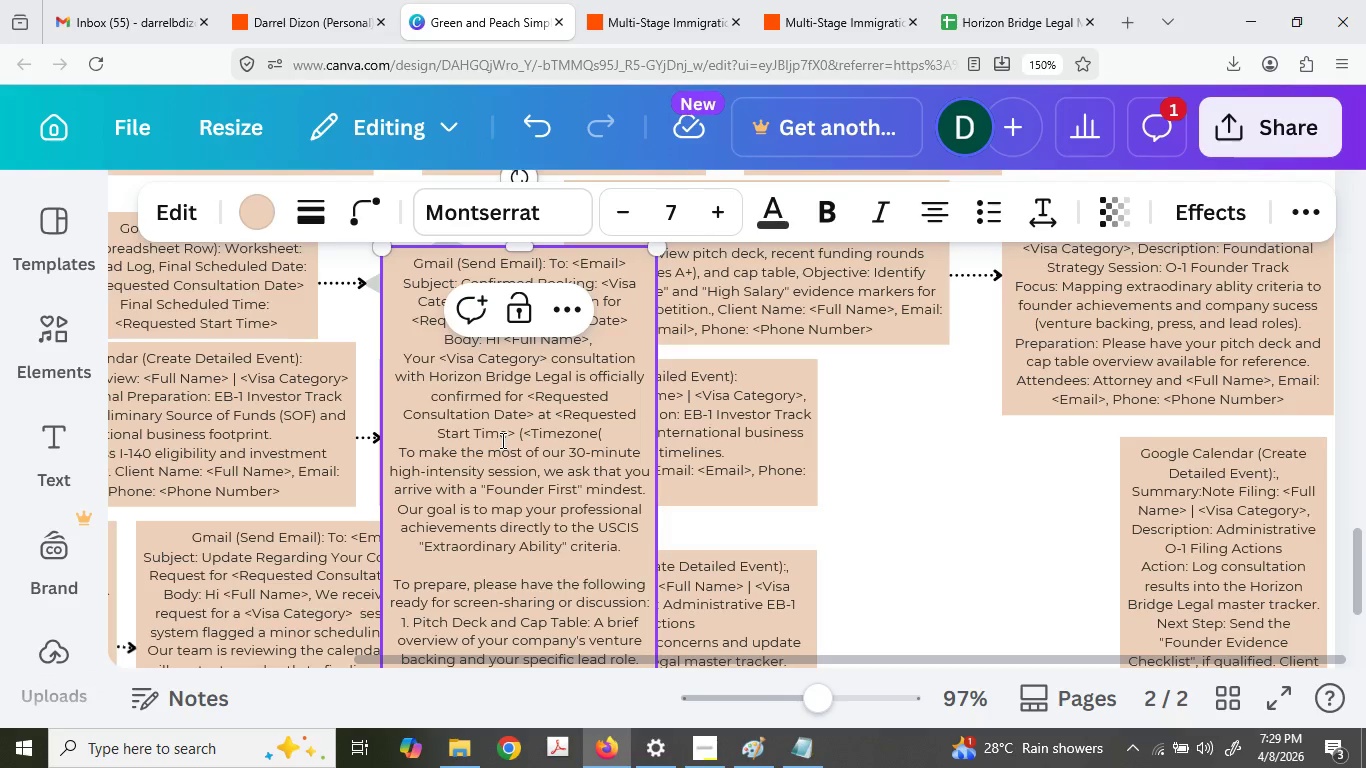 
key(Shift+9)
 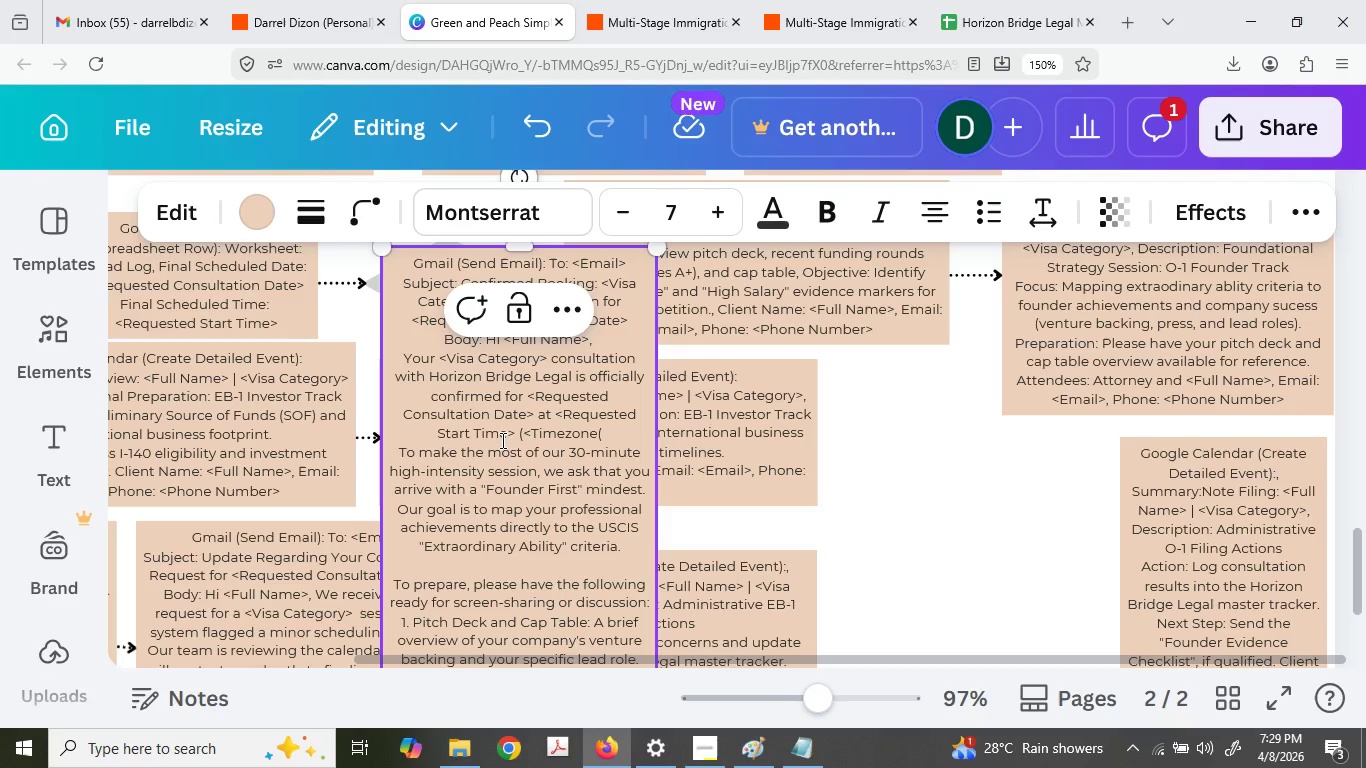 
key(Period)
 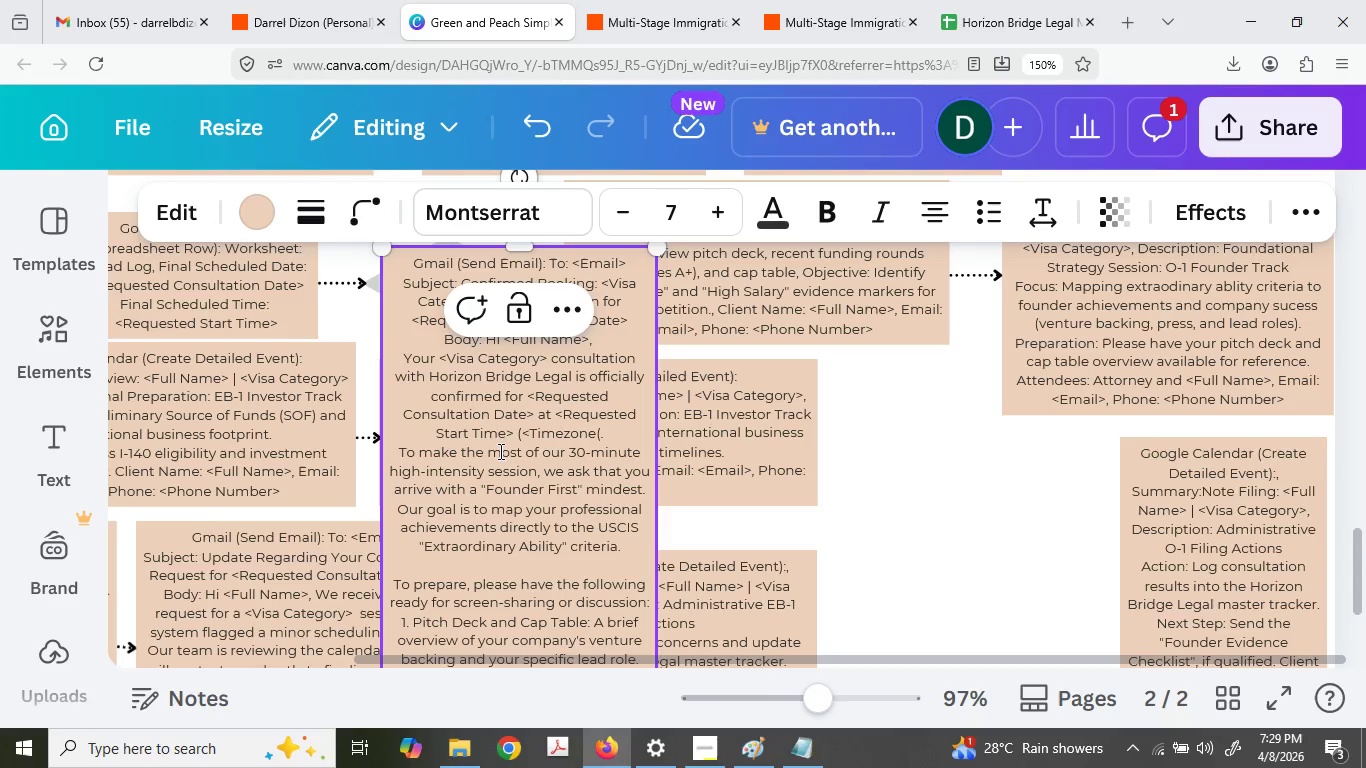 
key(Unknown)
 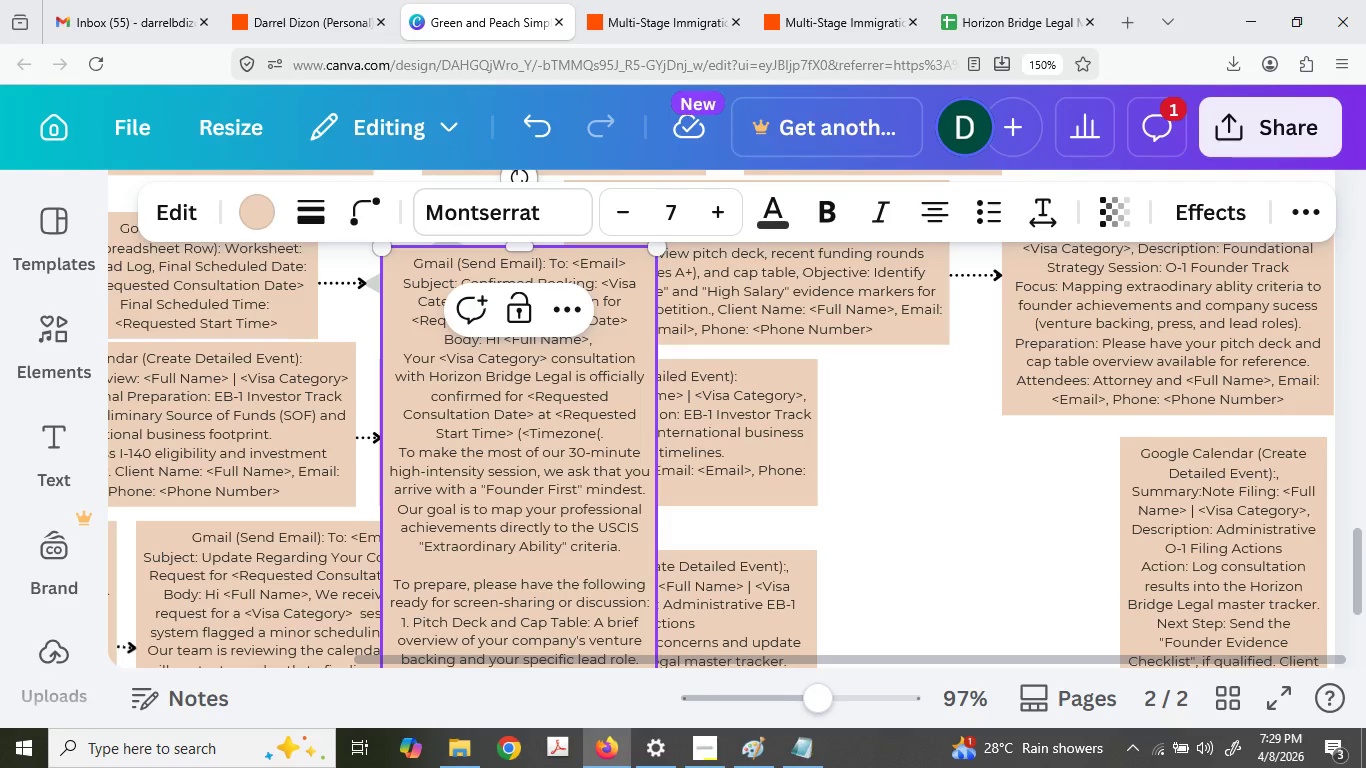 
key(Backspace)
 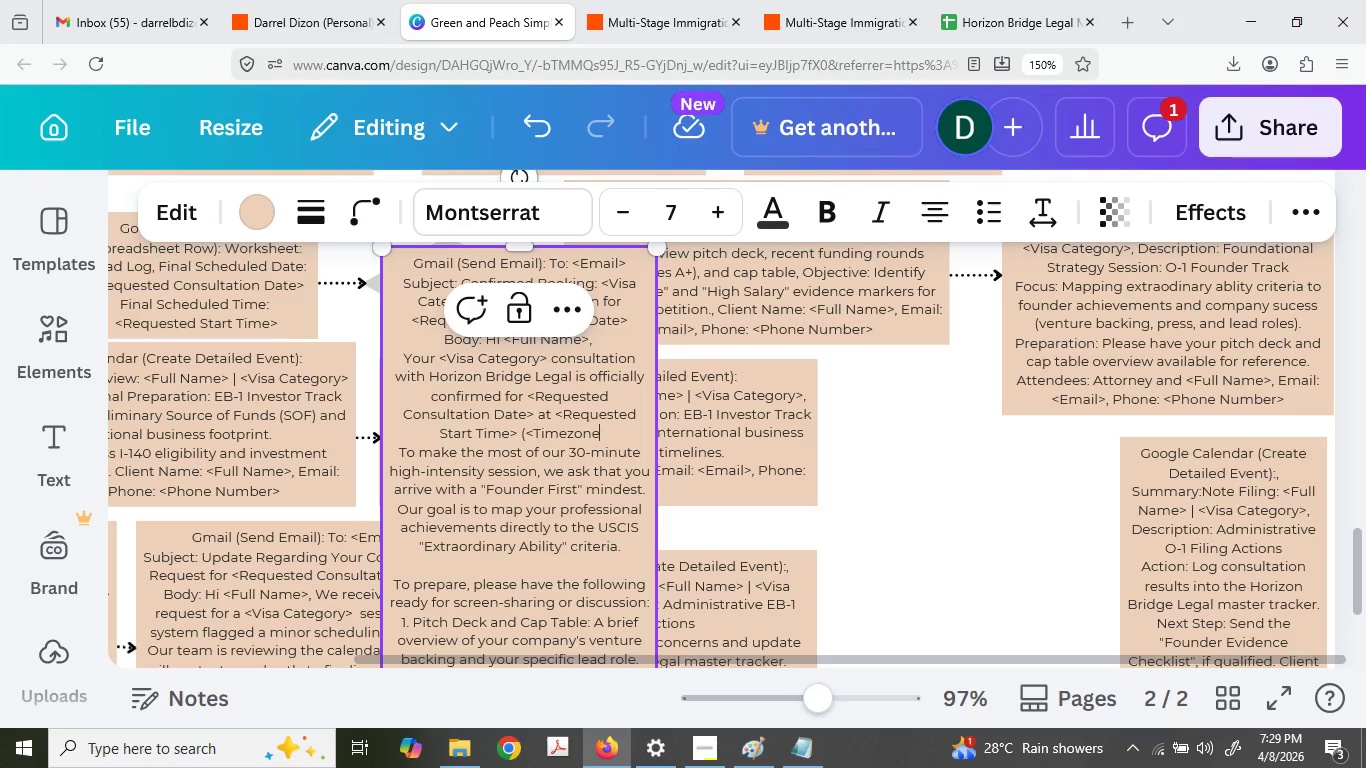 
key(Backspace)
 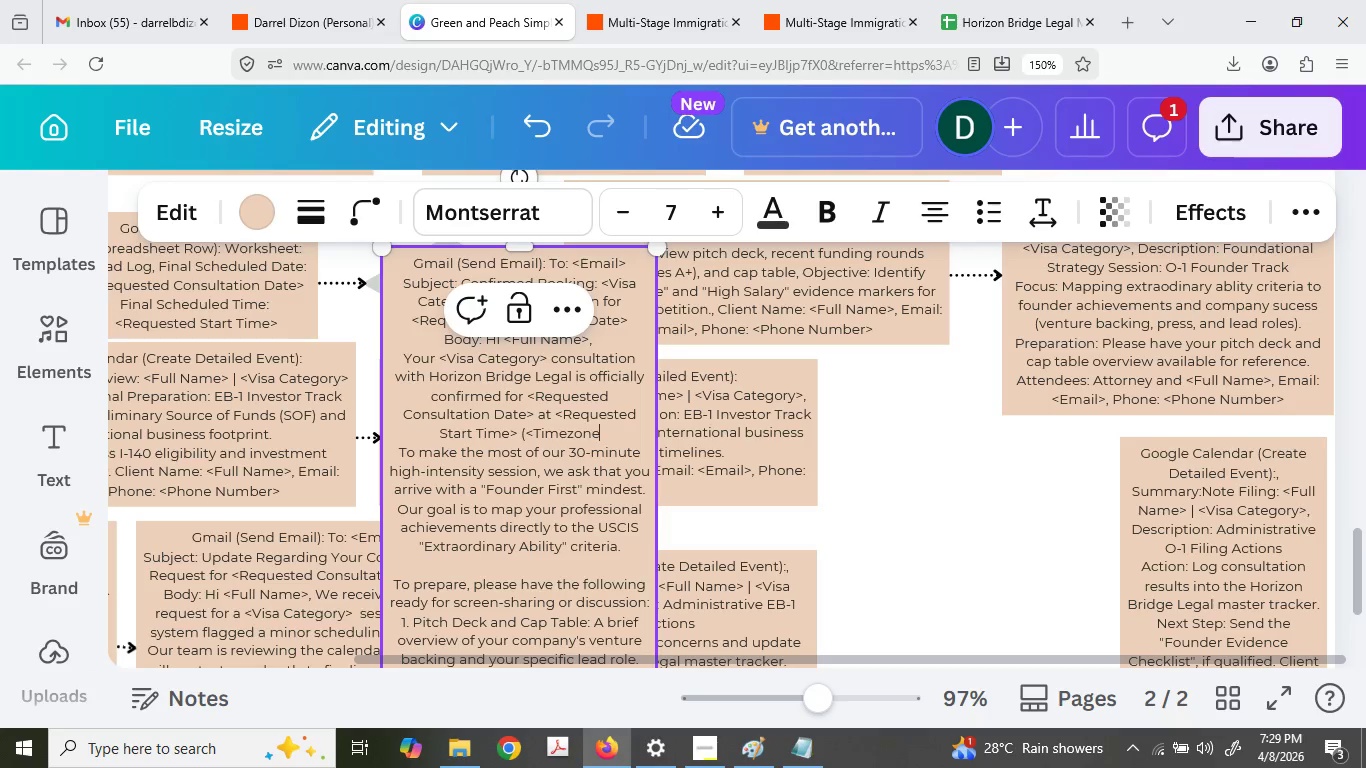 
key(Shift+9)
 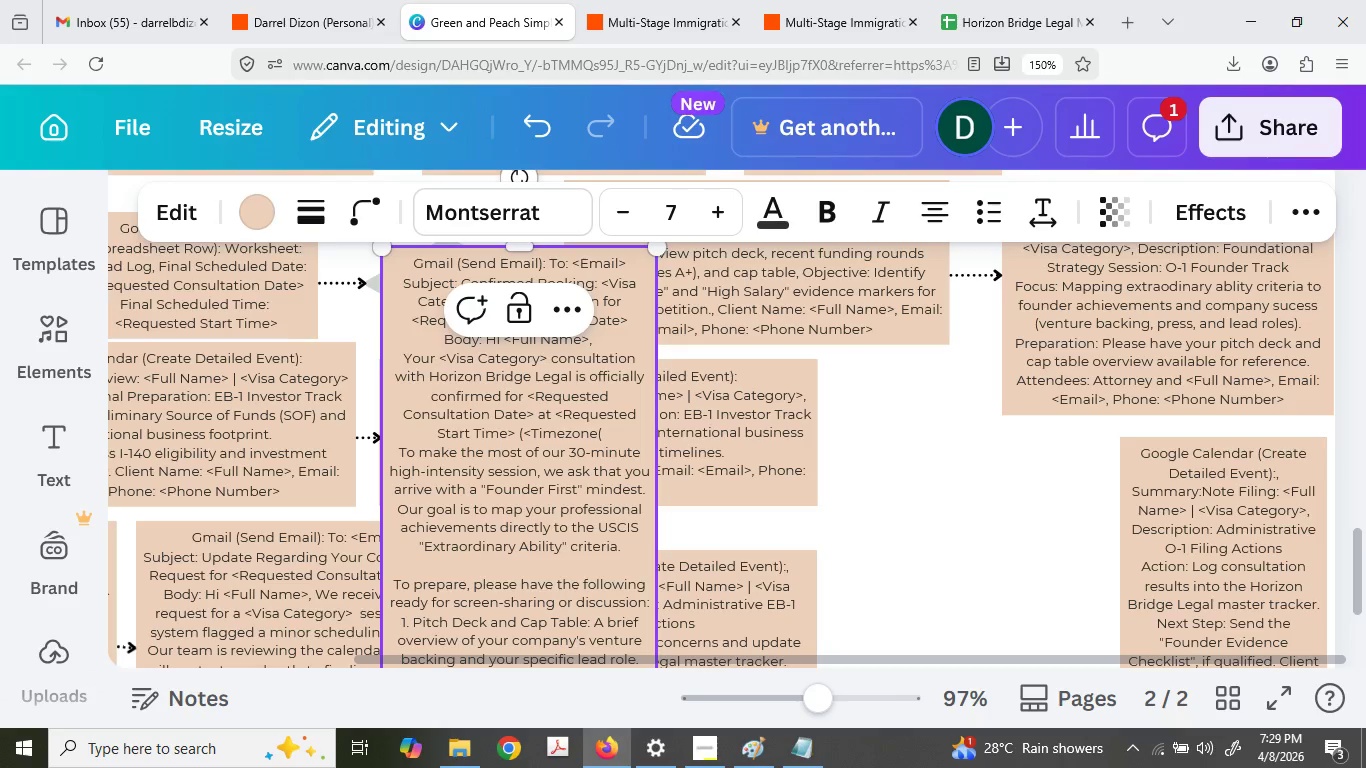 
key(Backspace)
 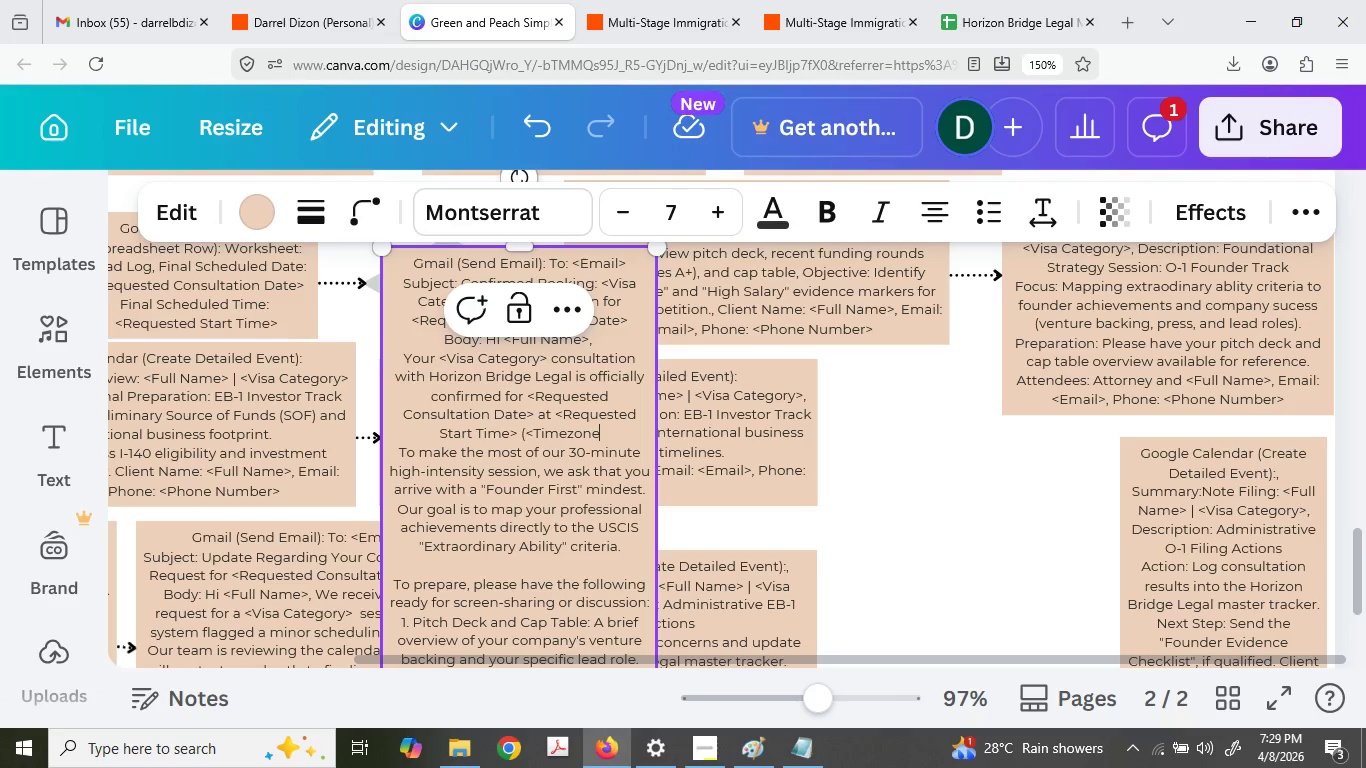 
key(Shift+0)
 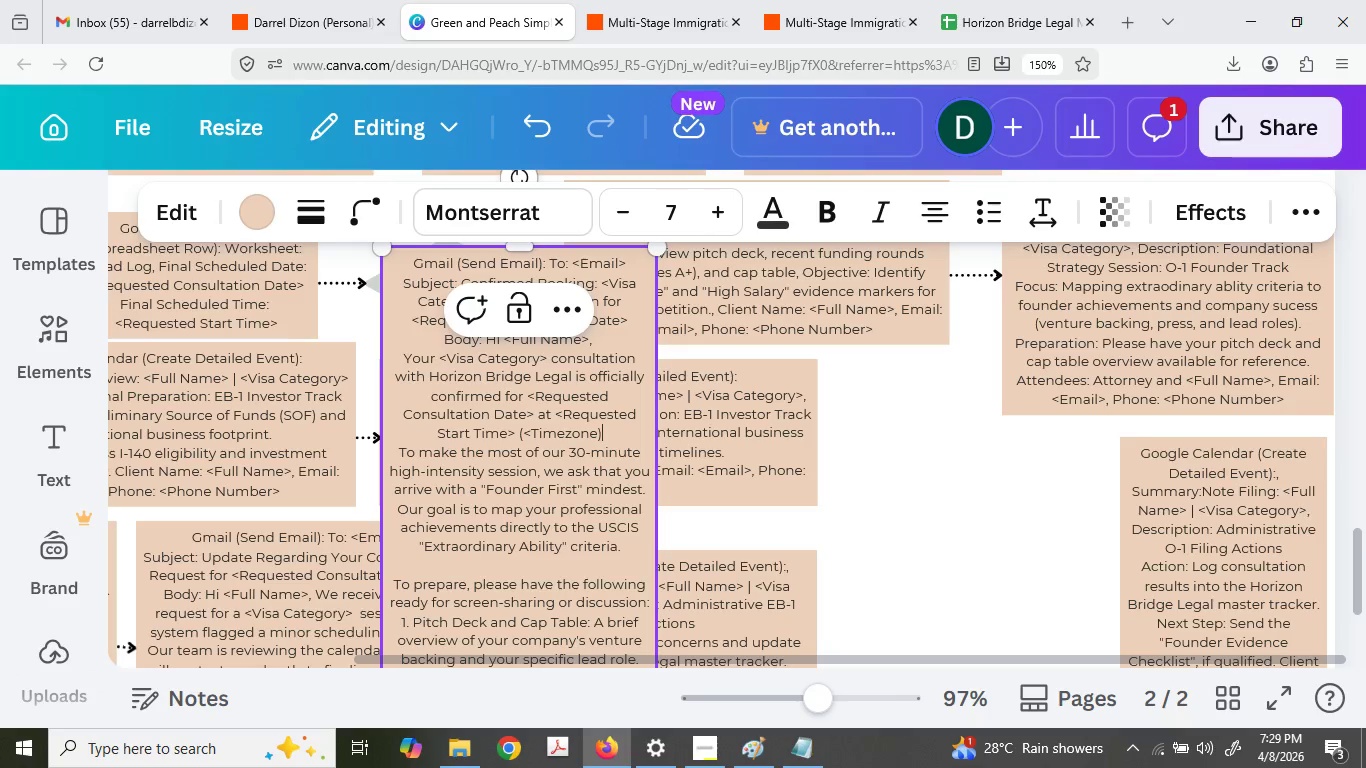 
key(Period)
 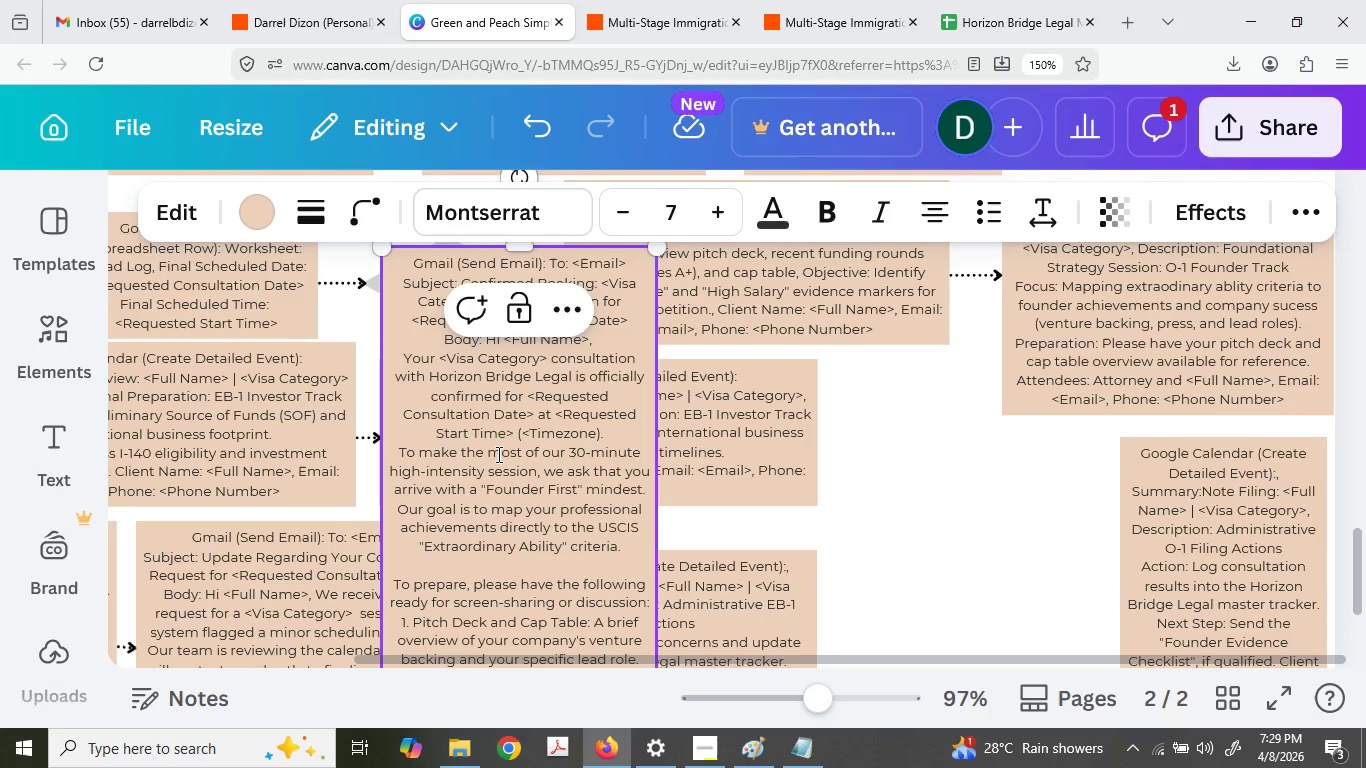 
key(ArrowLeft)
 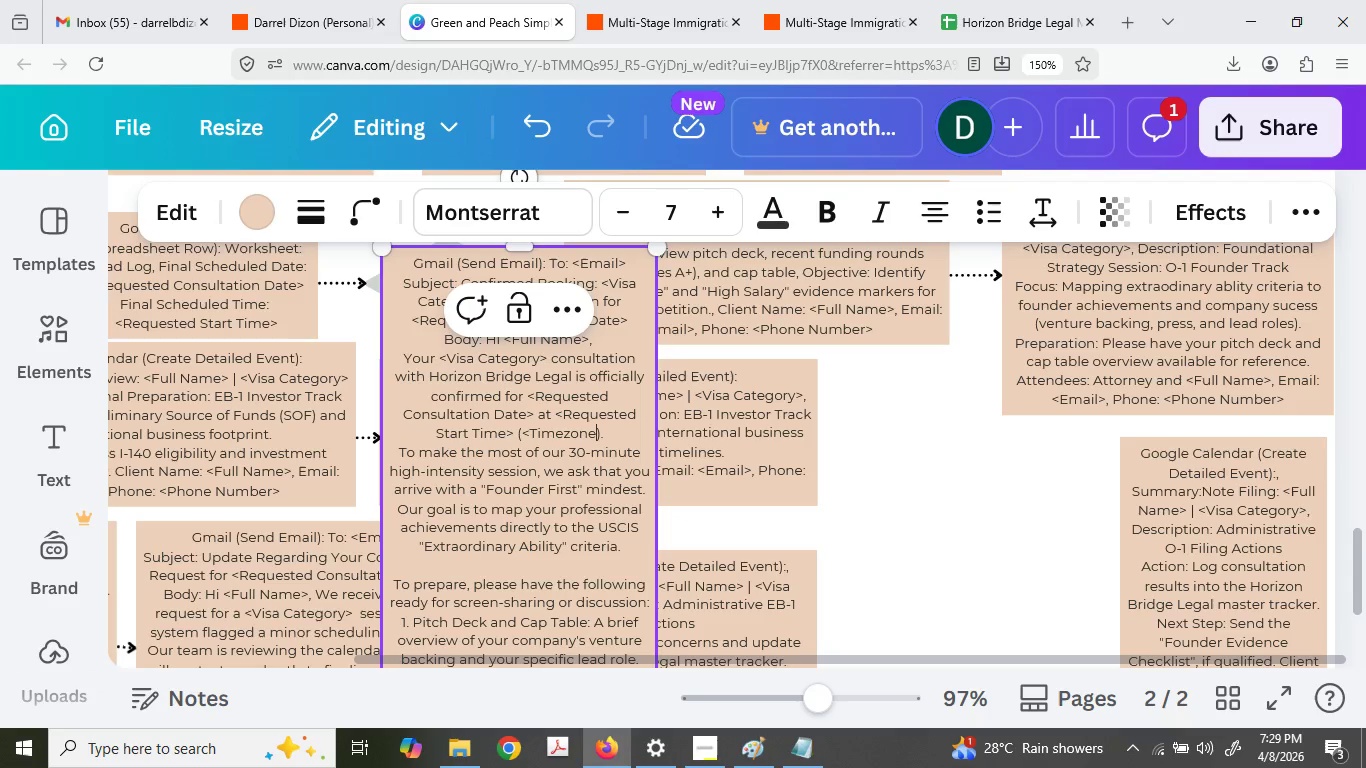 
key(ArrowLeft)
 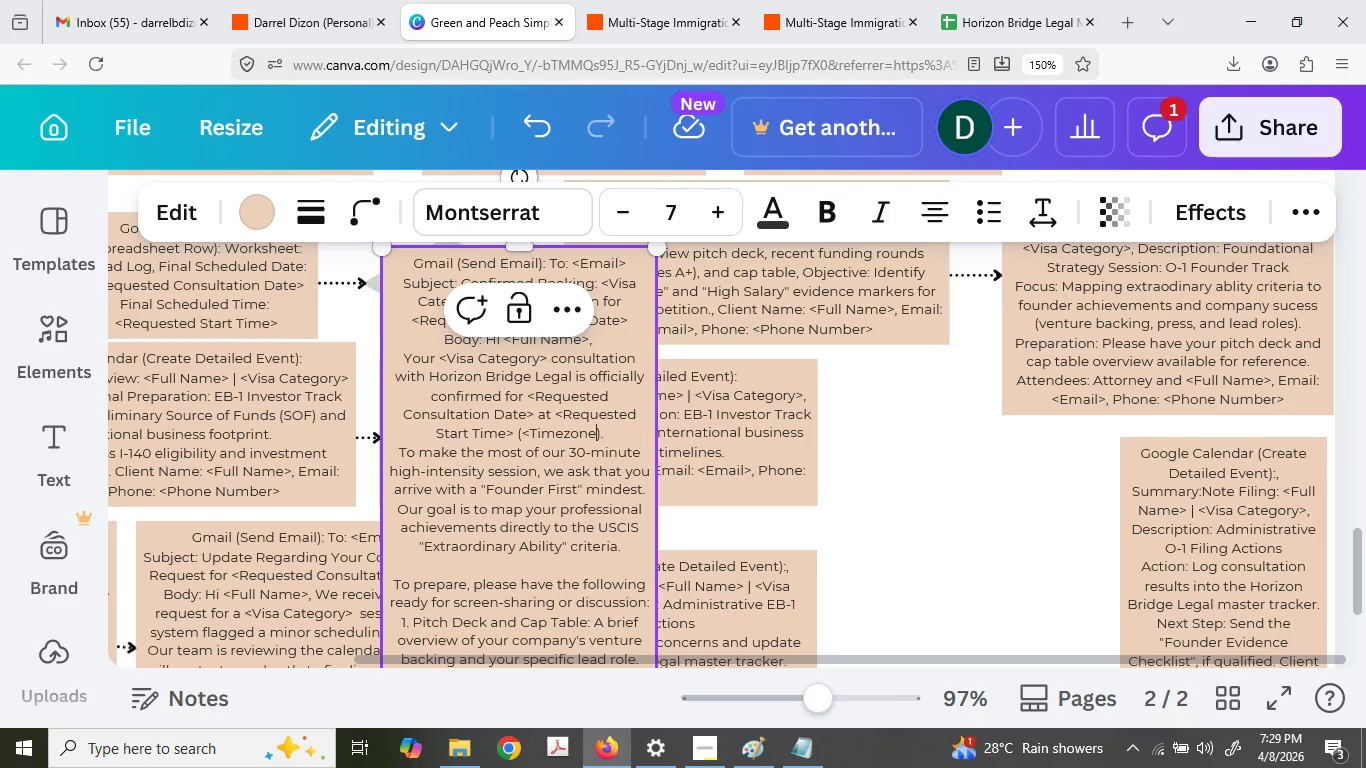 
key(Shift+ShiftLeft)
 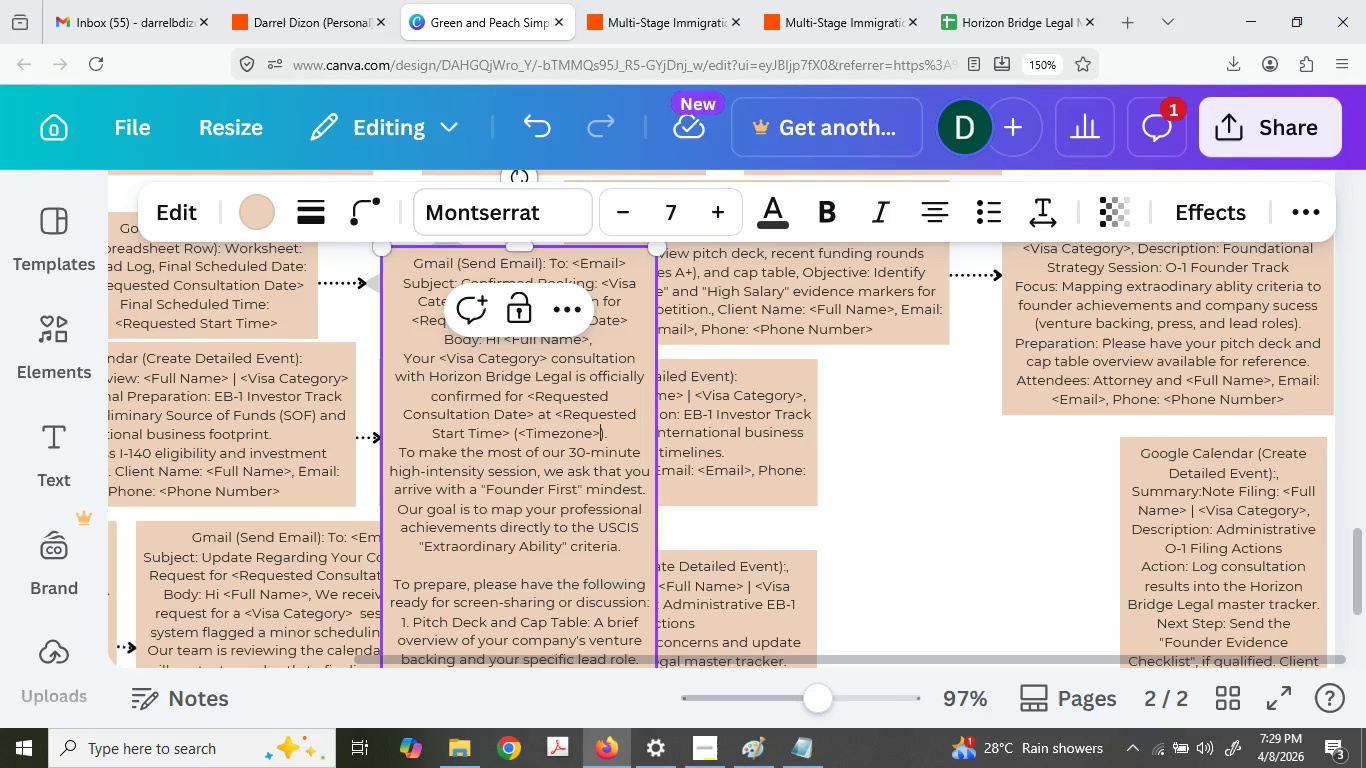 
key(Shift+Period)
 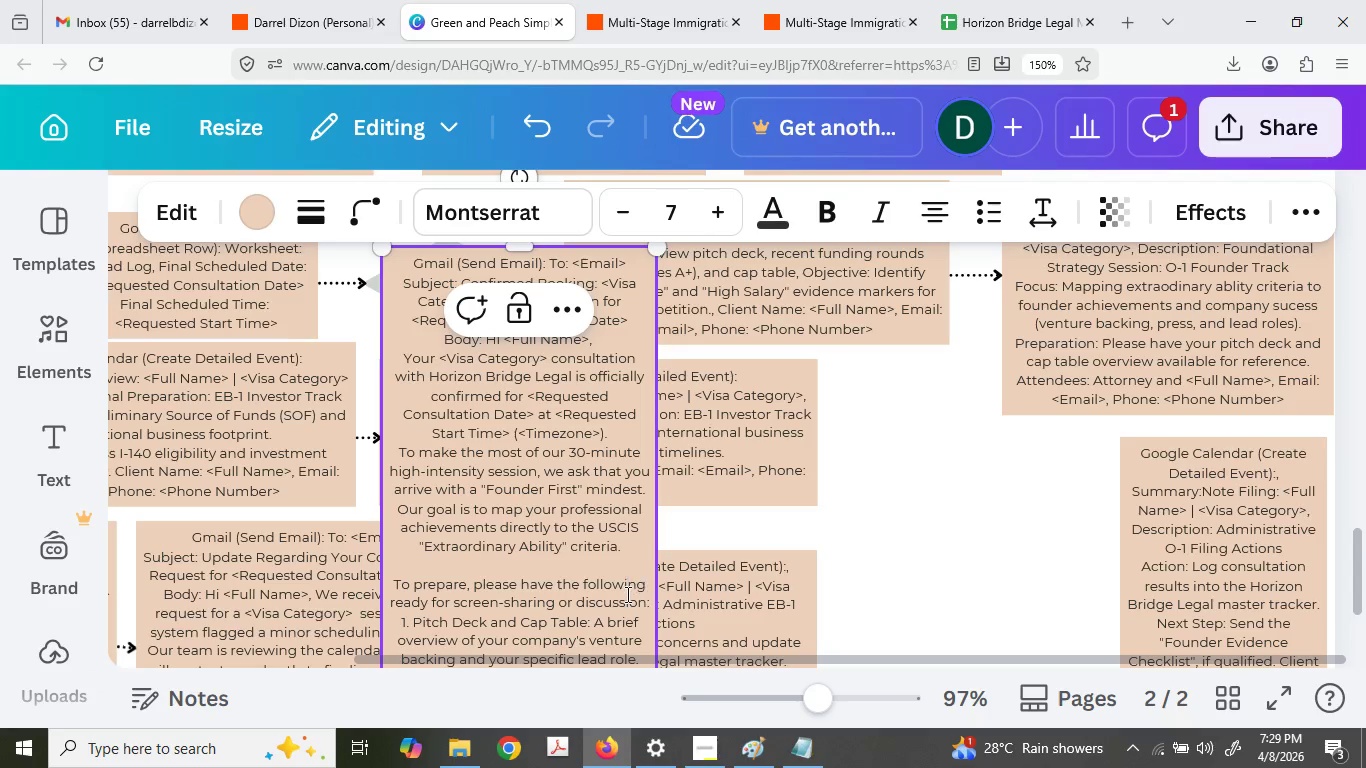 
left_click_drag(start_coordinate=[622, 596], to_coordinate=[616, 597])
 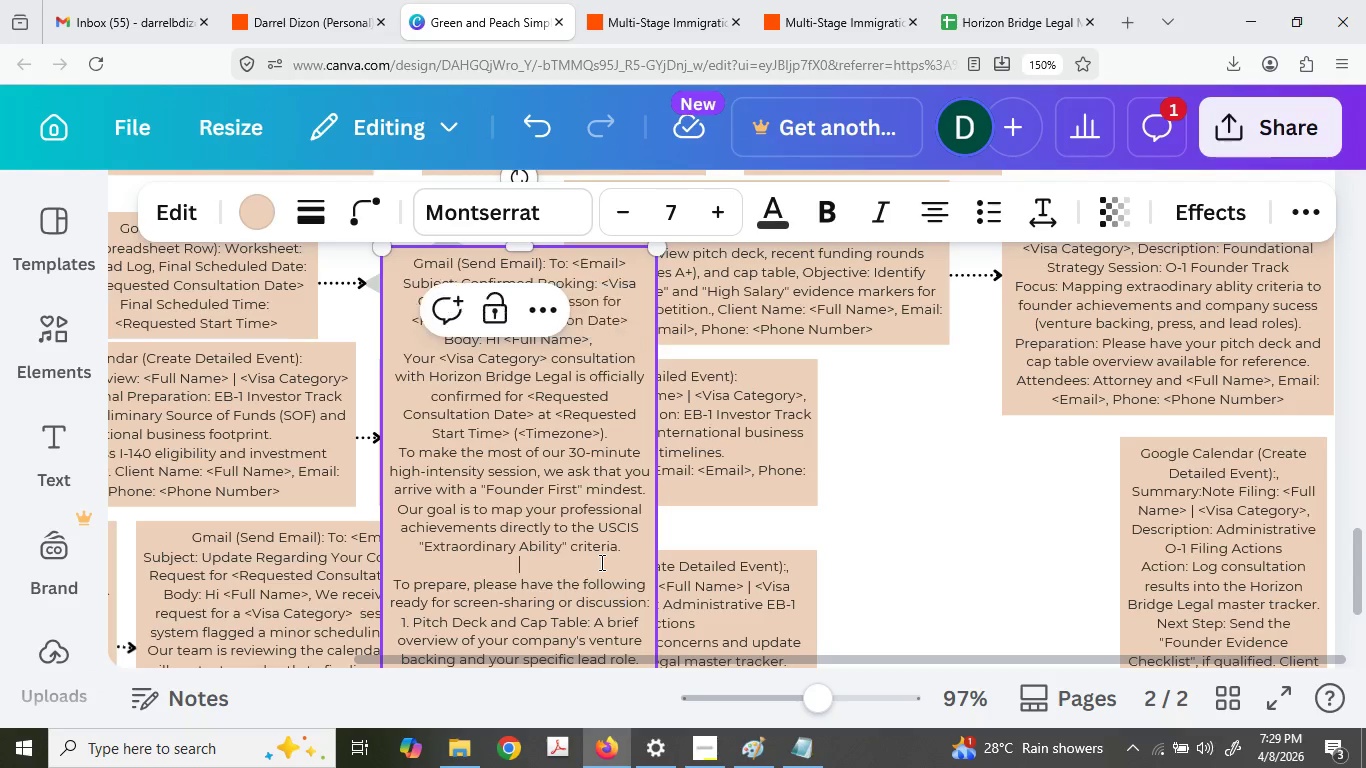 
double_click([600, 562])
 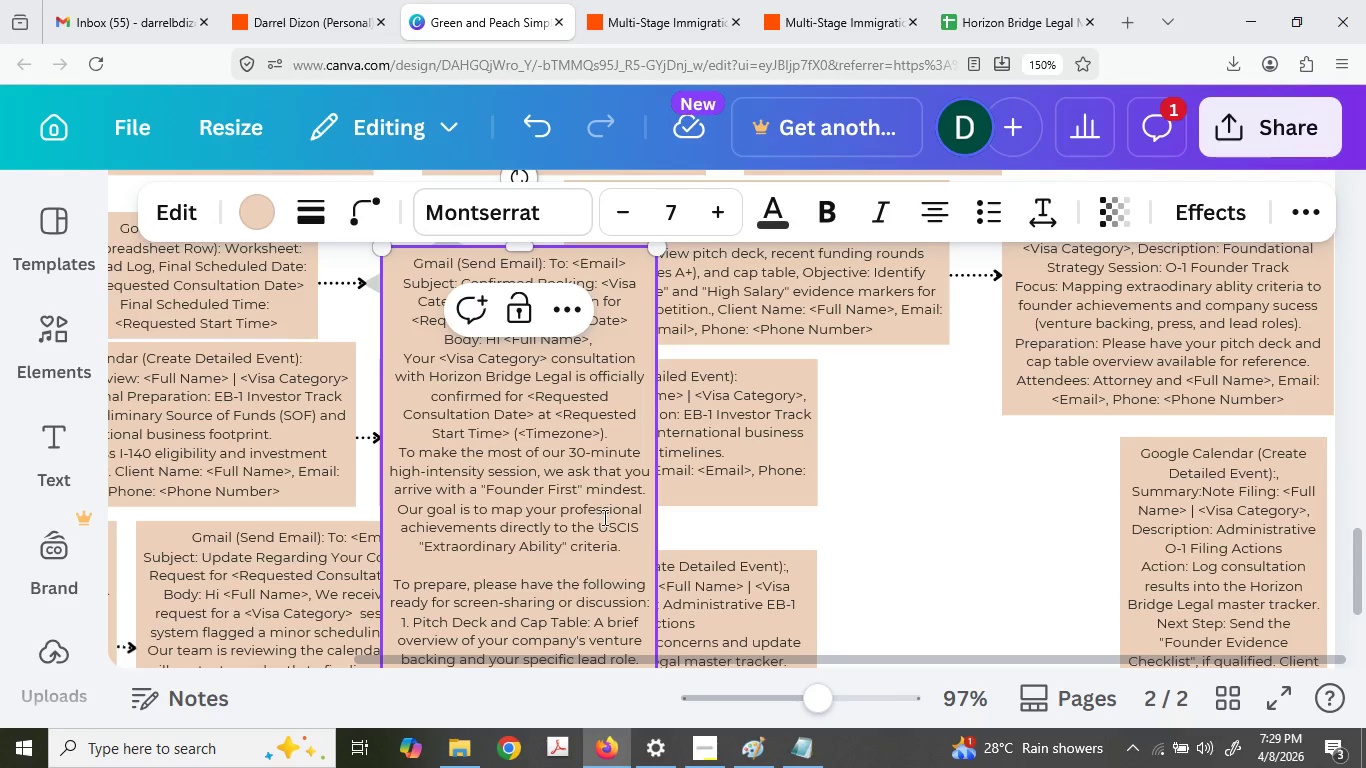 
key(Delete)
 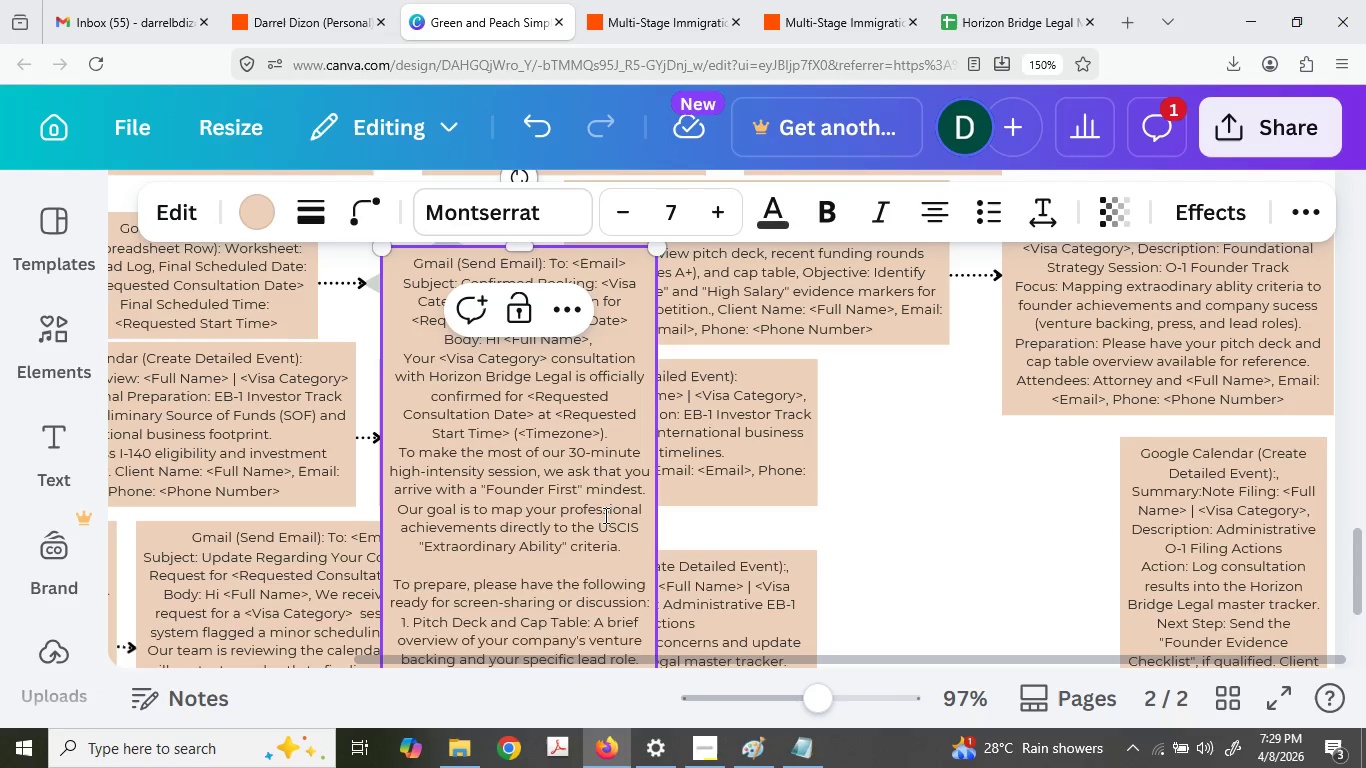 
key(Insert)
 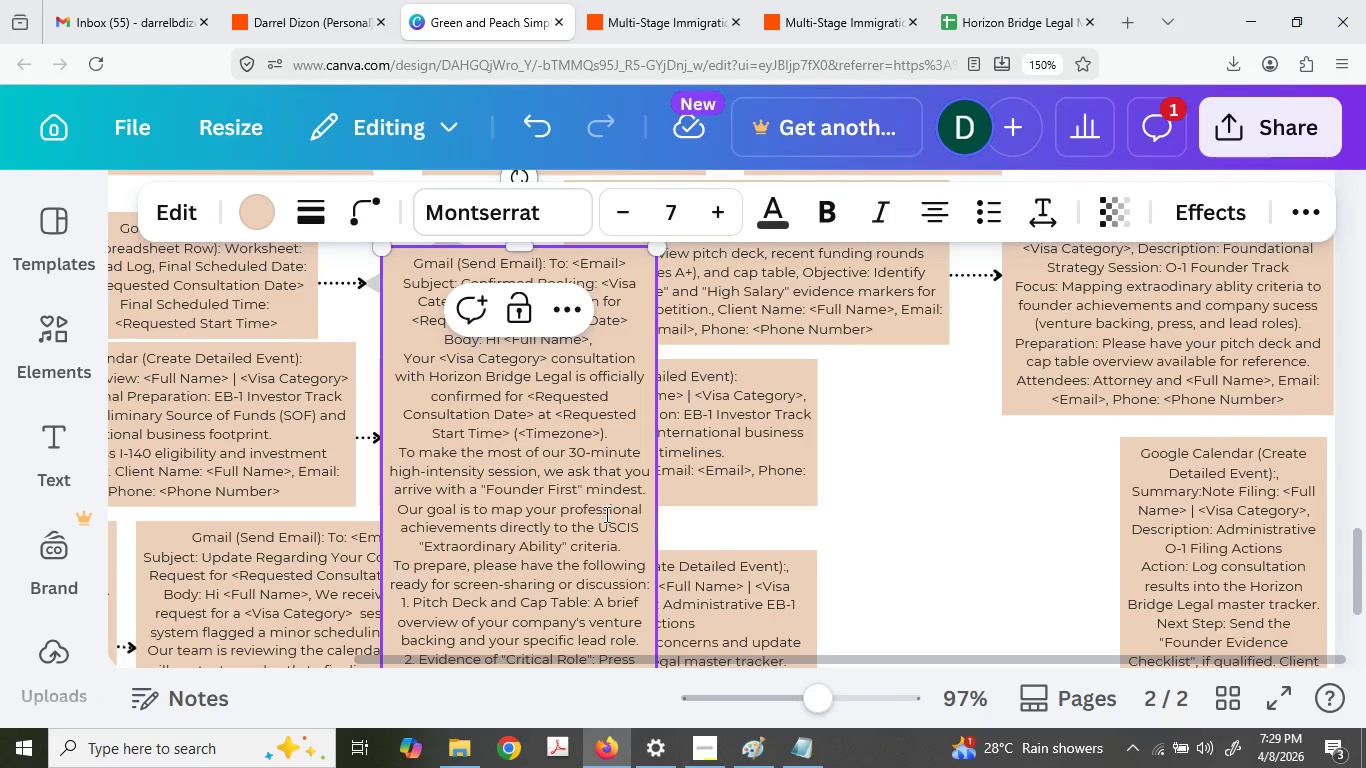 
scroll: coordinate [605, 489], scroll_direction: down, amount: 2.0
 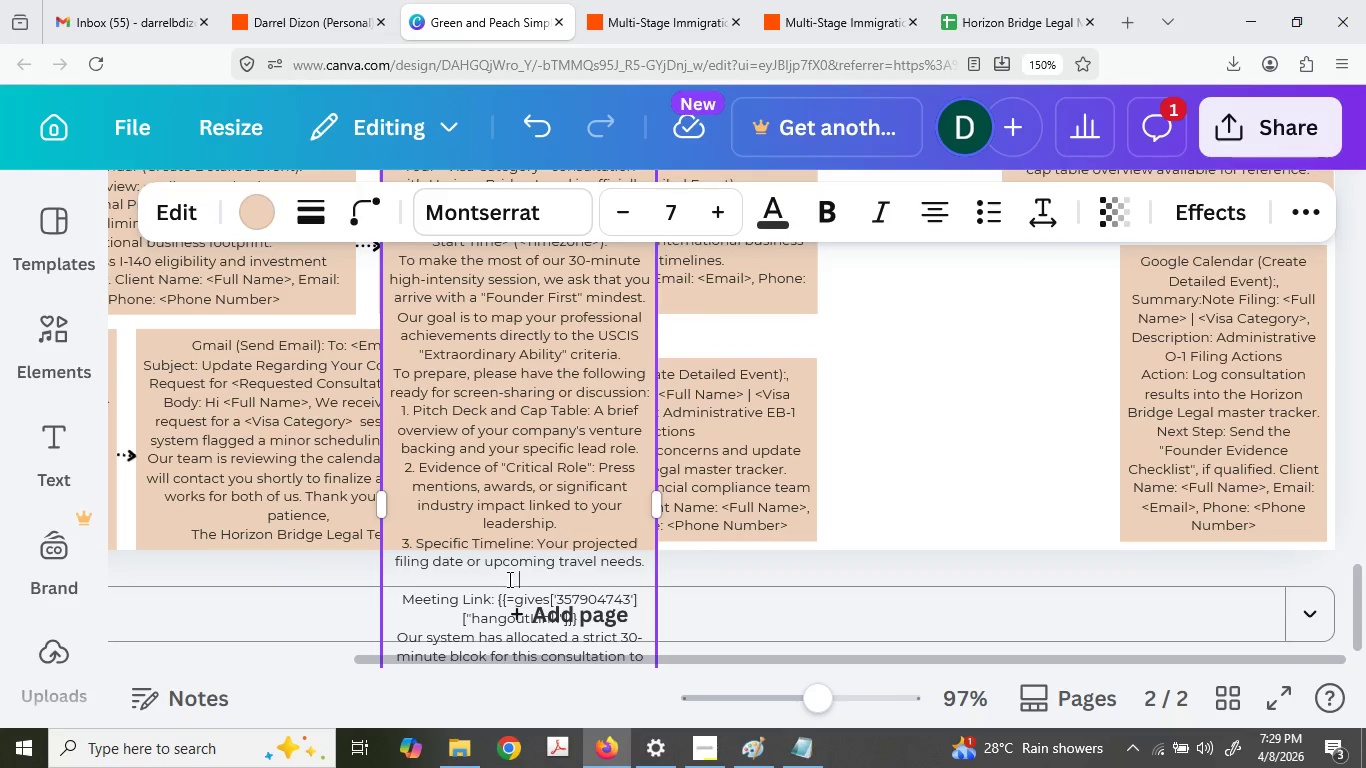 
key(Delete)
 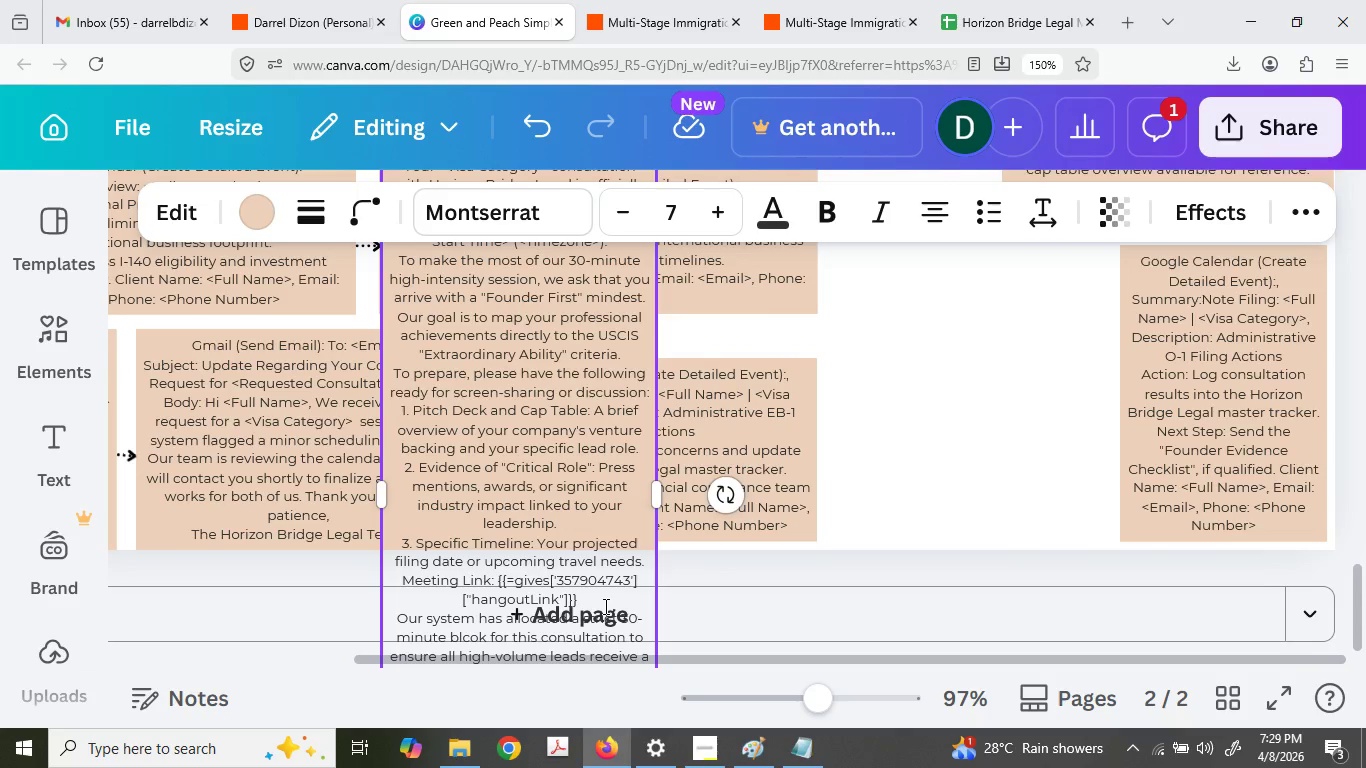 
left_click_drag(start_coordinate=[604, 606], to_coordinate=[499, 578])
 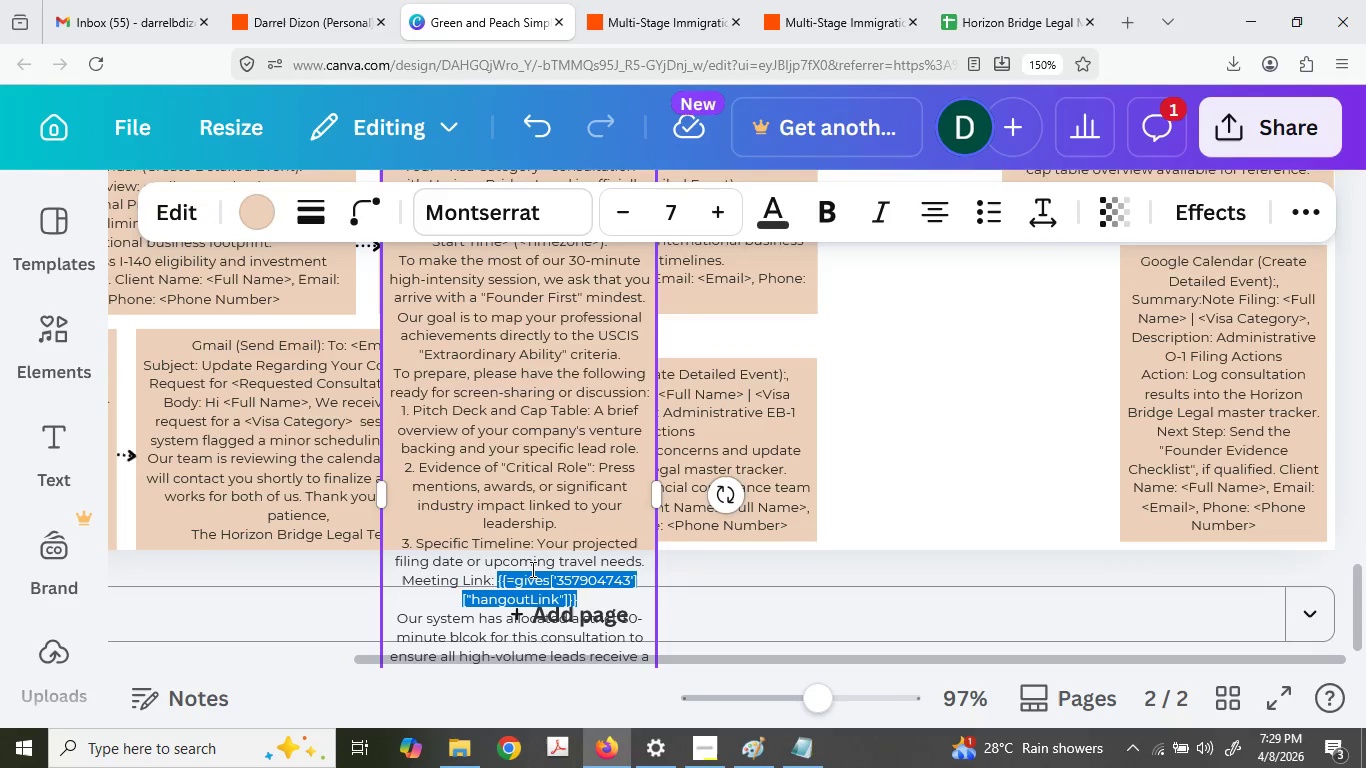 
key(Shift+Comma)
 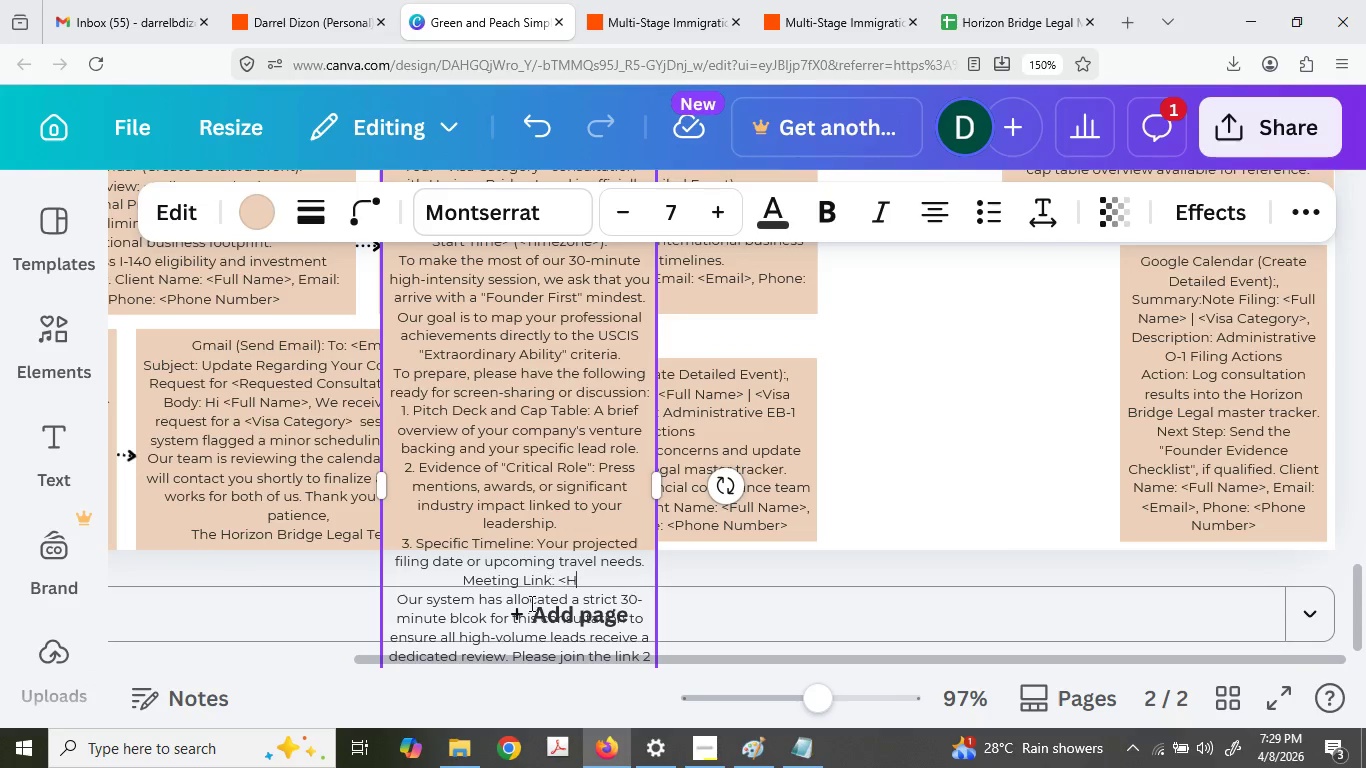 
type(Hangout Link>)
 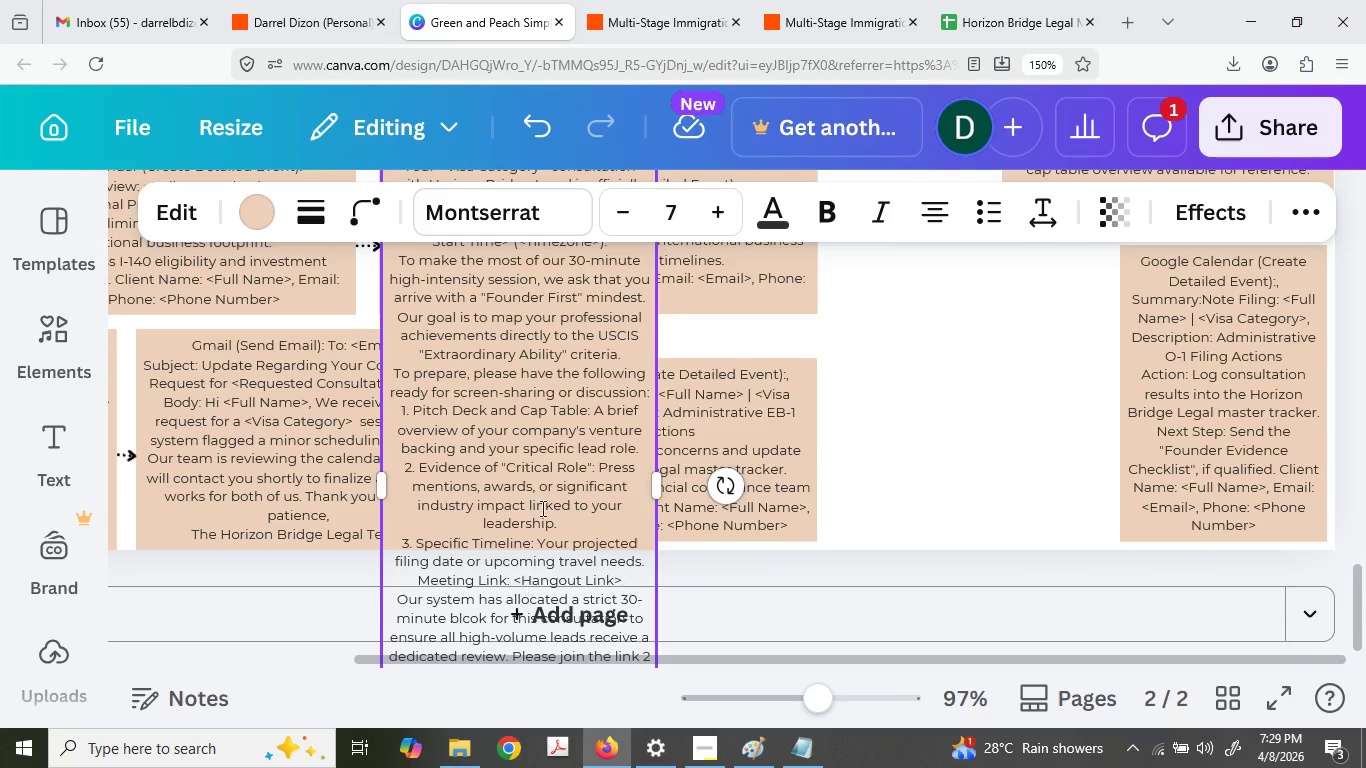 
left_click_drag(start_coordinate=[466, 402], to_coordinate=[925, 314])
 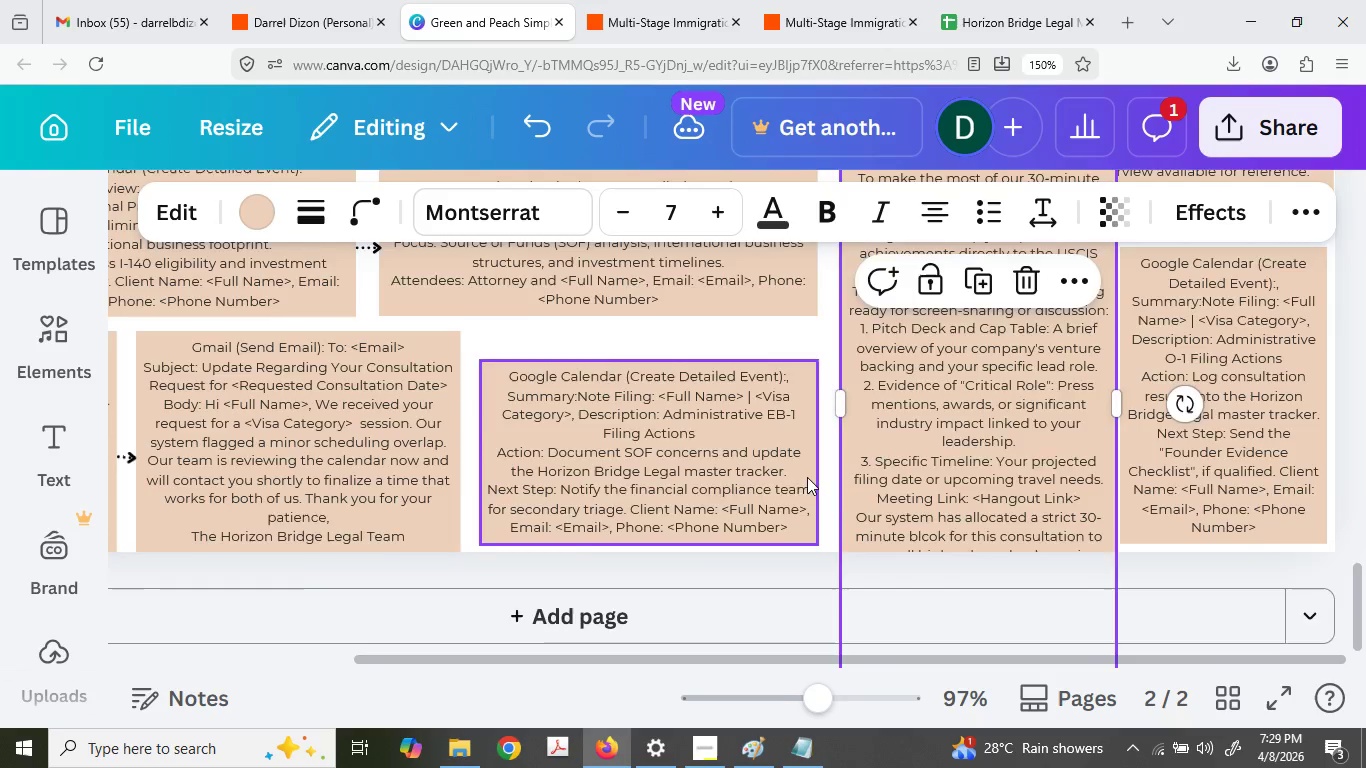 
scroll: coordinate [878, 362], scroll_direction: down, amount: 1.0
 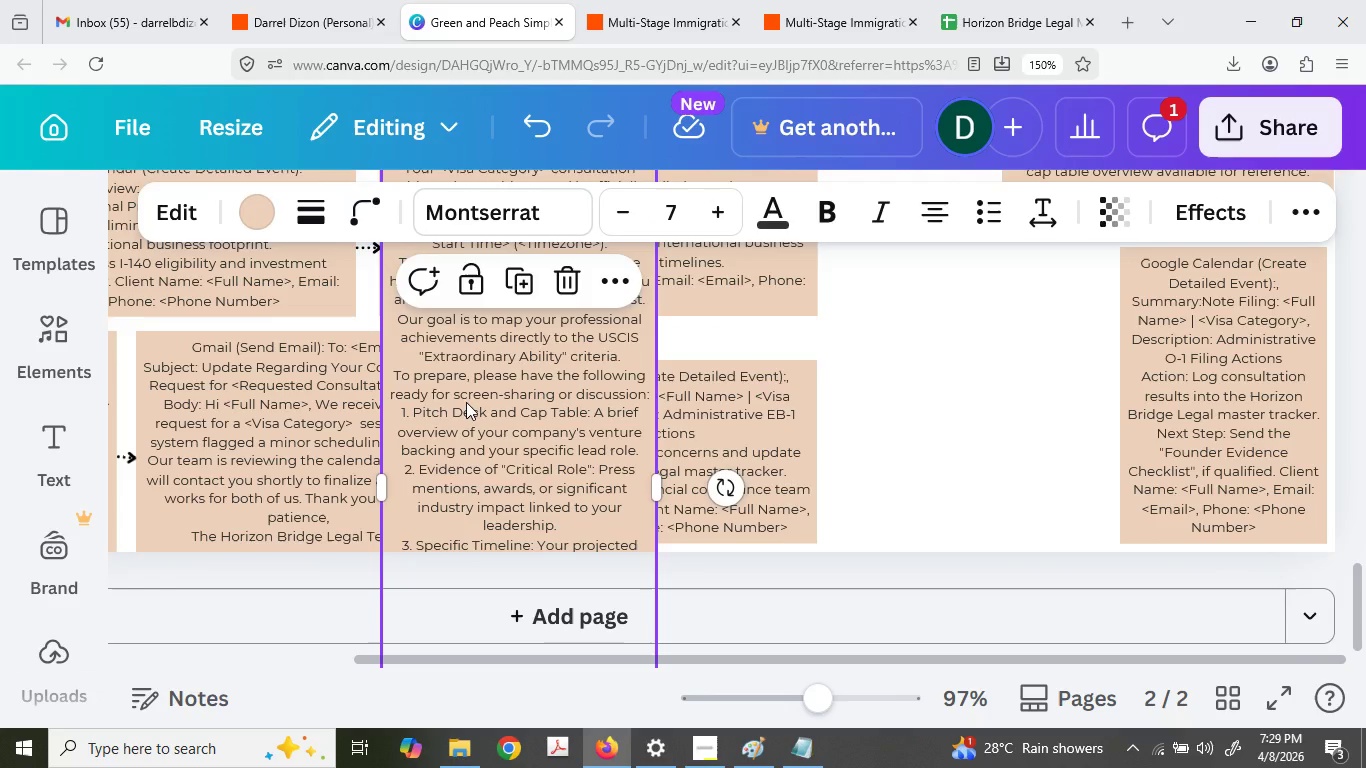 
hold_key(key=ControlLeft, duration=1.0)
scroll: coordinate [817, 445], scroll_direction: down, amount: 4.0
 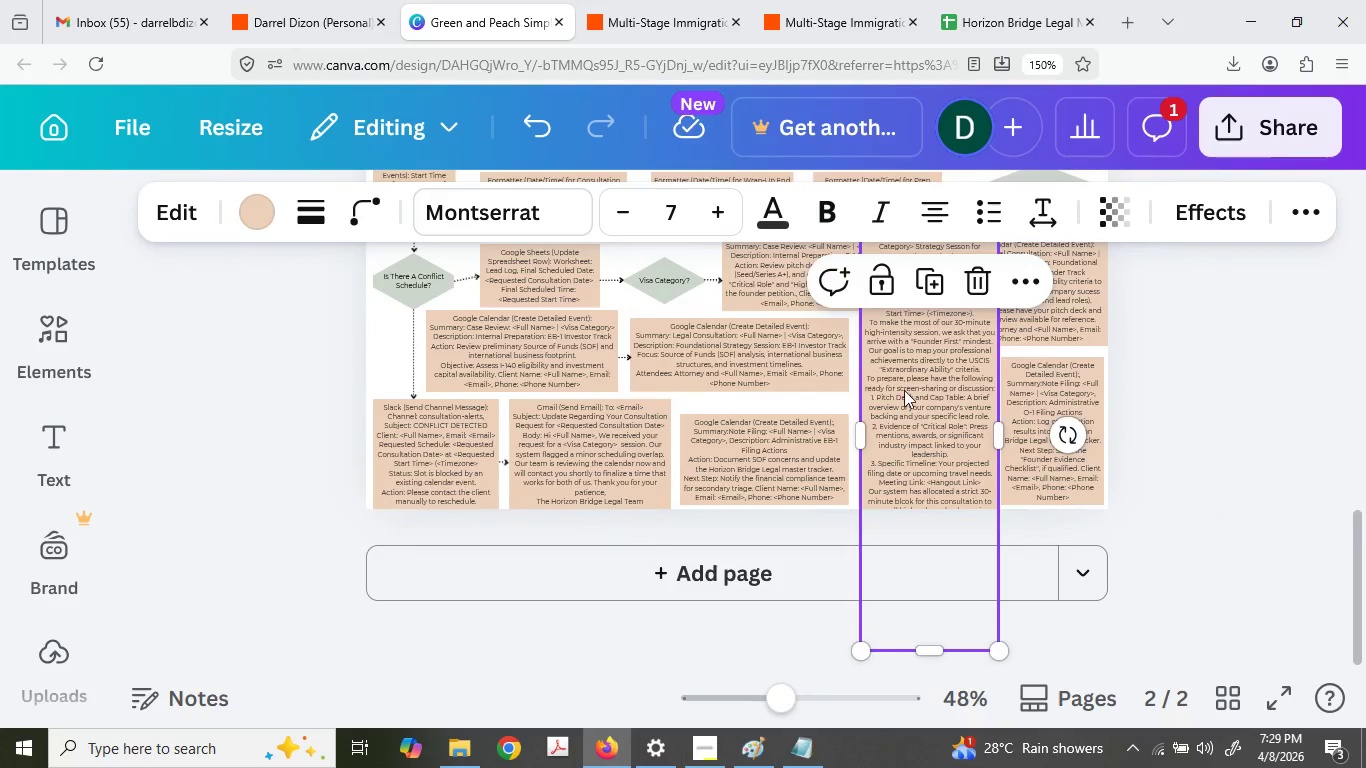 
hold_key(key=ControlLeft, duration=1.52)
 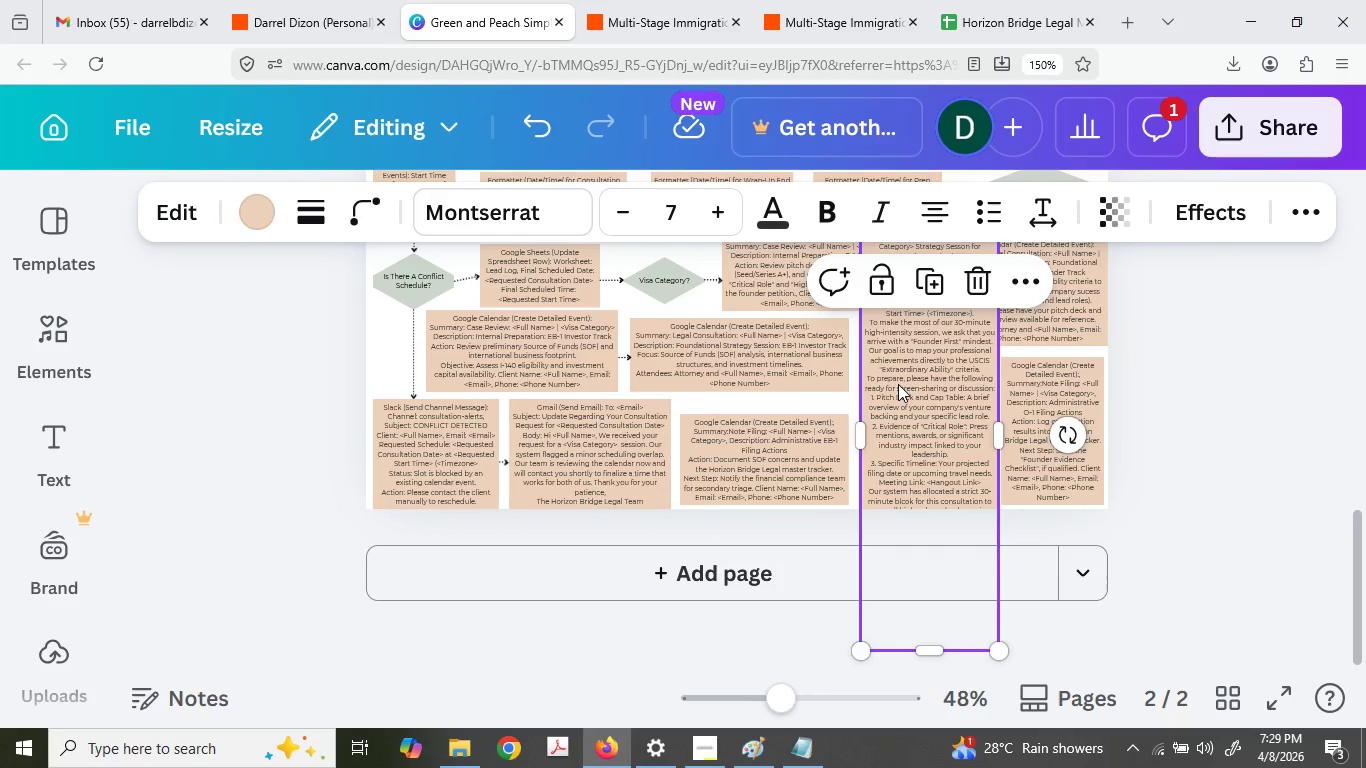 
key(Control+ControlLeft)
 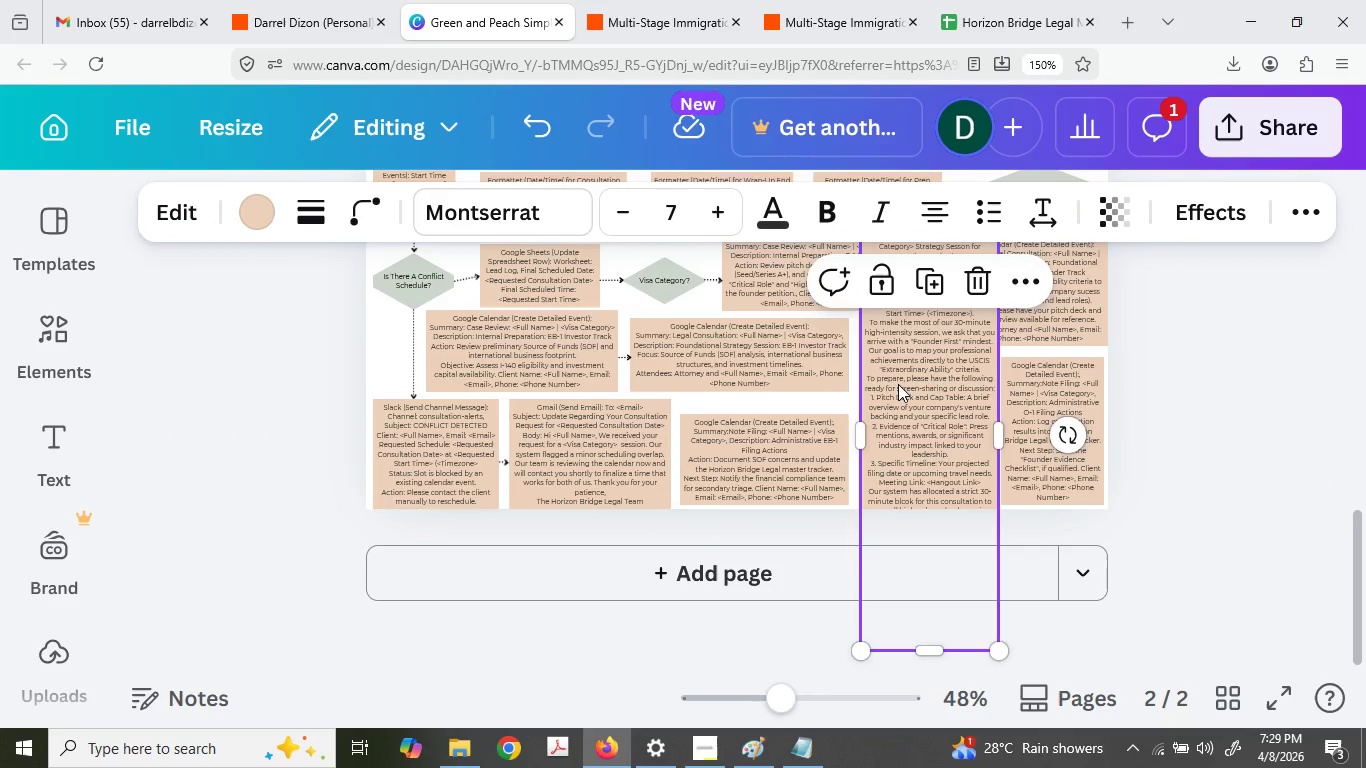 
key(Control+ControlLeft)
 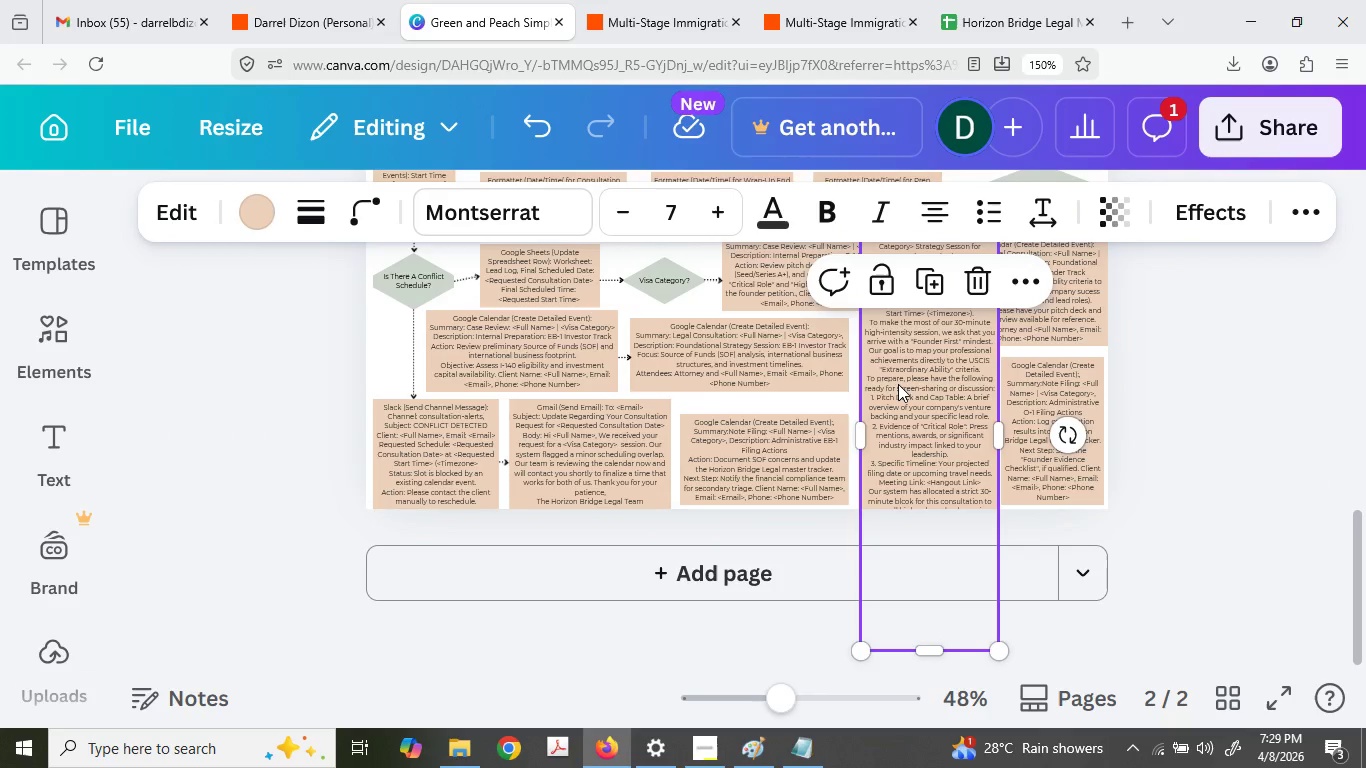 
key(Control+ControlLeft)
 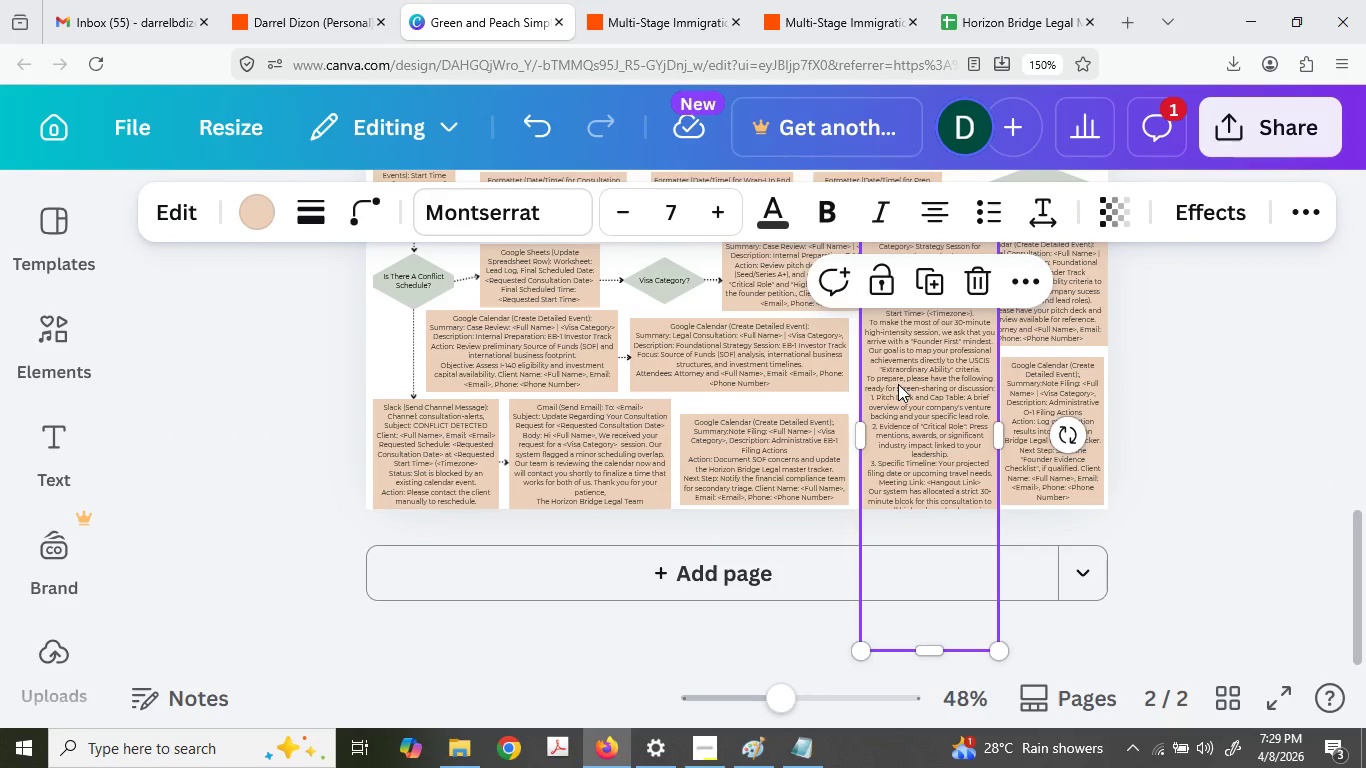 
key(Control+ControlLeft)
 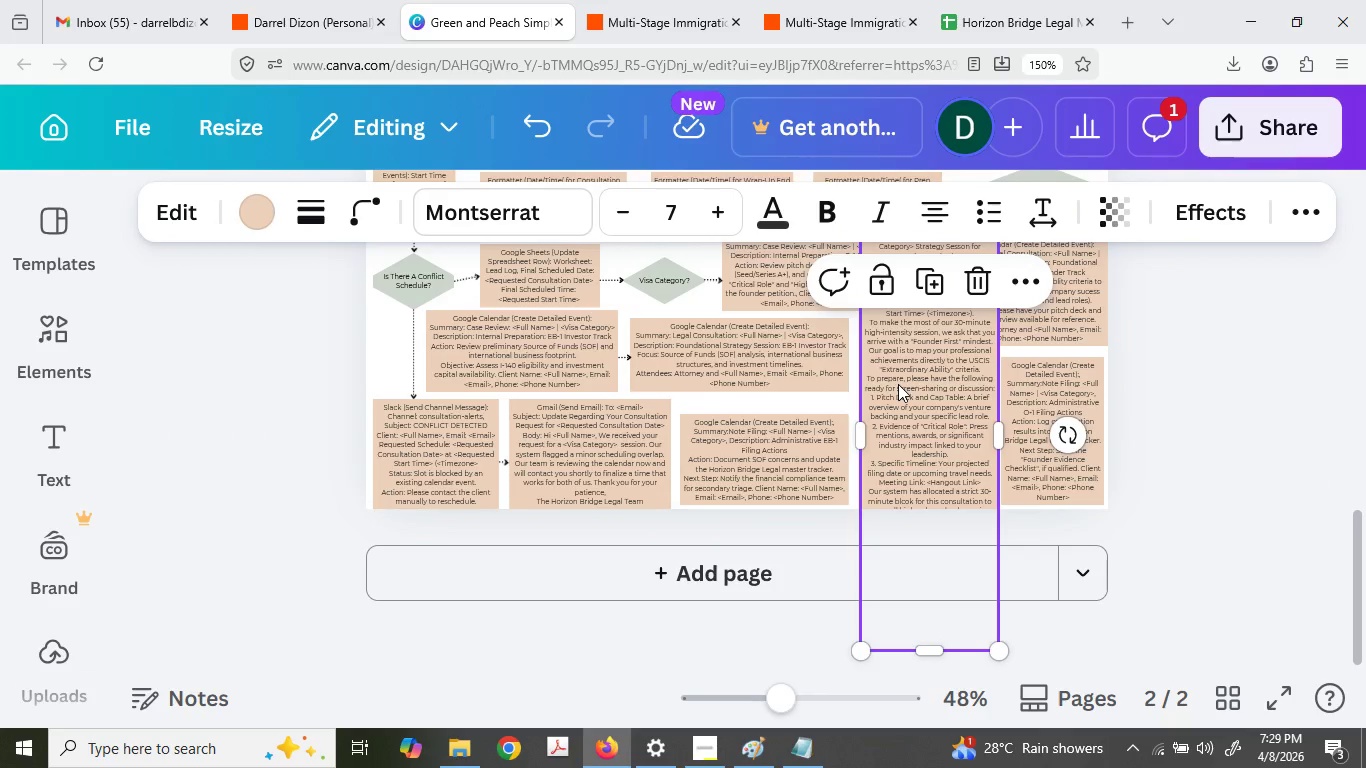 
key(Control+X)
 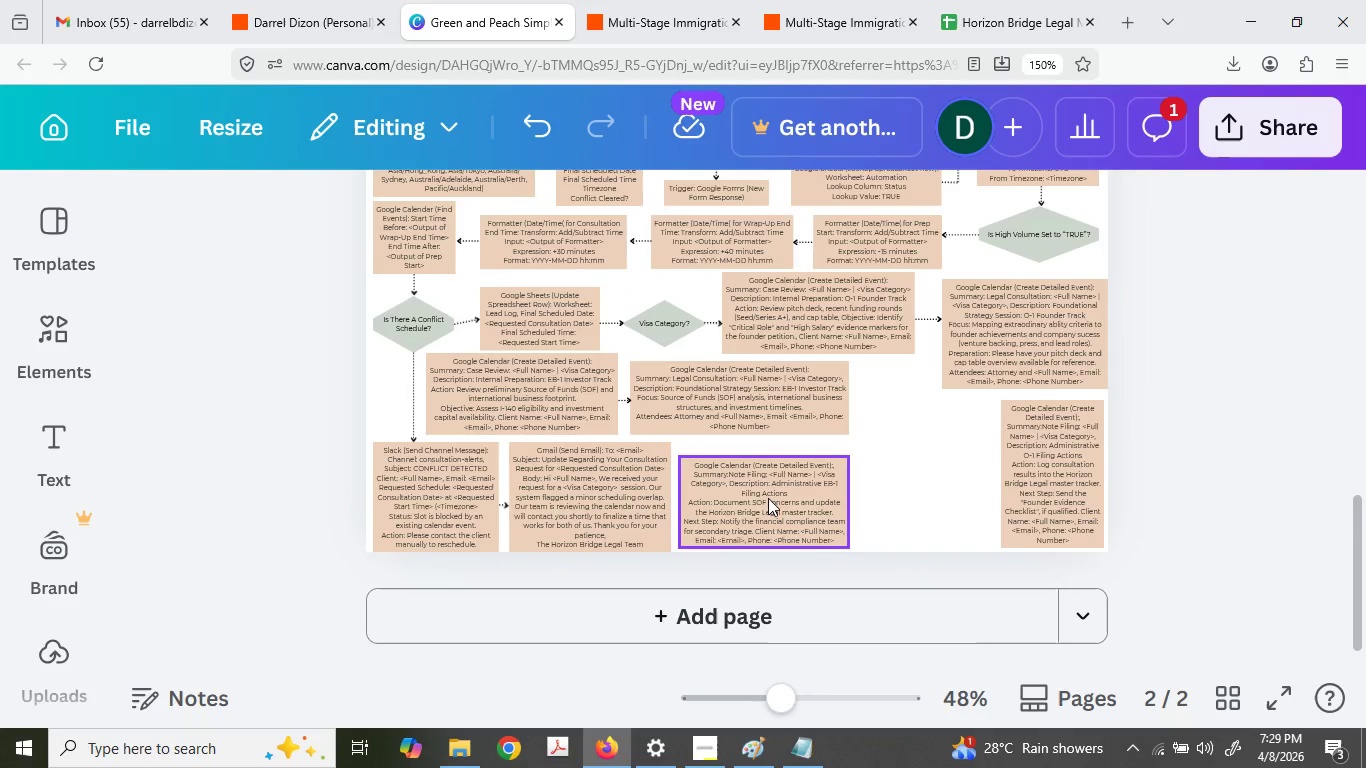 
hold_key(key=ControlLeft, duration=1.11)
scroll: coordinate [715, 501], scroll_direction: up, amount: 2.0
 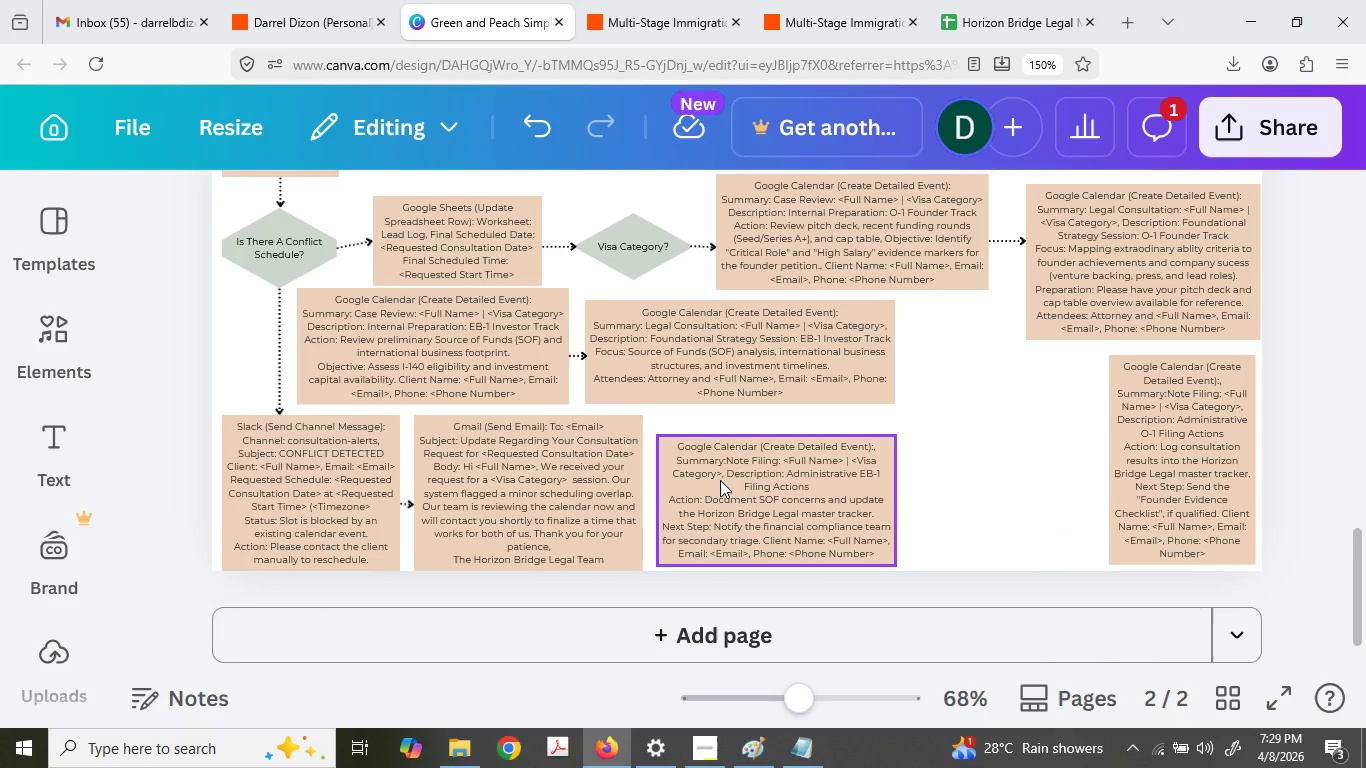 
left_click_drag(start_coordinate=[727, 478], to_coordinate=[733, 458])
 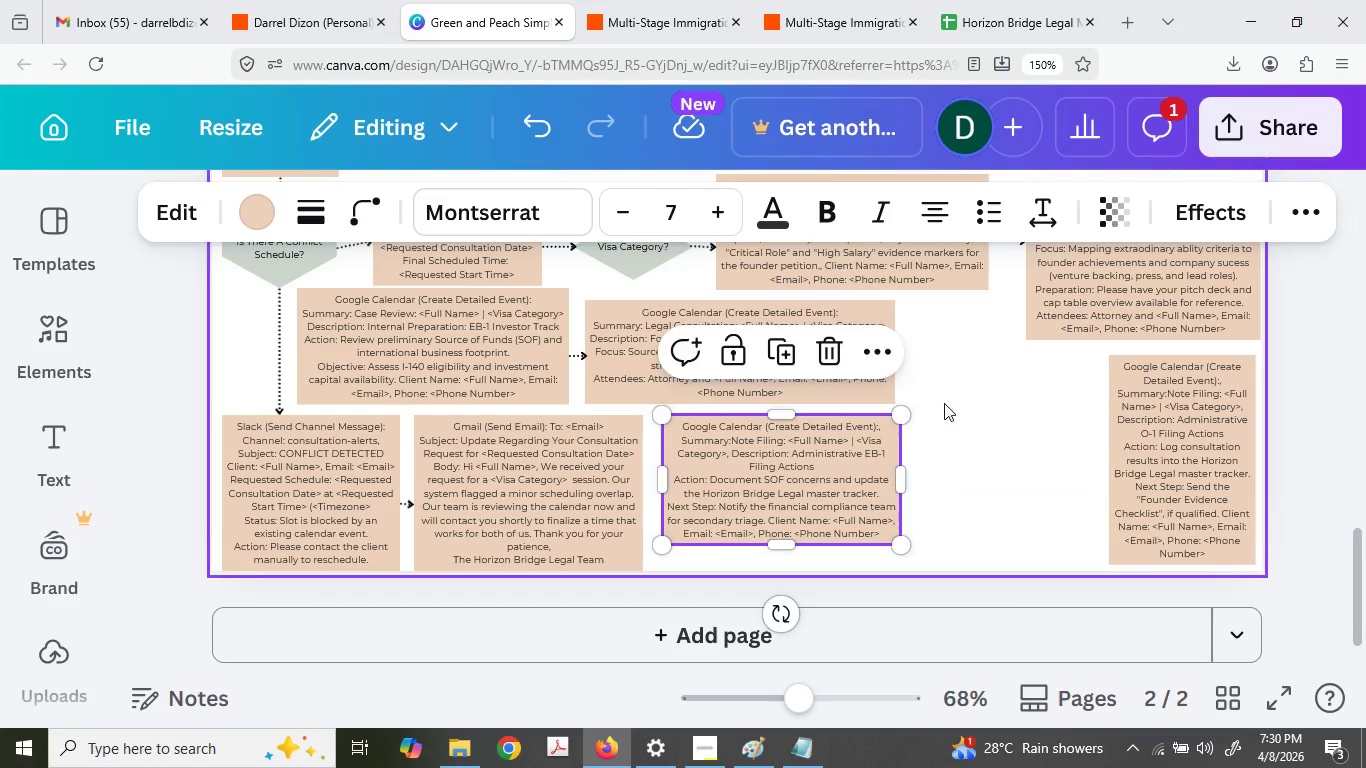 
scroll: coordinate [944, 403], scroll_direction: up, amount: 1.0
 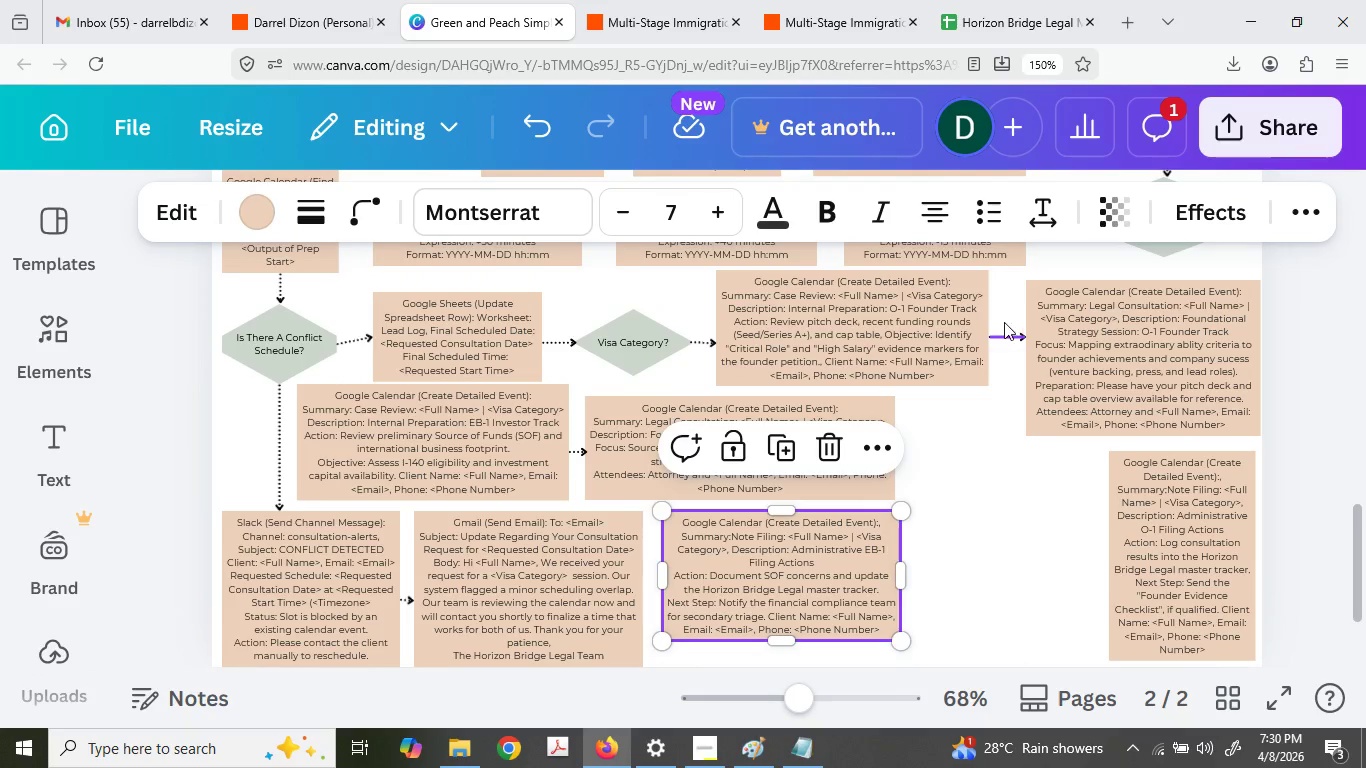 
key(Control+C)
 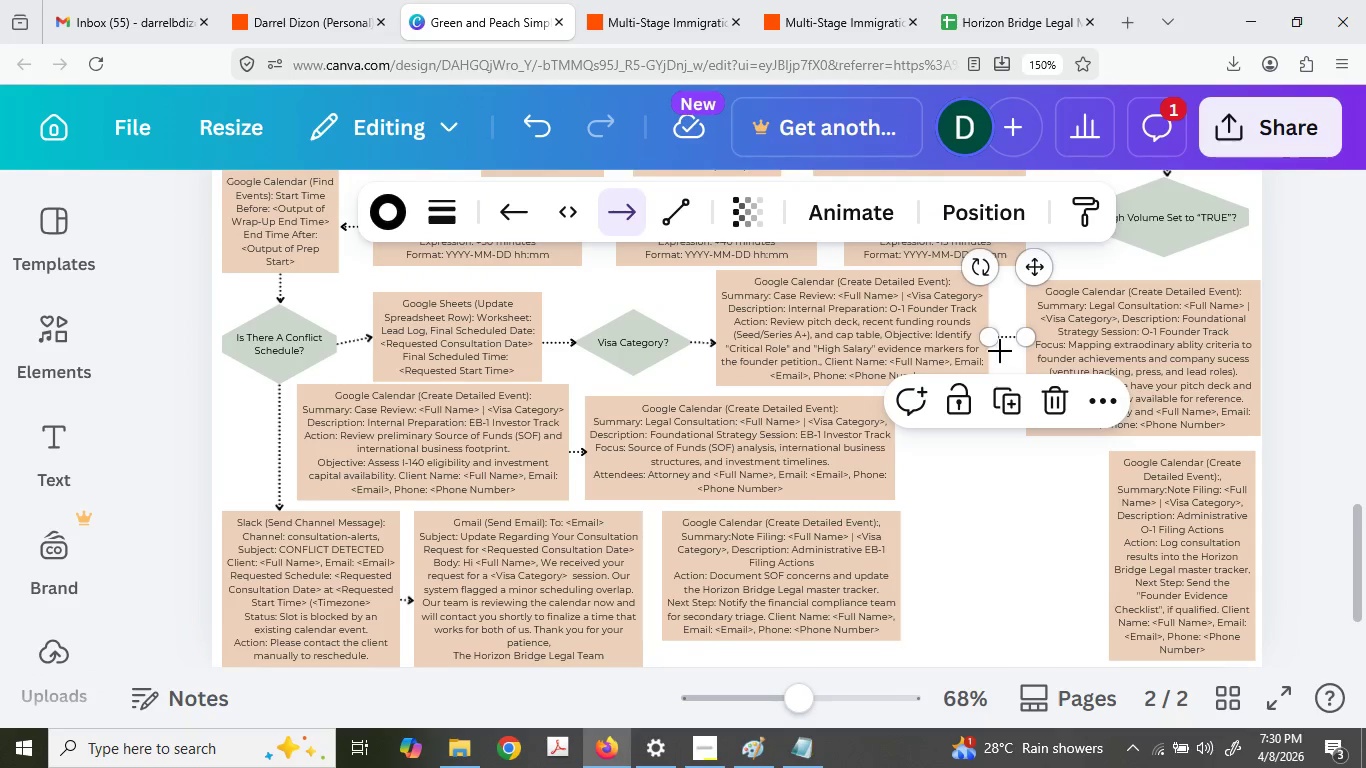 
key(Control+V)
 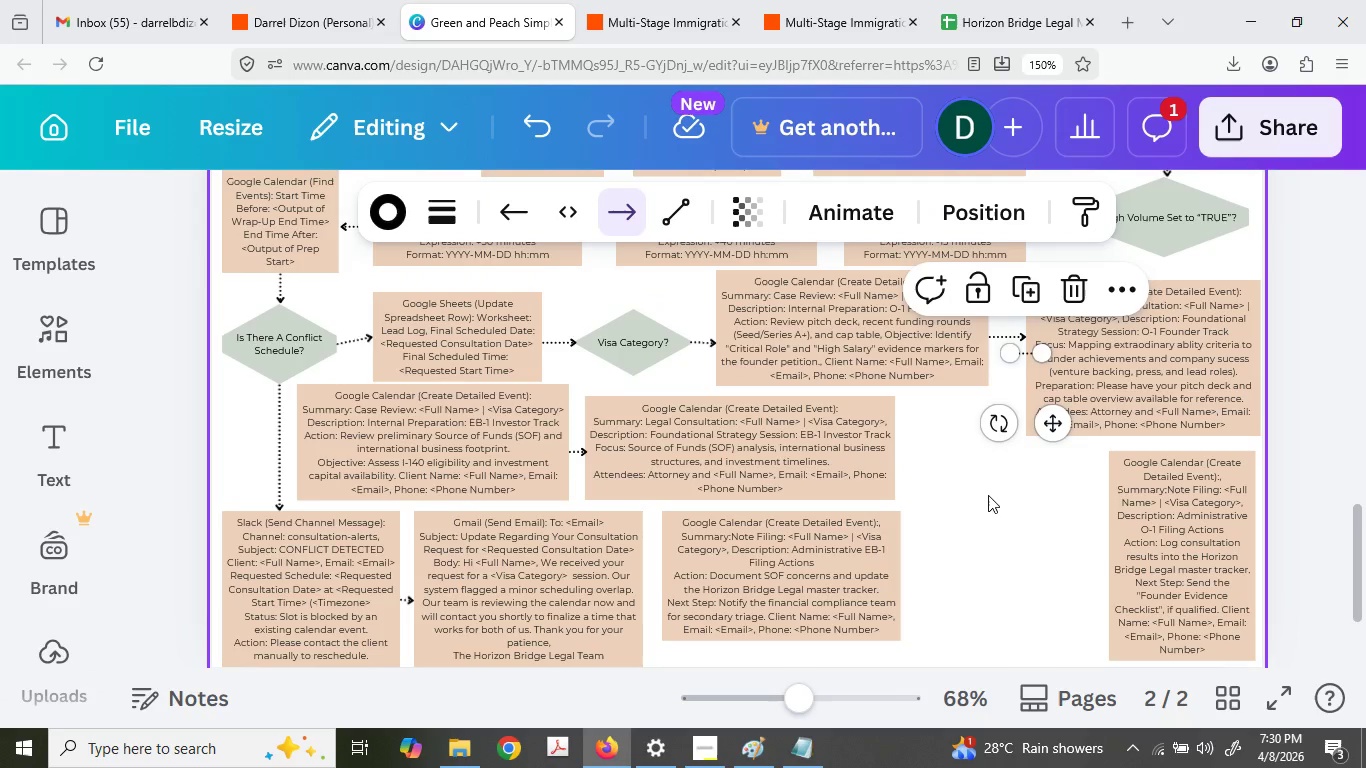 
double_click([700, 648])
 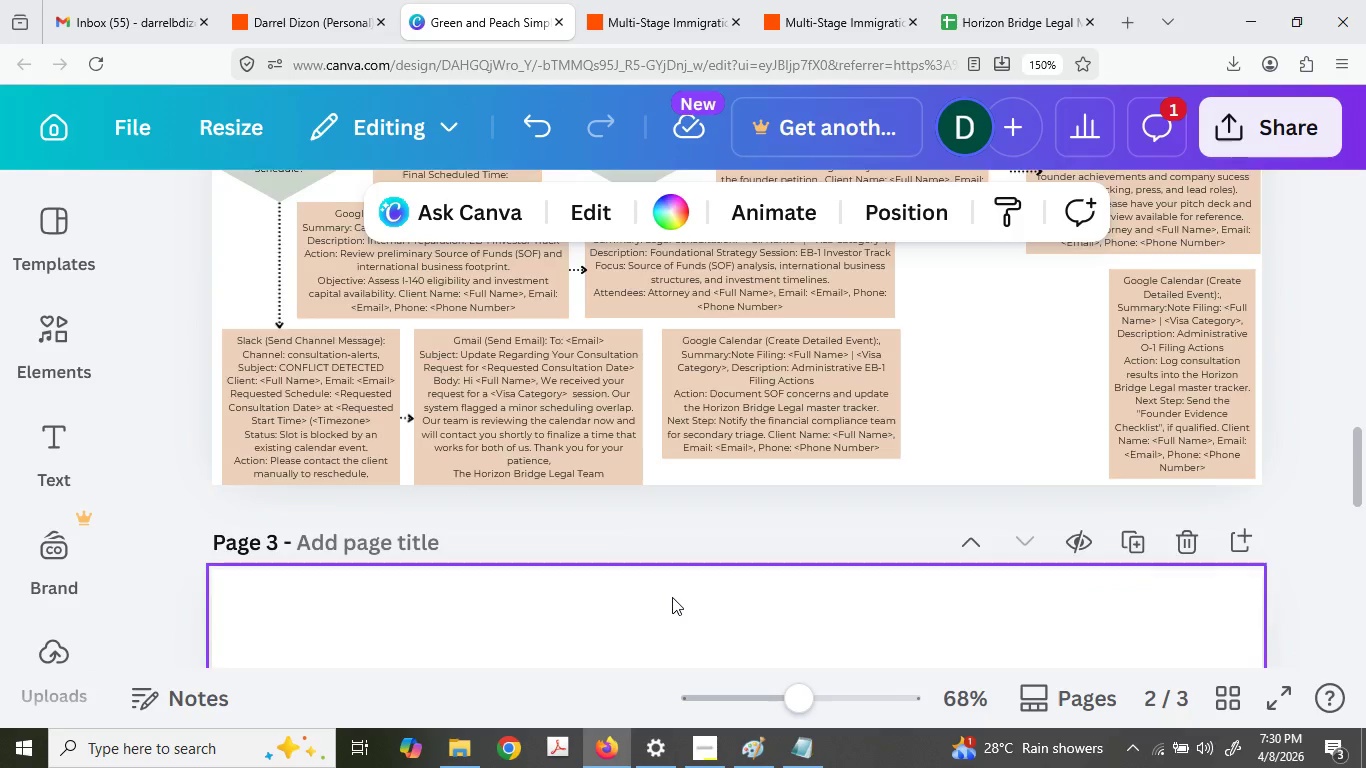 
scroll: coordinate [988, 494], scroll_direction: down, amount: 1.0
 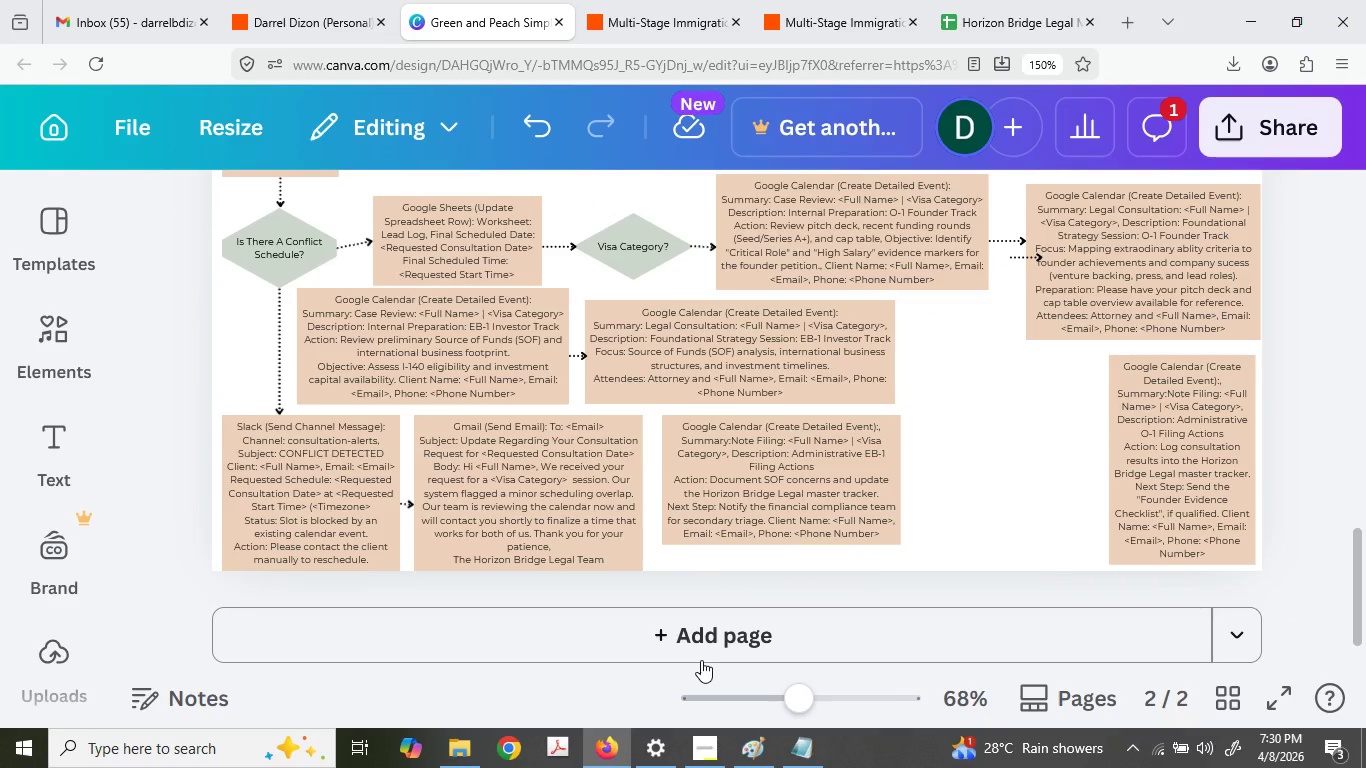 
key(Control+ControlLeft)
 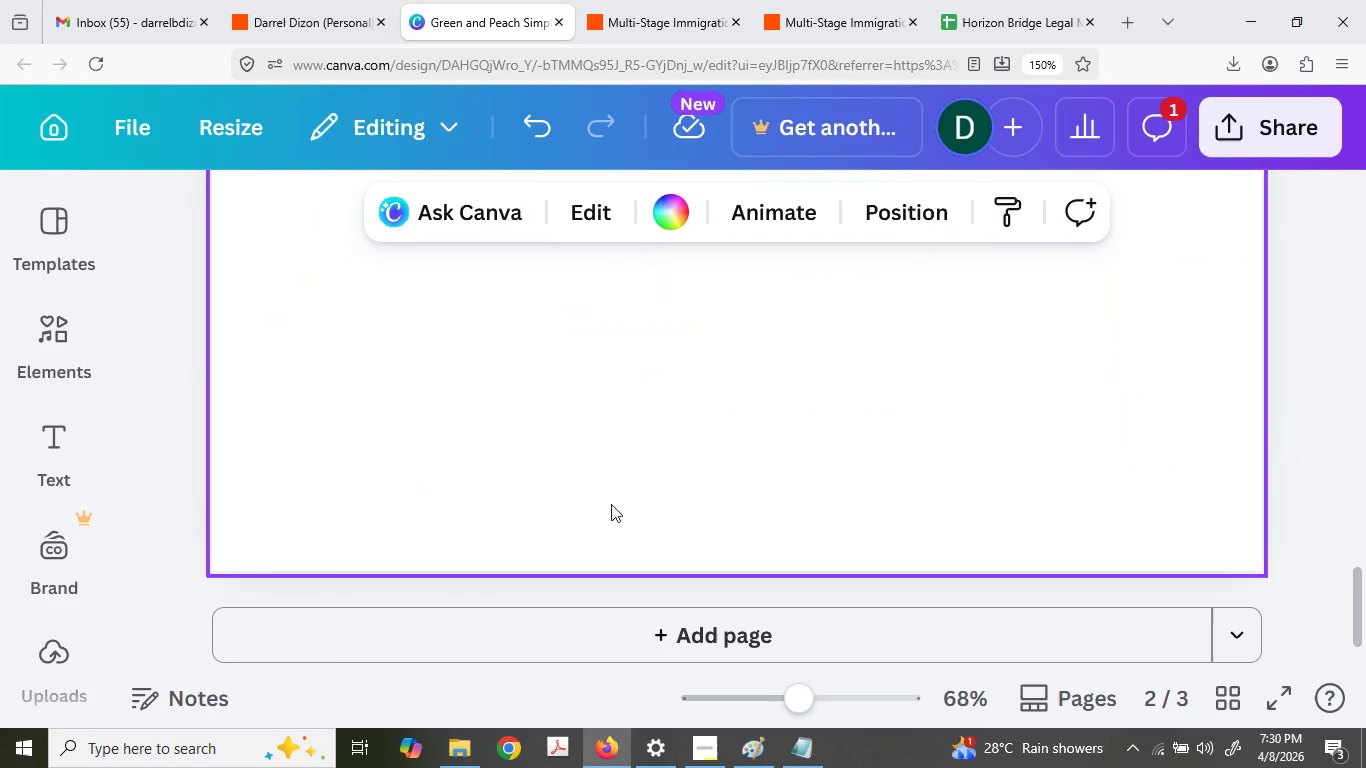 
key(Control+V)
 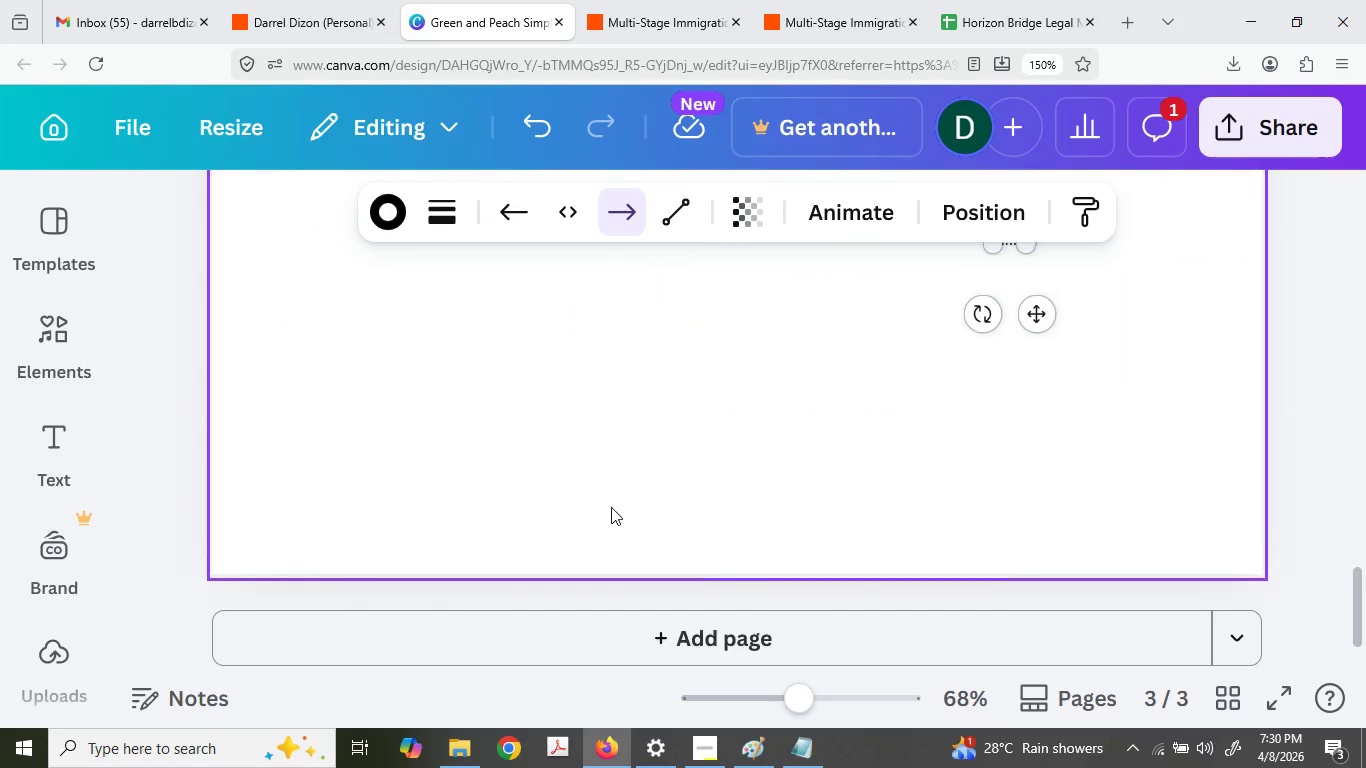 
scroll: coordinate [672, 597], scroll_direction: down, amount: 3.0
 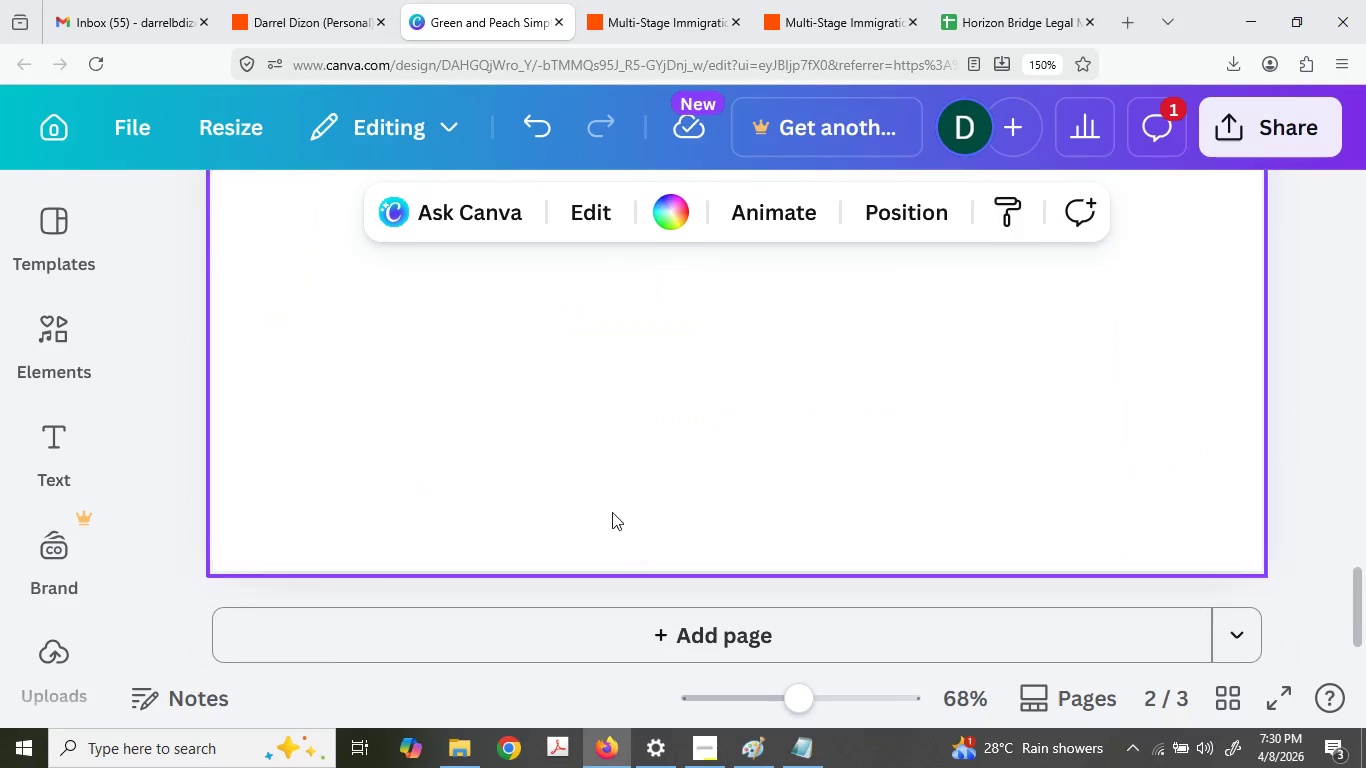 
key(Control+Z)
 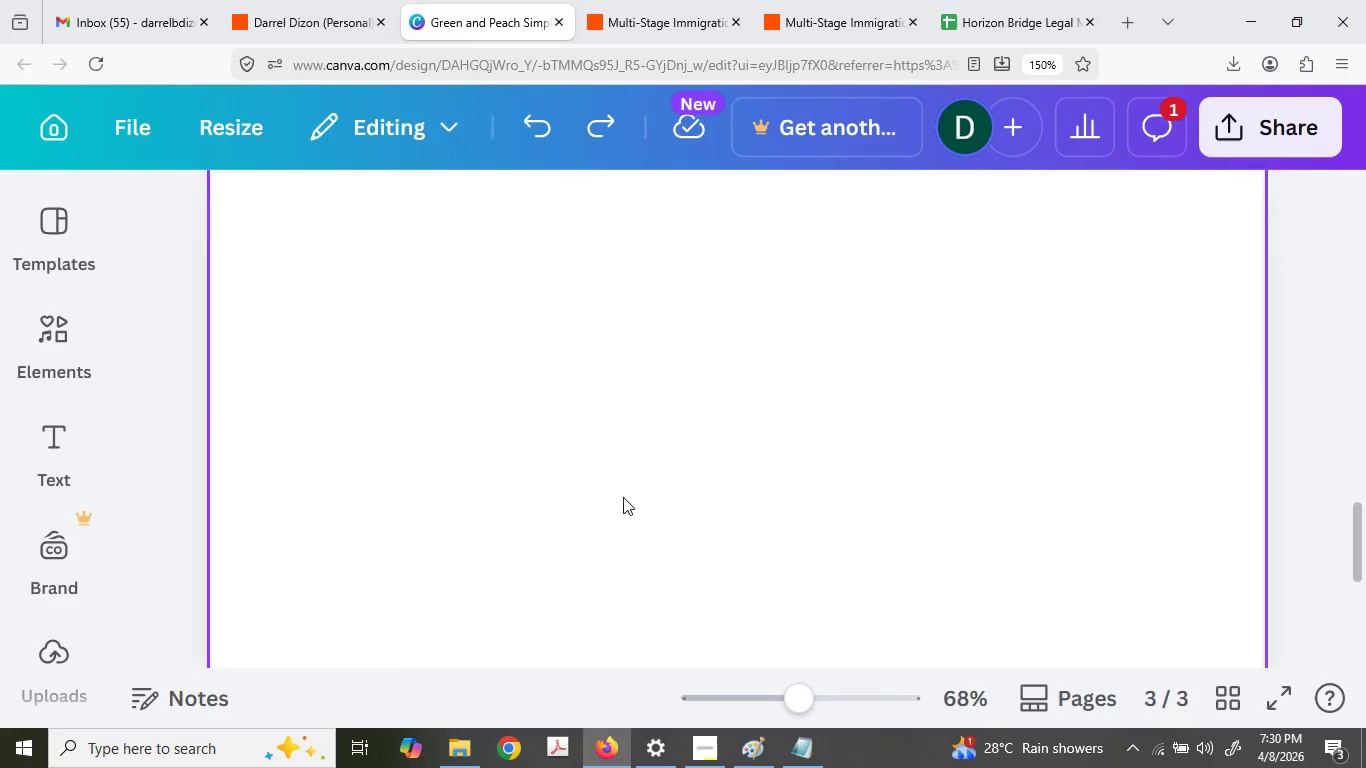 
scroll: coordinate [612, 507], scroll_direction: up, amount: 3.0
 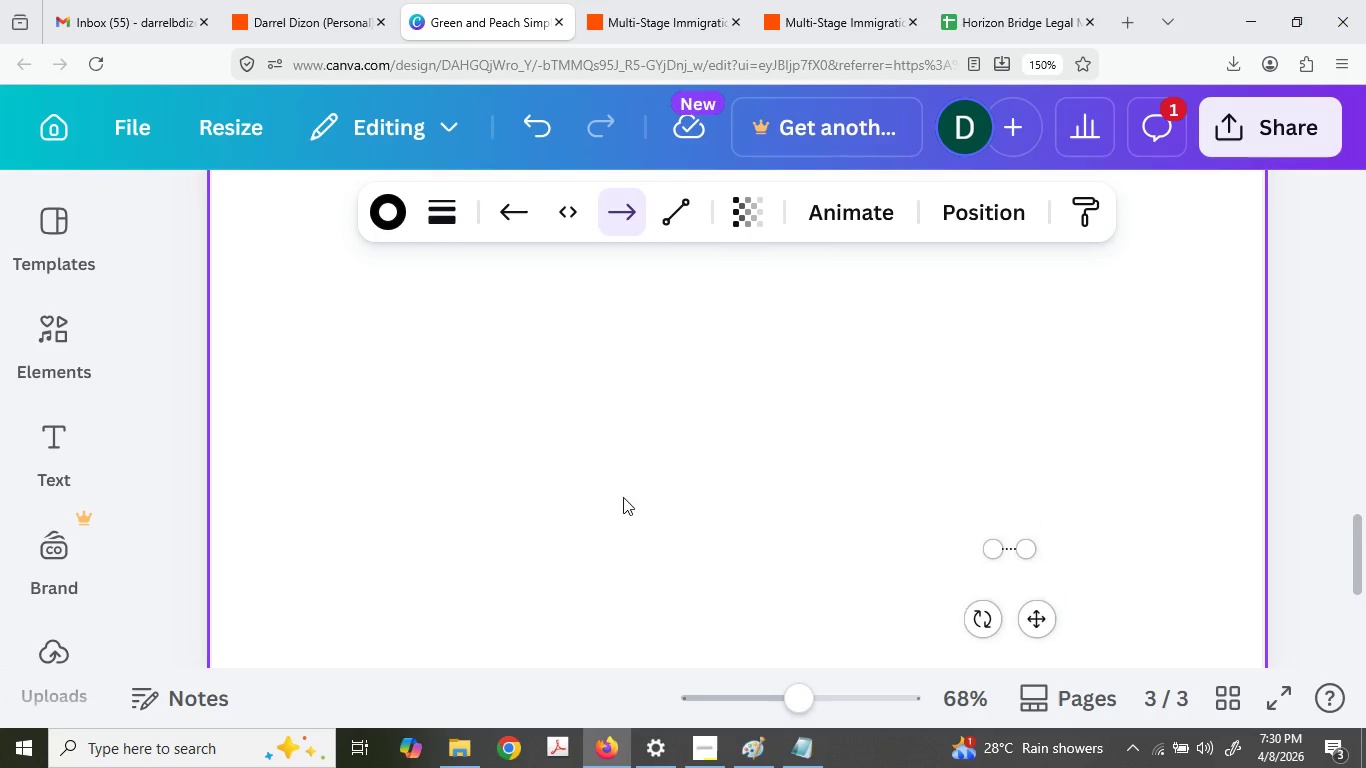 
key(Control+Z)
 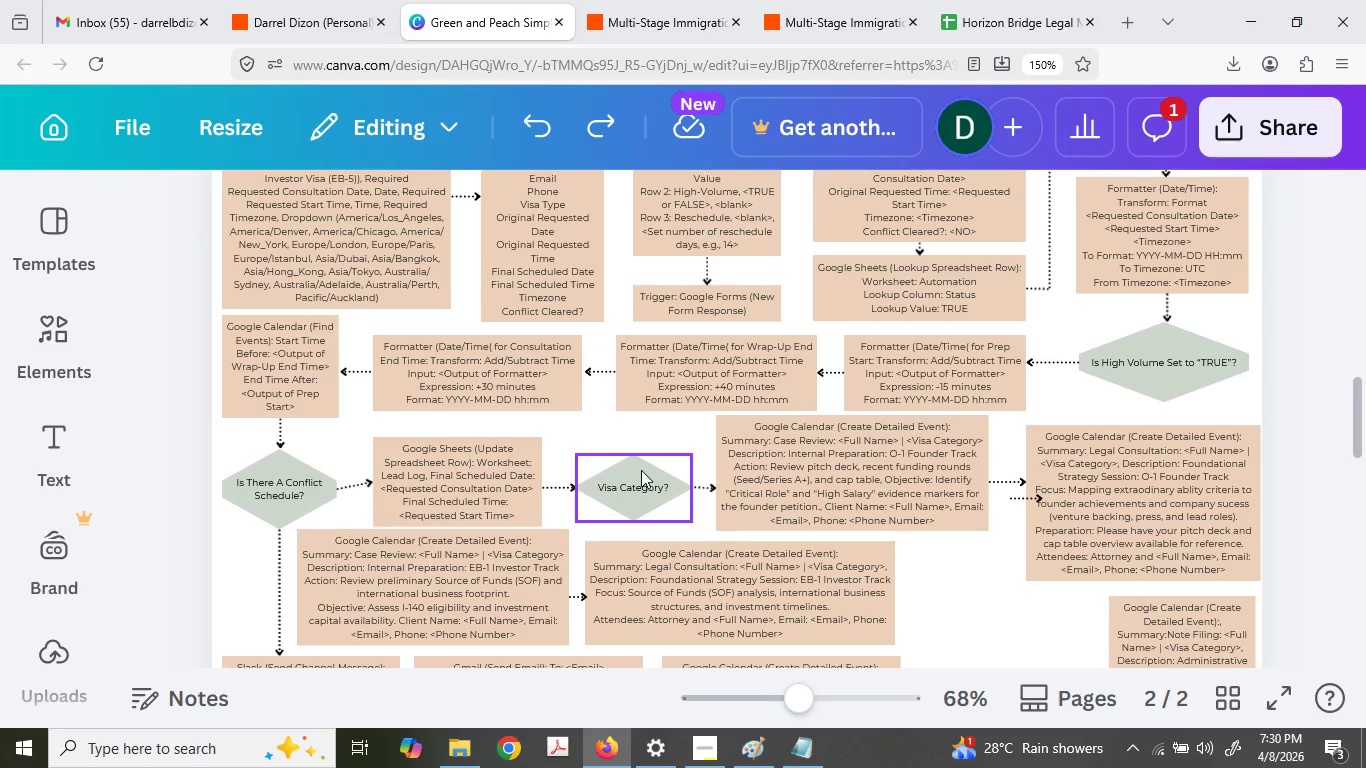 
scroll: coordinate [623, 497], scroll_direction: up, amount: 1.0
 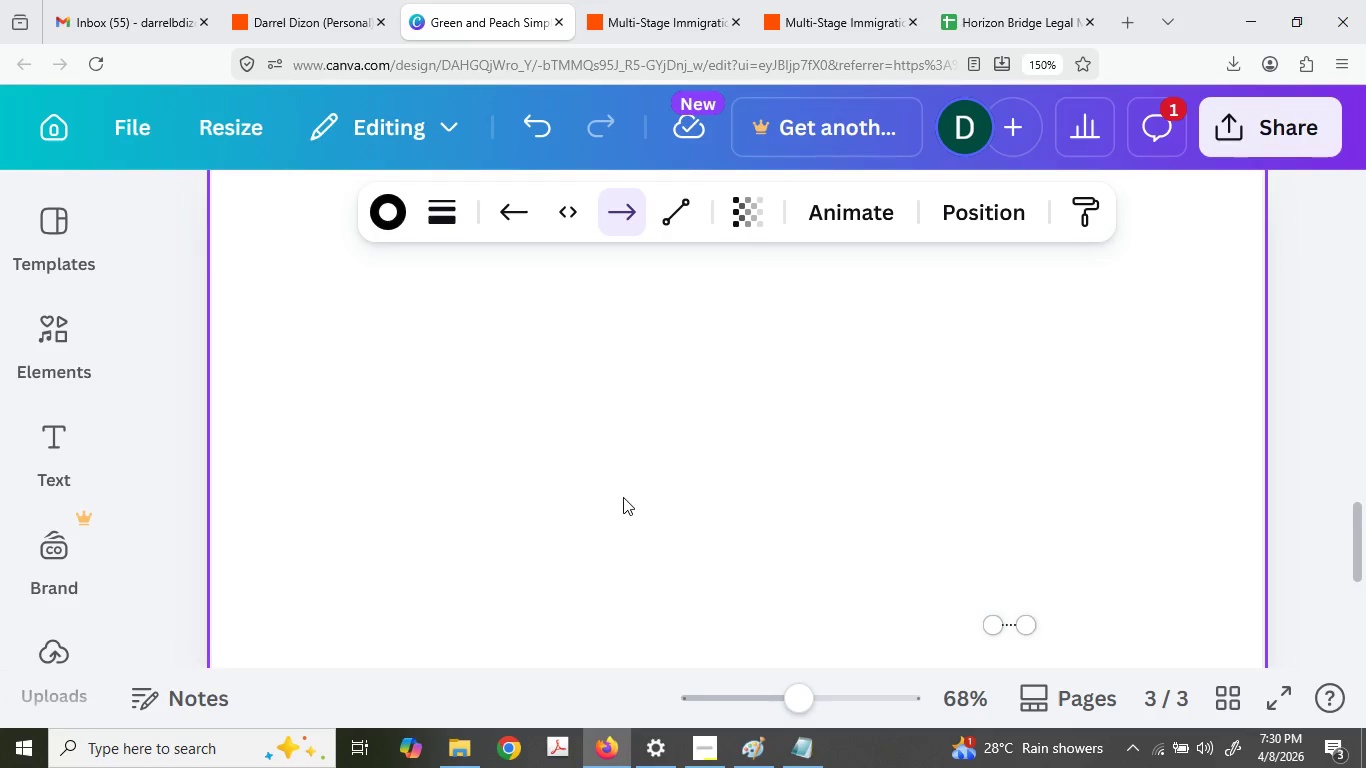 
key(Control+Z)
 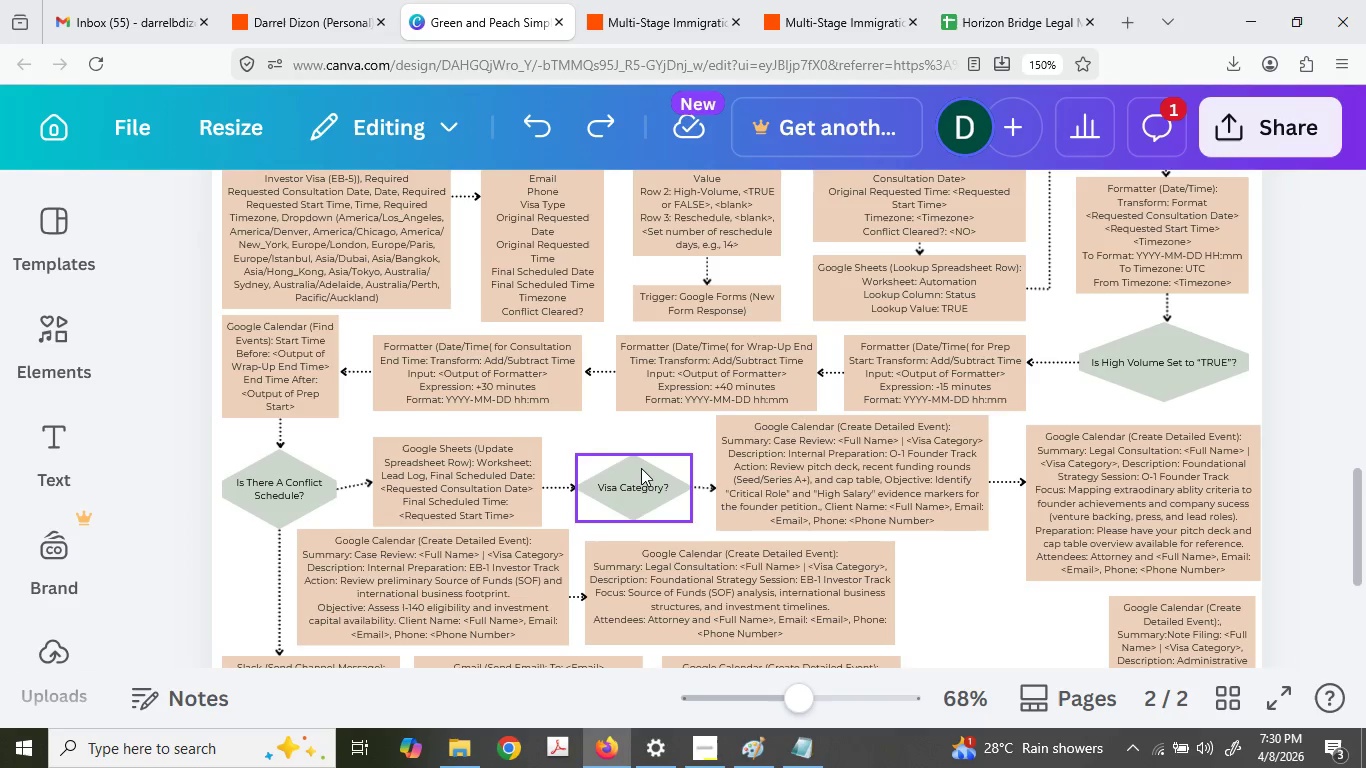 
key(Control+Z)
 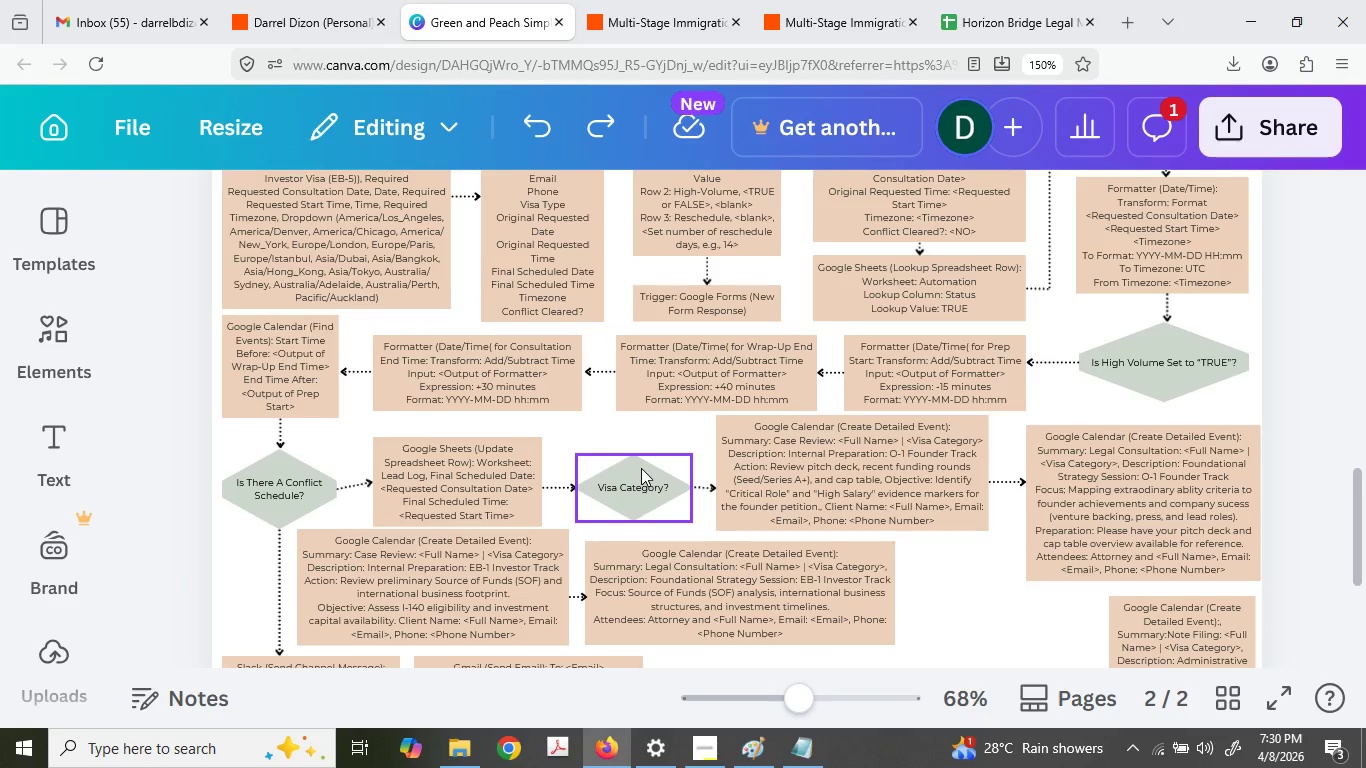 
key(Control+Z)
 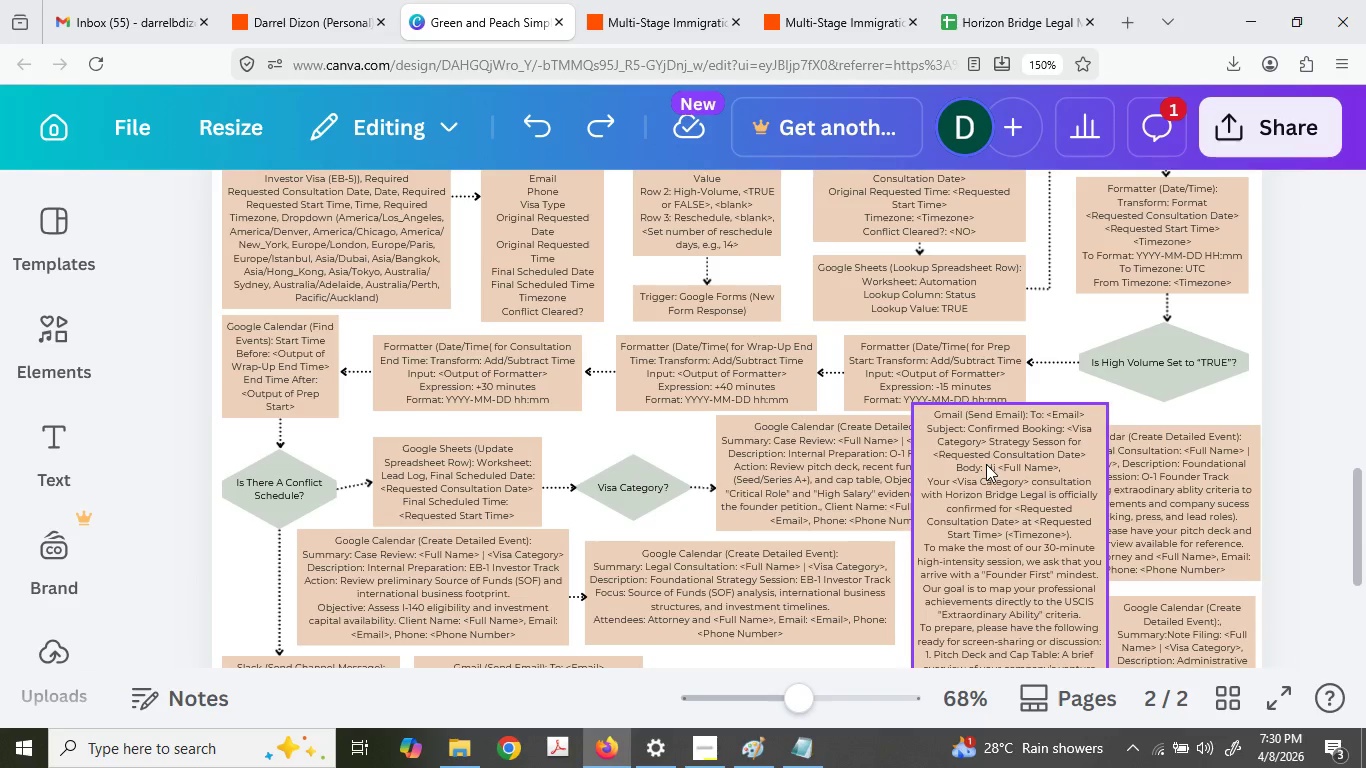 
left_click([987, 465])
 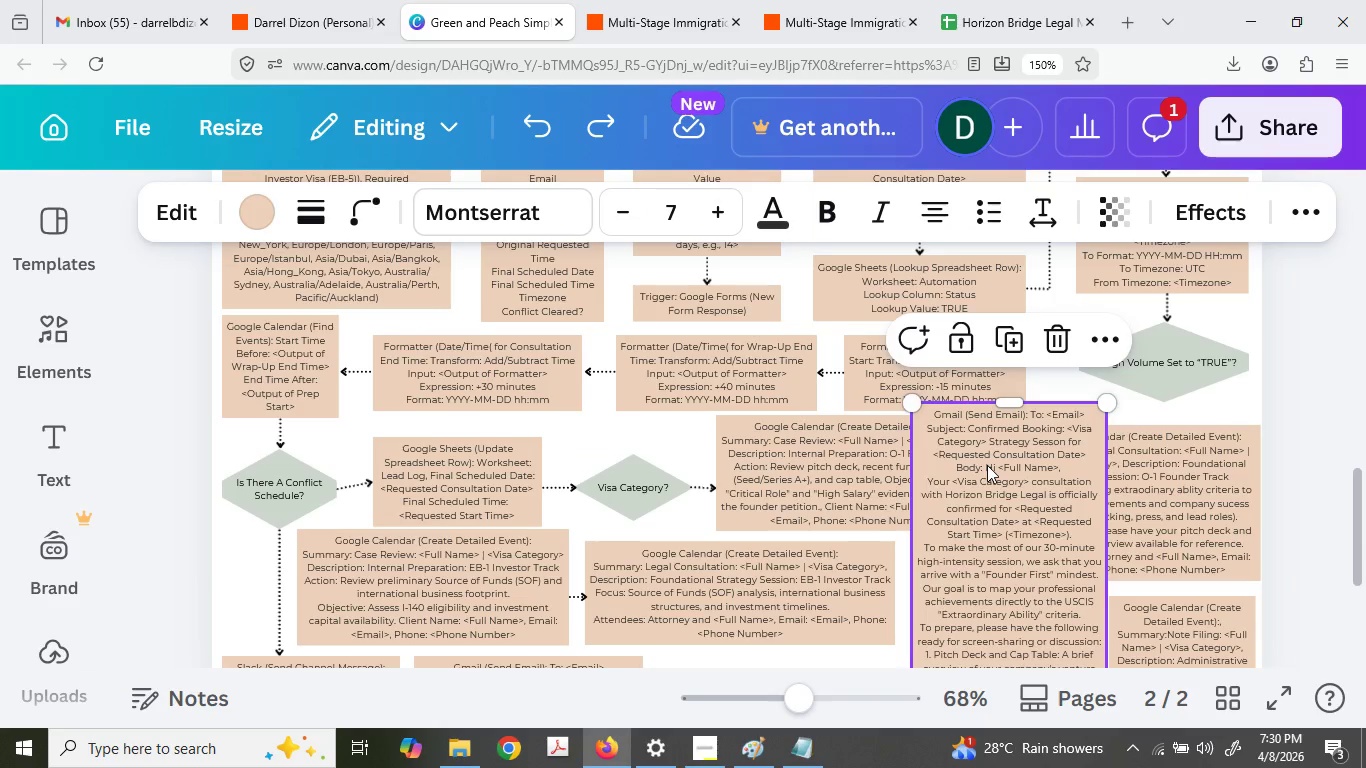 
key(Control+X)
 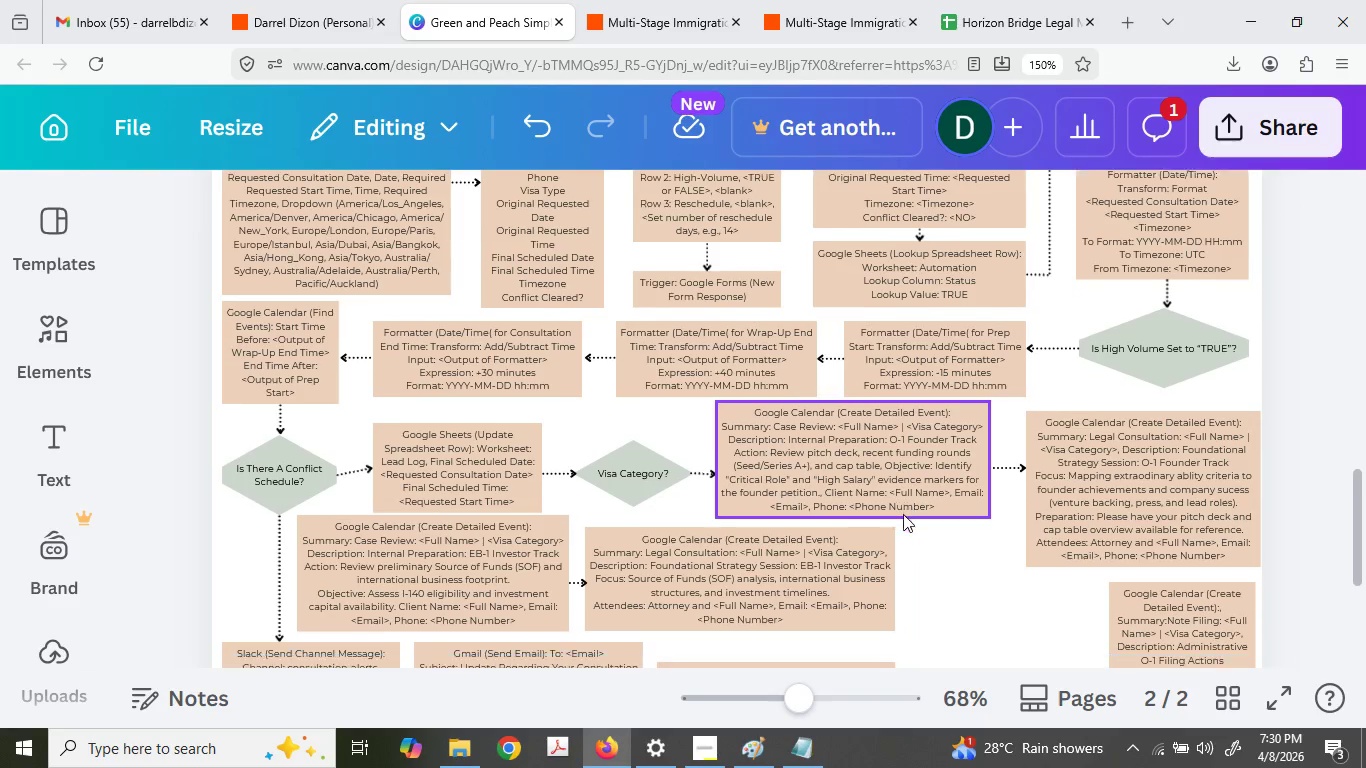 
scroll: coordinate [903, 514], scroll_direction: down, amount: 2.0
 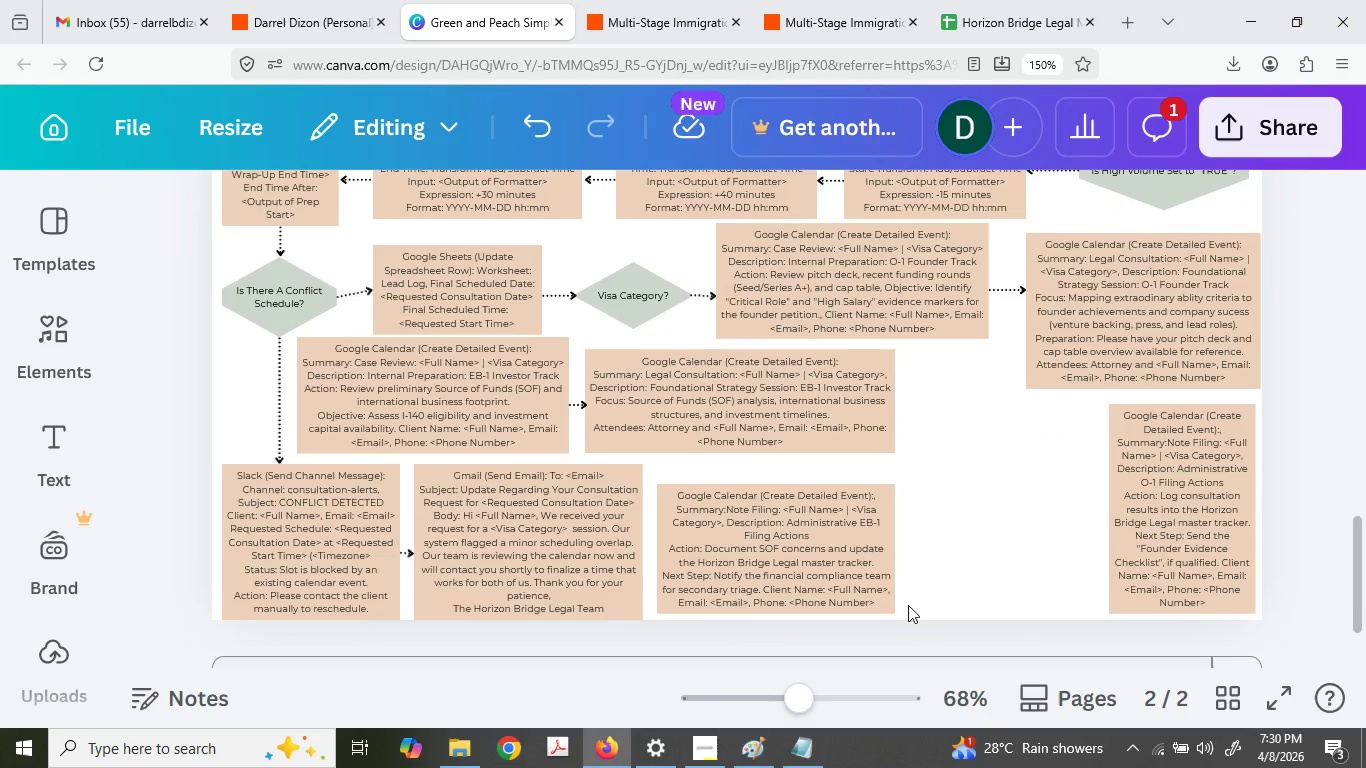 
left_click([836, 602])
 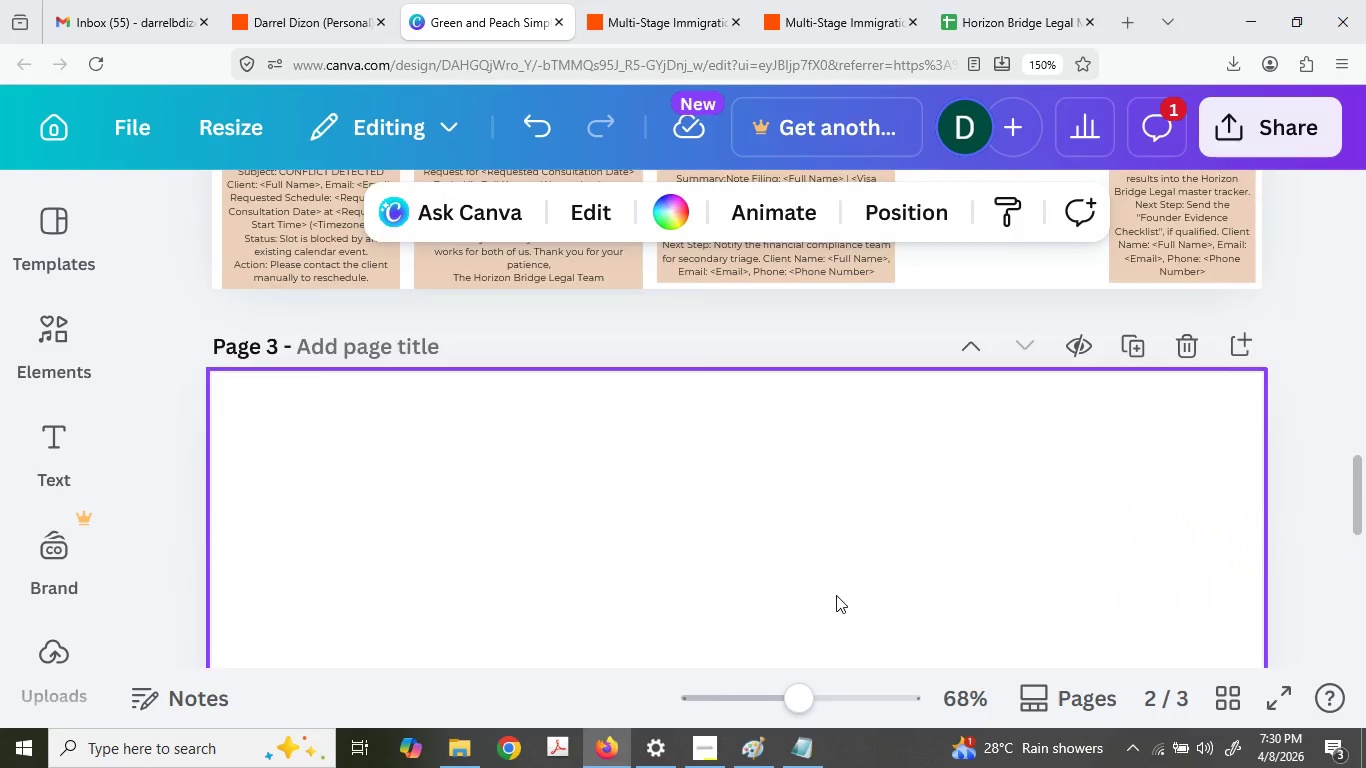 
scroll: coordinate [908, 605], scroll_direction: down, amount: 1.0
 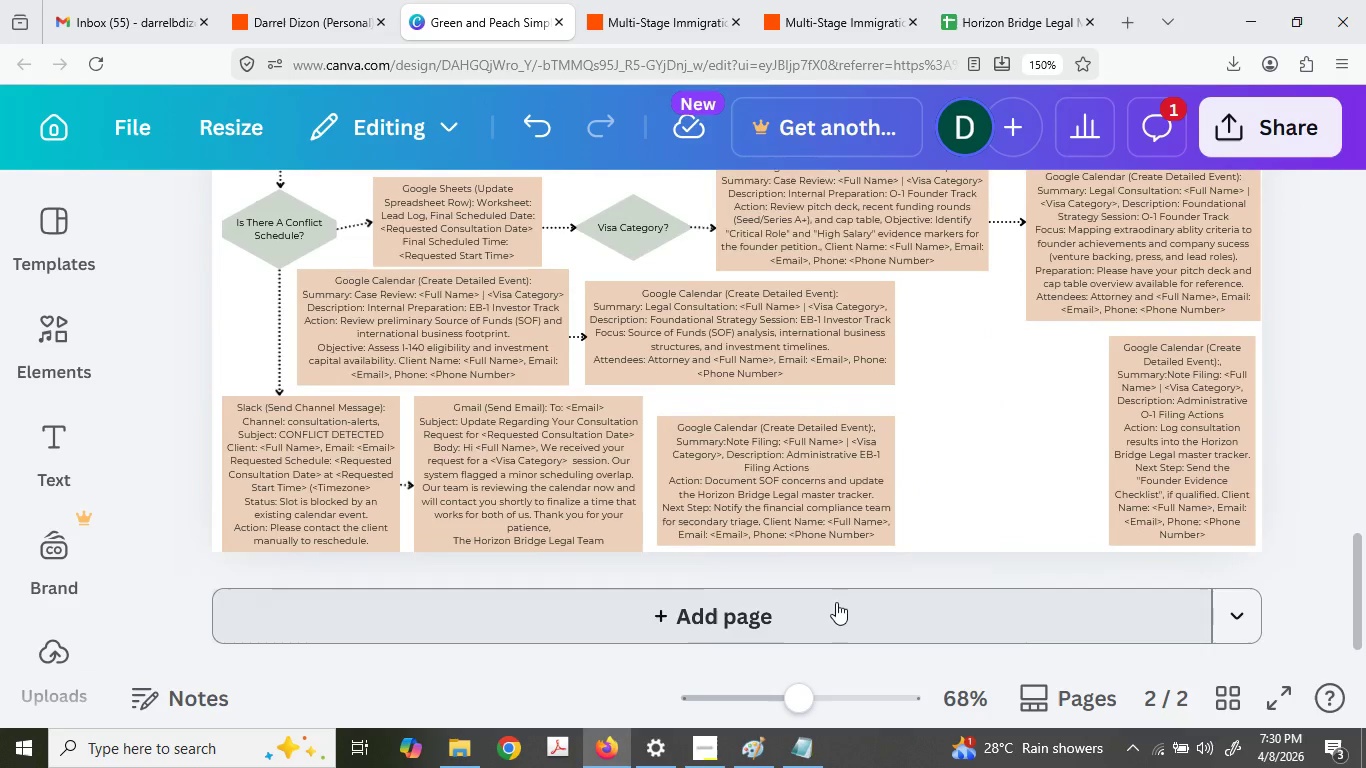 
key(Control+ControlLeft)
 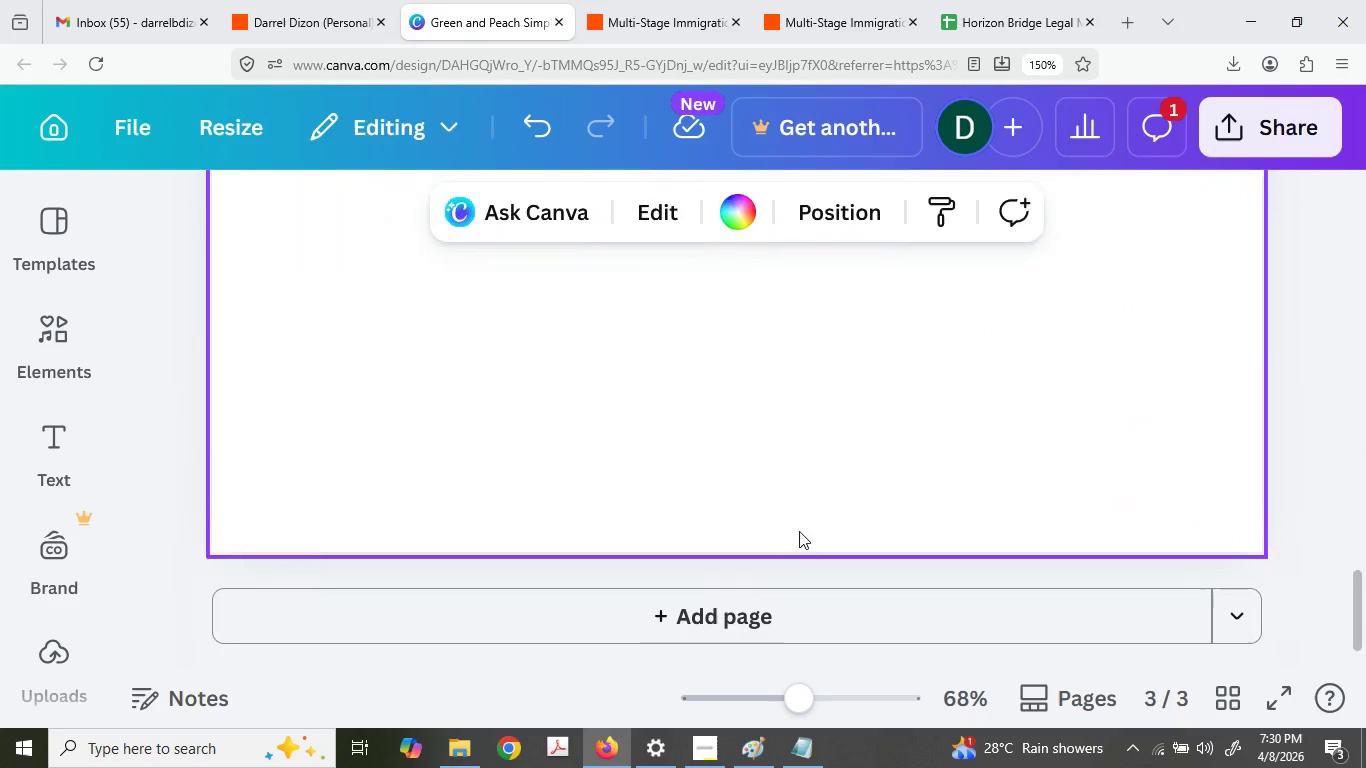 
key(Control+V)
 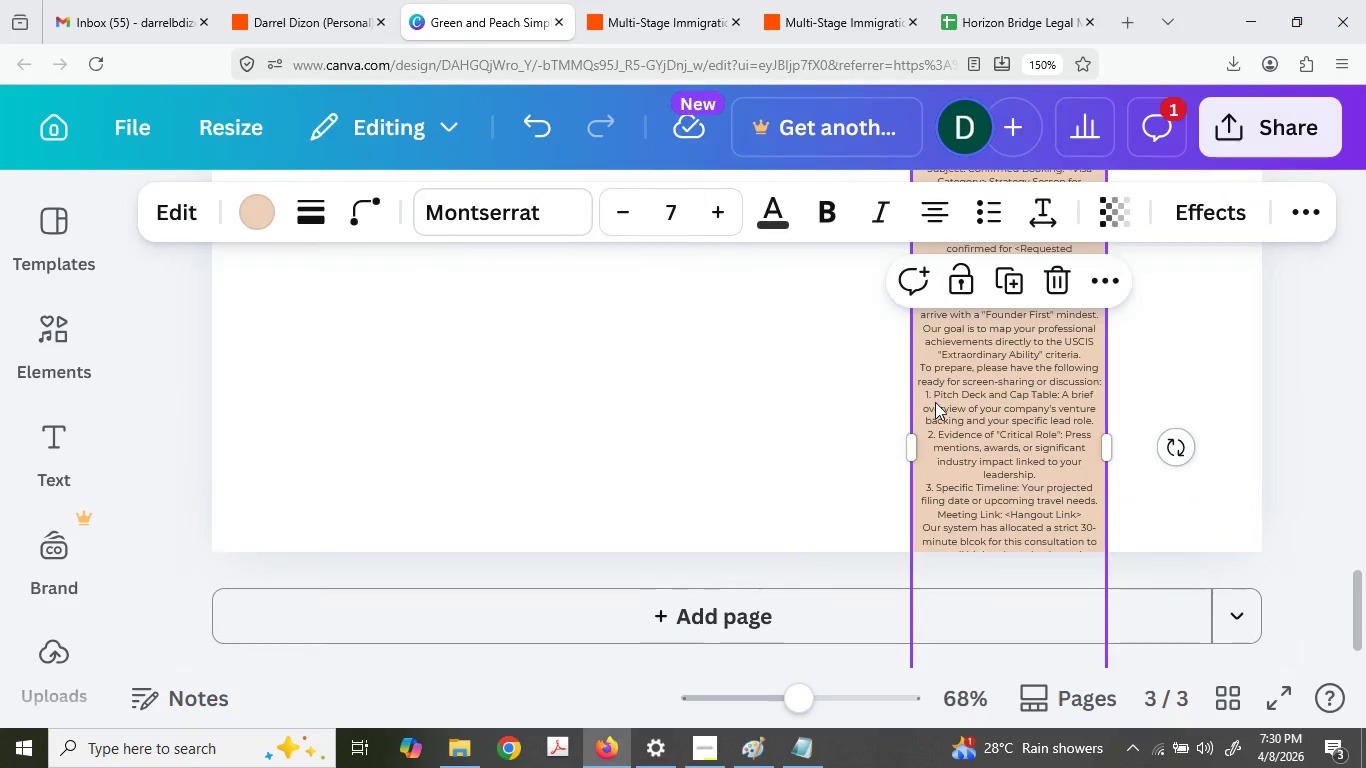 
left_click_drag(start_coordinate=[945, 399], to_coordinate=[325, 265])
 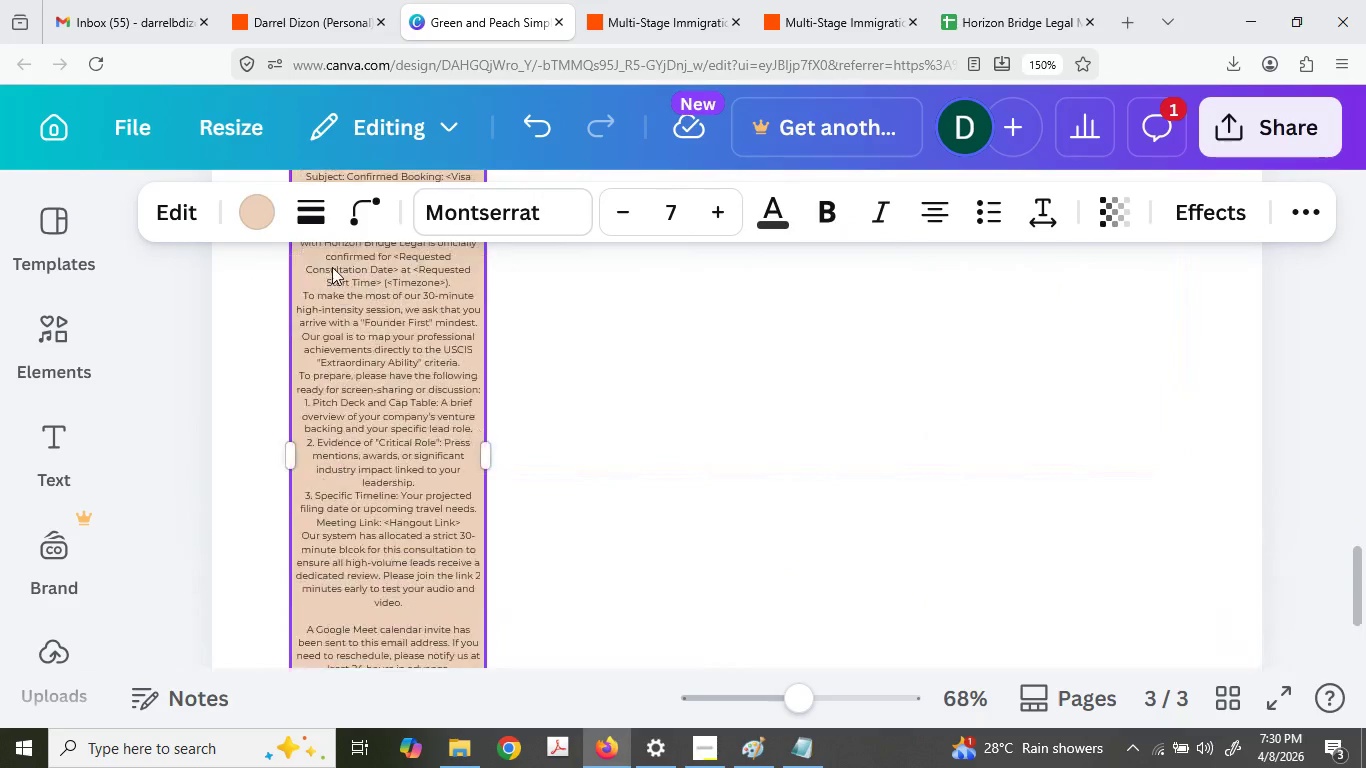 
left_click_drag(start_coordinate=[395, 487], to_coordinate=[349, 336])
 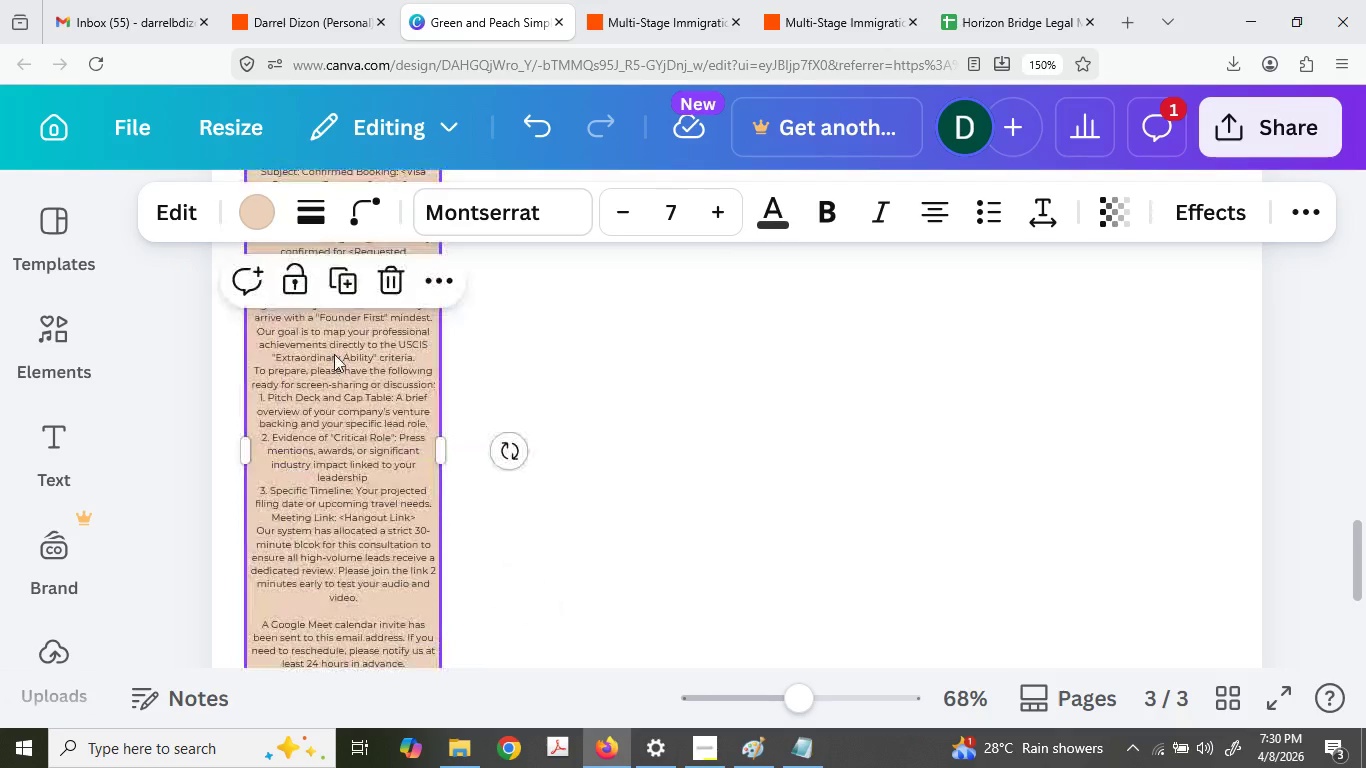 
scroll: coordinate [331, 268], scroll_direction: up, amount: 2.0
 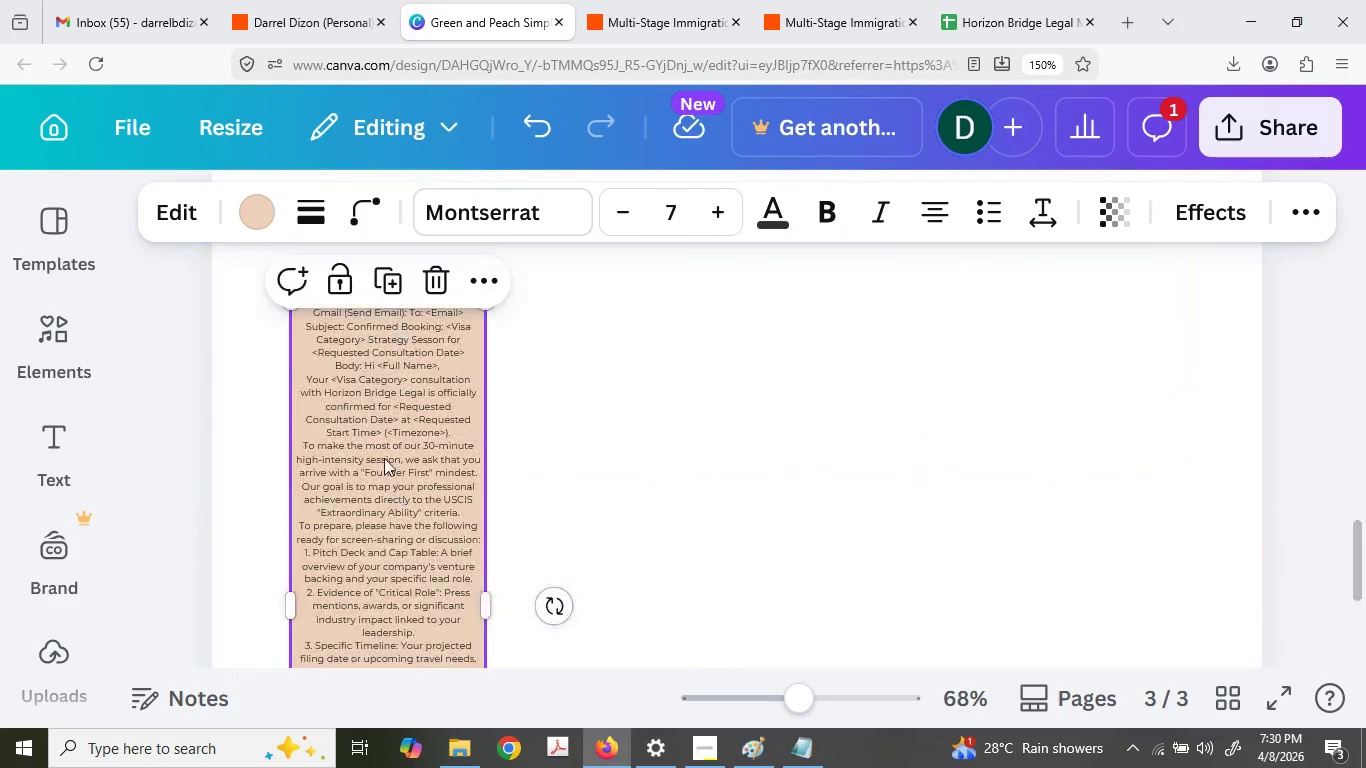 
hold_key(key=ControlLeft, duration=0.53)
 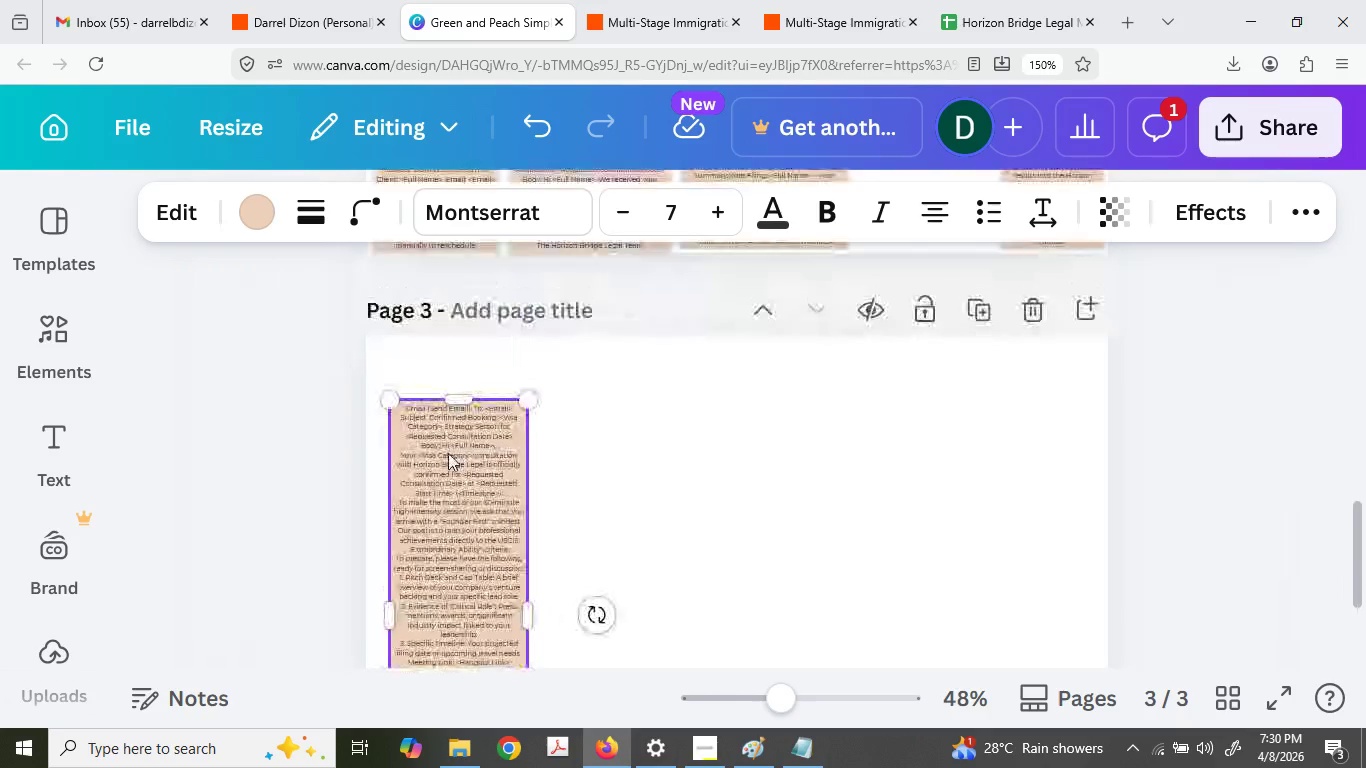 
left_click_drag(start_coordinate=[444, 472], to_coordinate=[439, 429])
 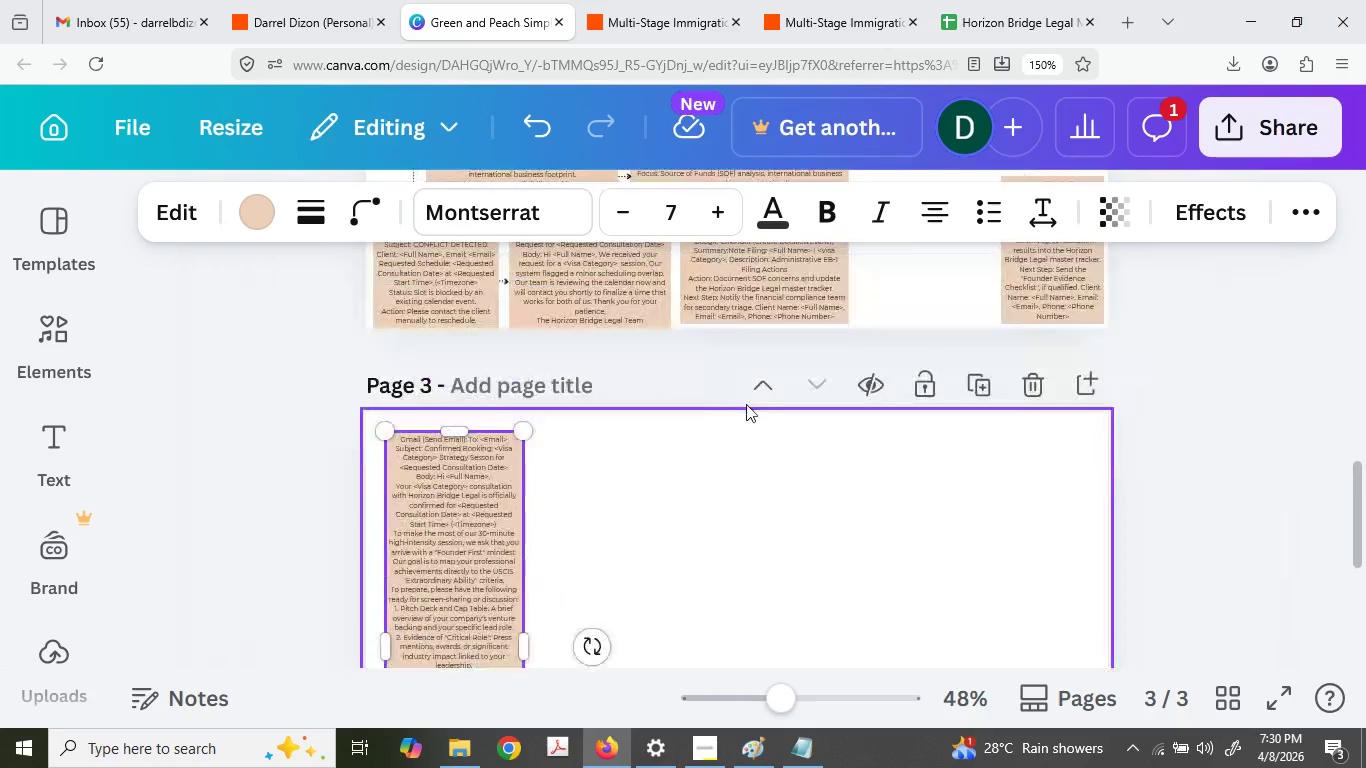 
scroll: coordinate [335, 355], scroll_direction: down, amount: 2.0
 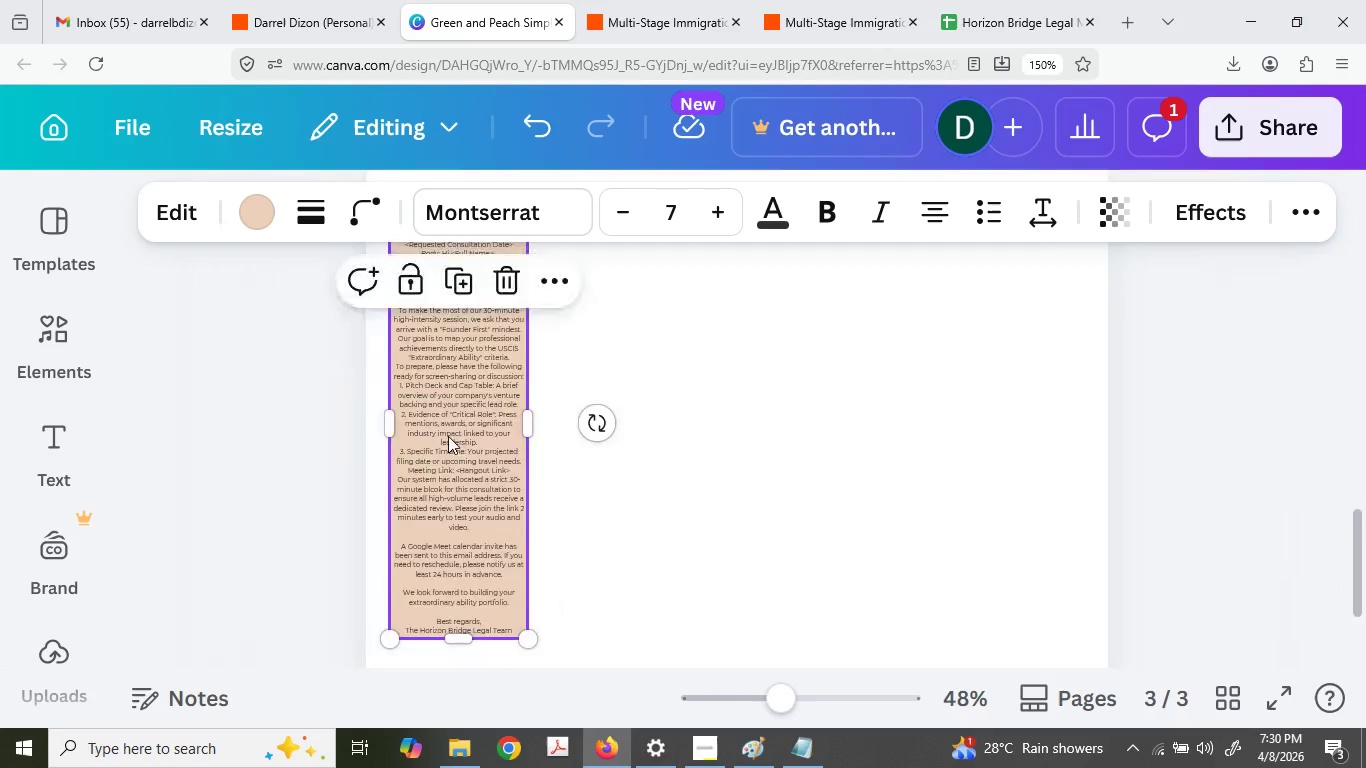 
scroll: coordinate [448, 436], scroll_direction: up, amount: 2.0
 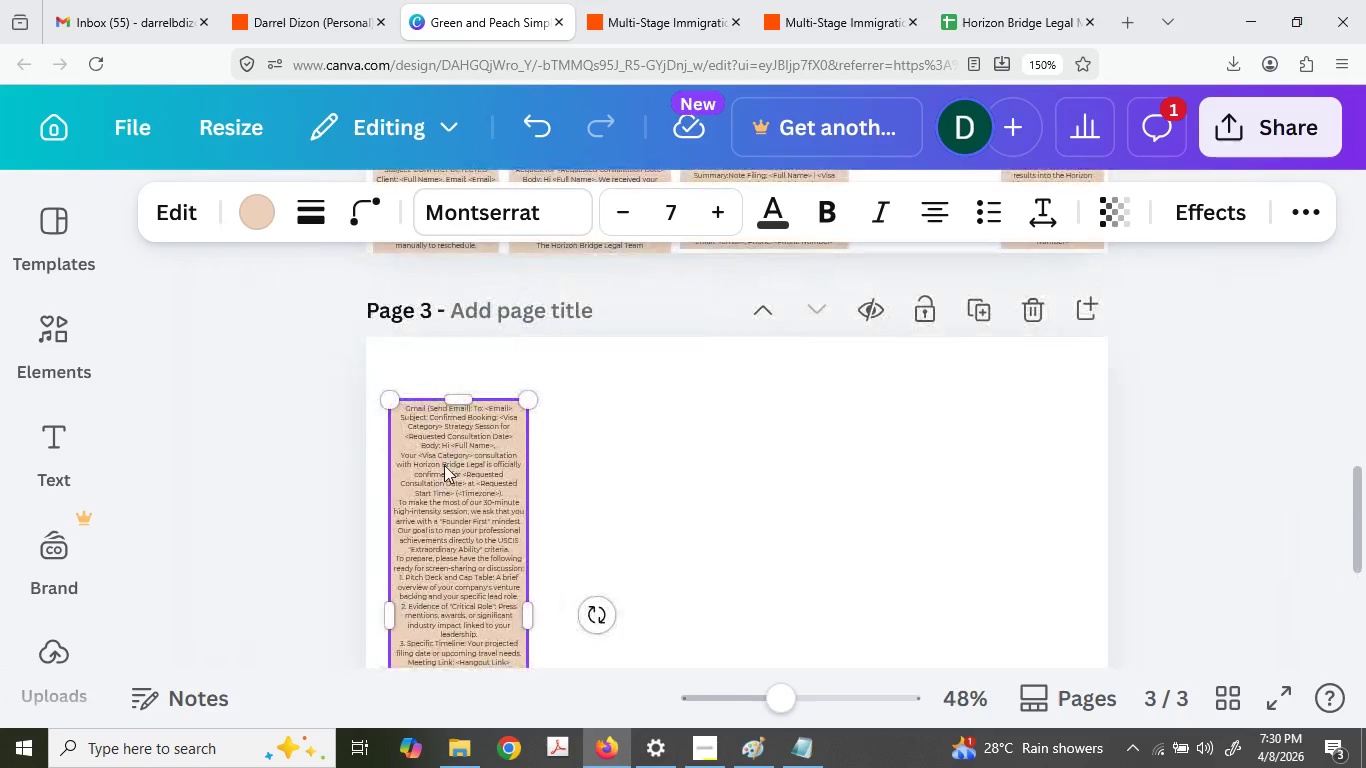 
hold_key(key=ControlLeft, duration=1.06)
 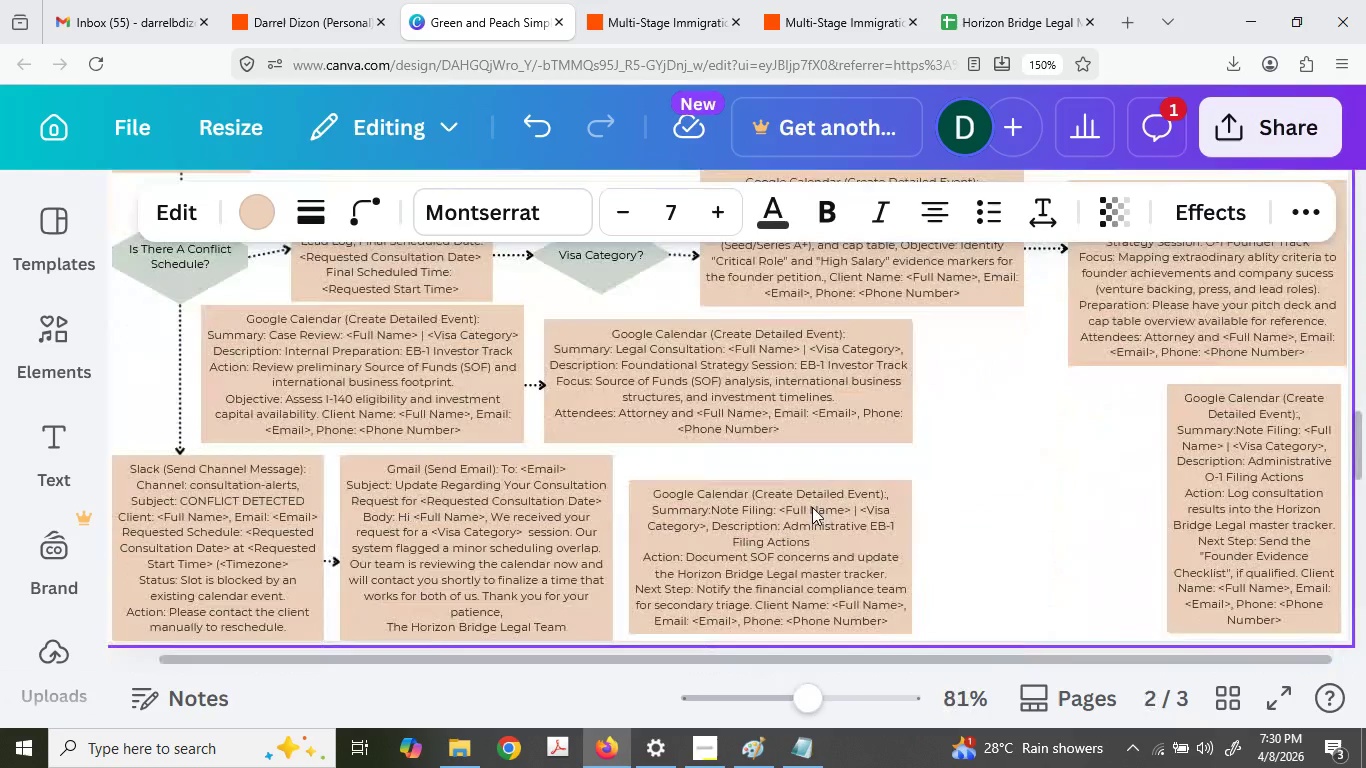 
scroll: coordinate [750, 403], scroll_direction: up, amount: 6.0
 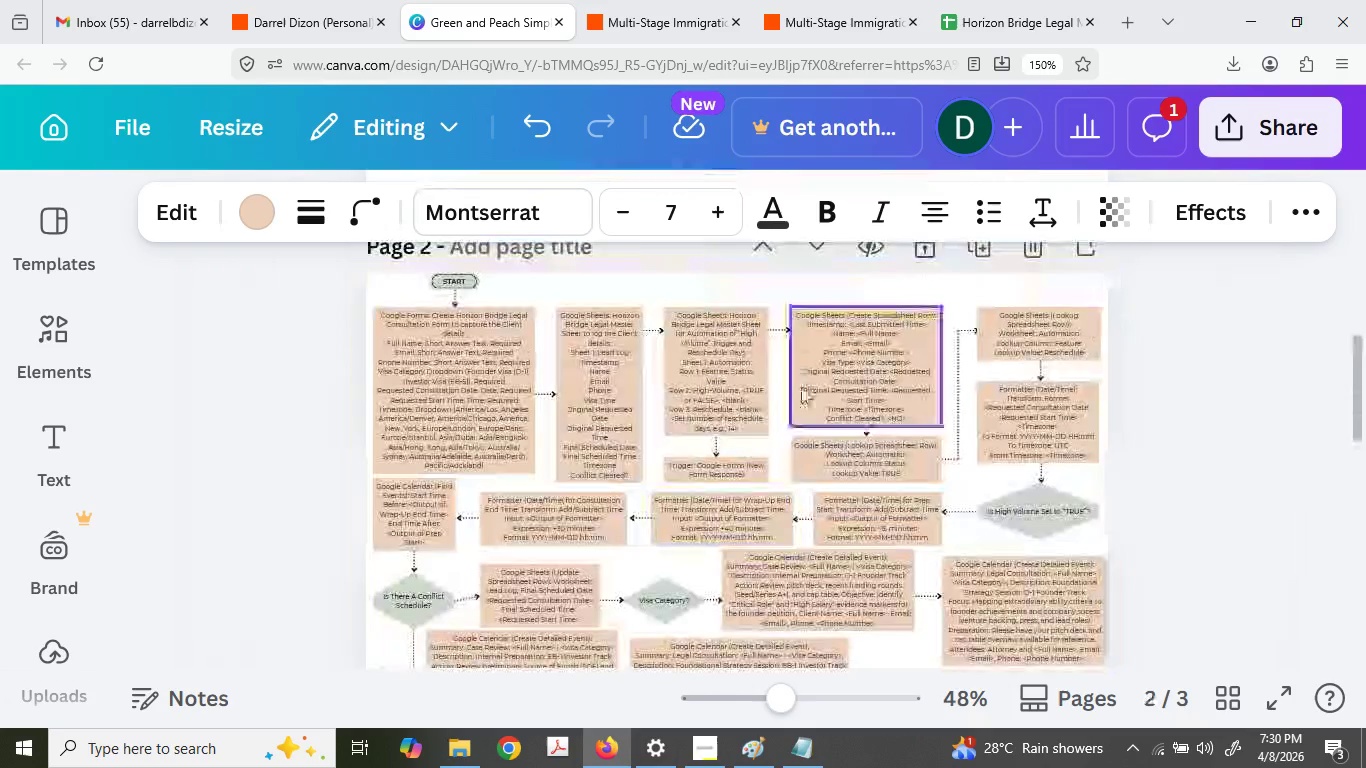 
scroll: coordinate [801, 387], scroll_direction: down, amount: 2.0
 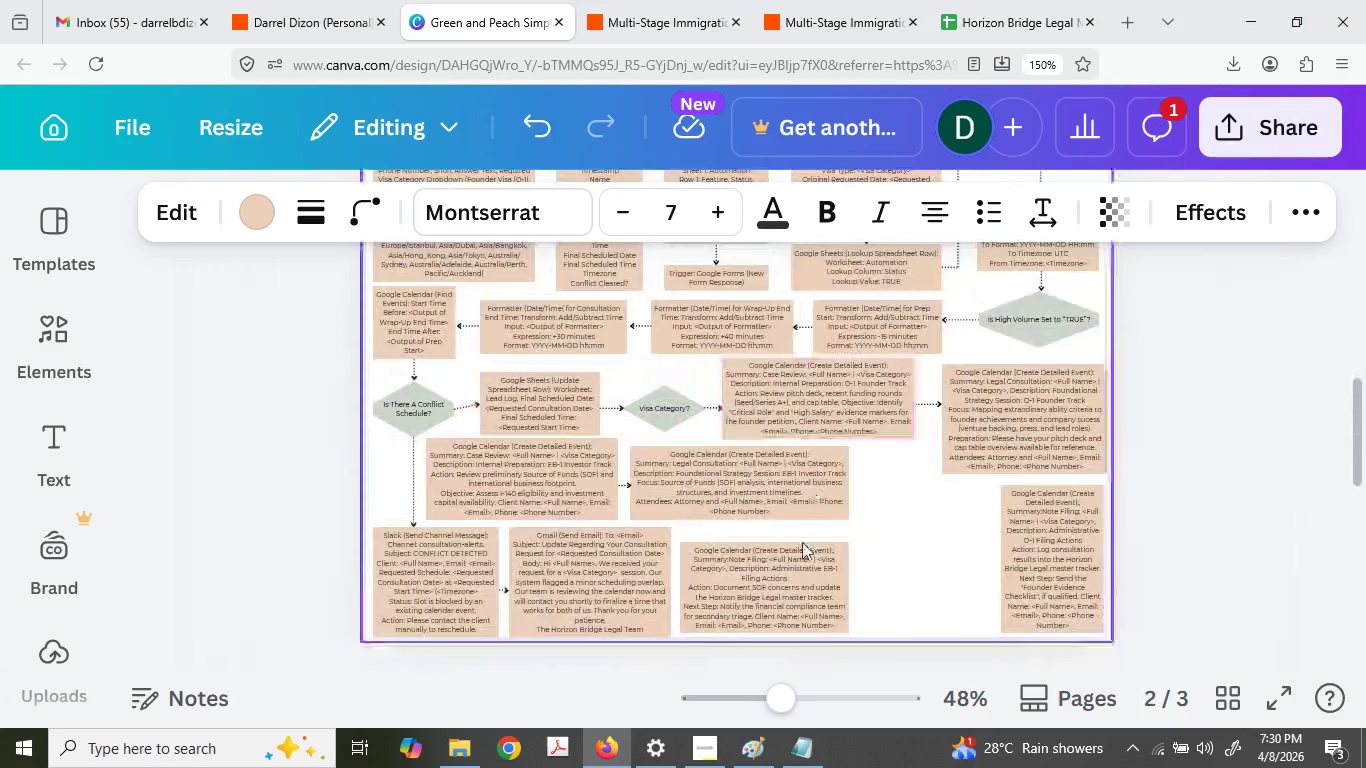 
hold_key(key=ControlLeft, duration=13.31)
 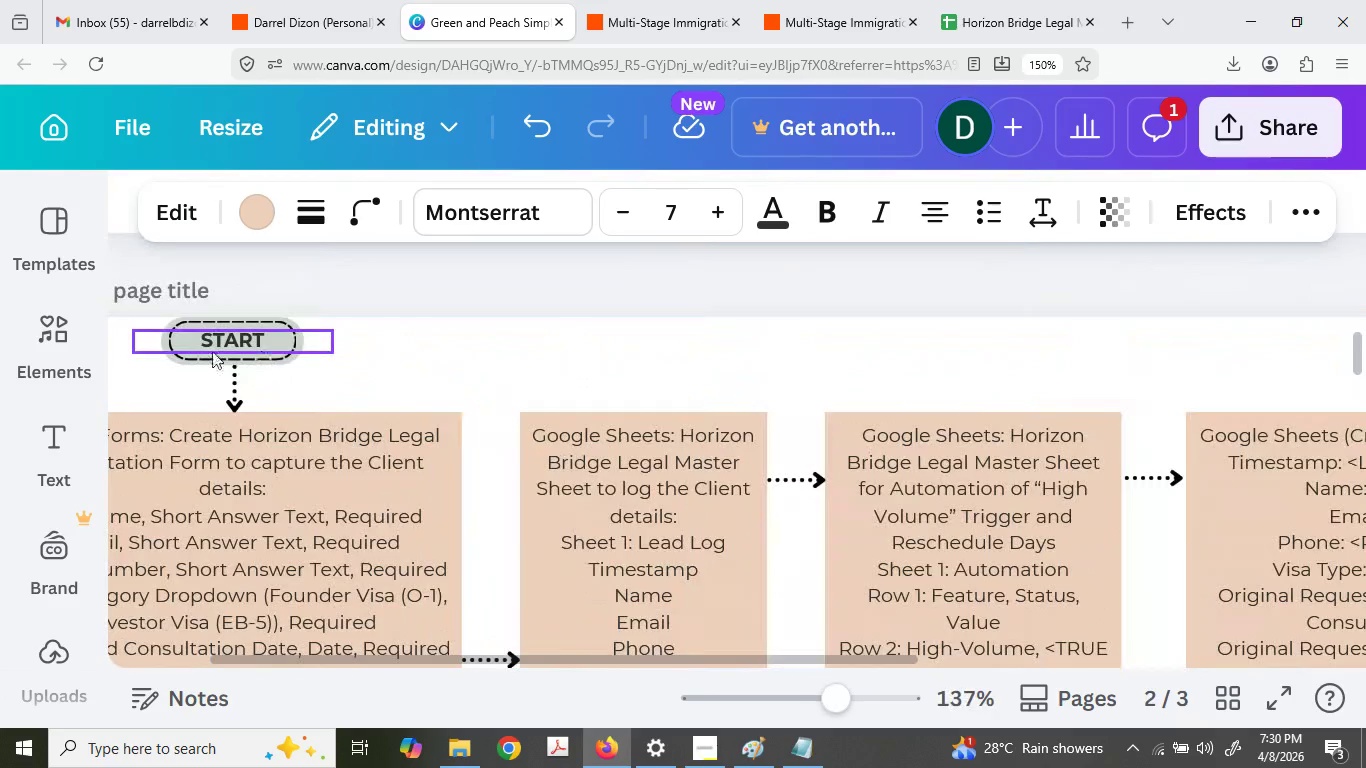 
scroll: coordinate [802, 546], scroll_direction: up, amount: 3.0
 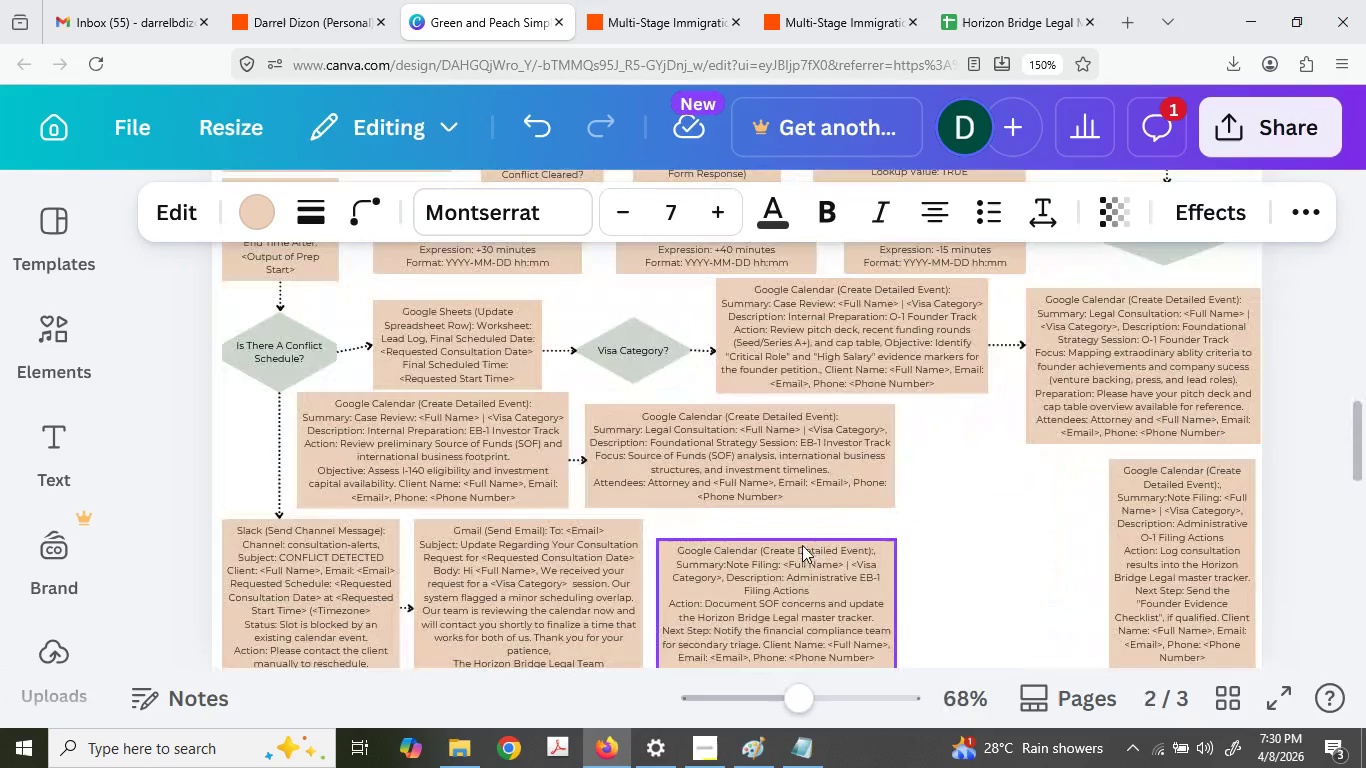 
left_click_drag(start_coordinate=[753, 528], to_coordinate=[757, 520])
 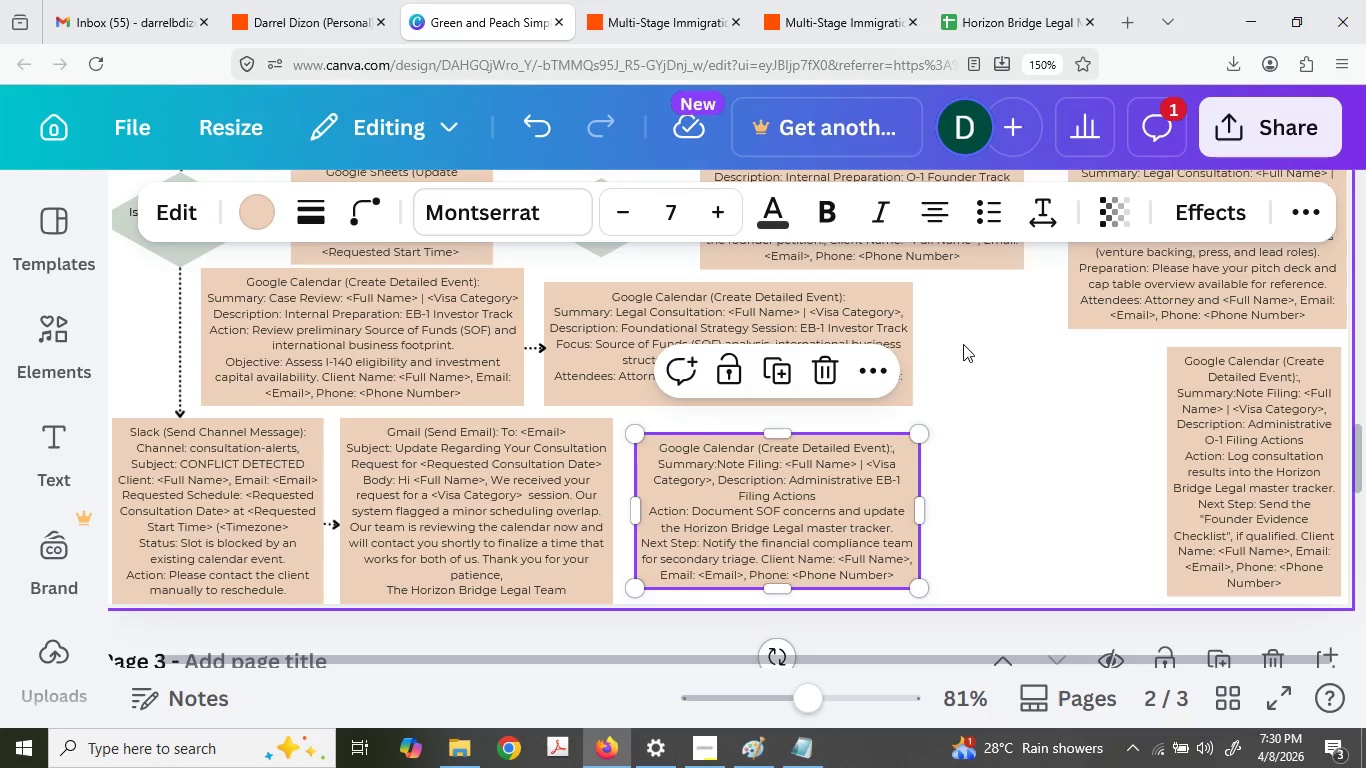 
scroll: coordinate [804, 543], scroll_direction: up, amount: 1.0
 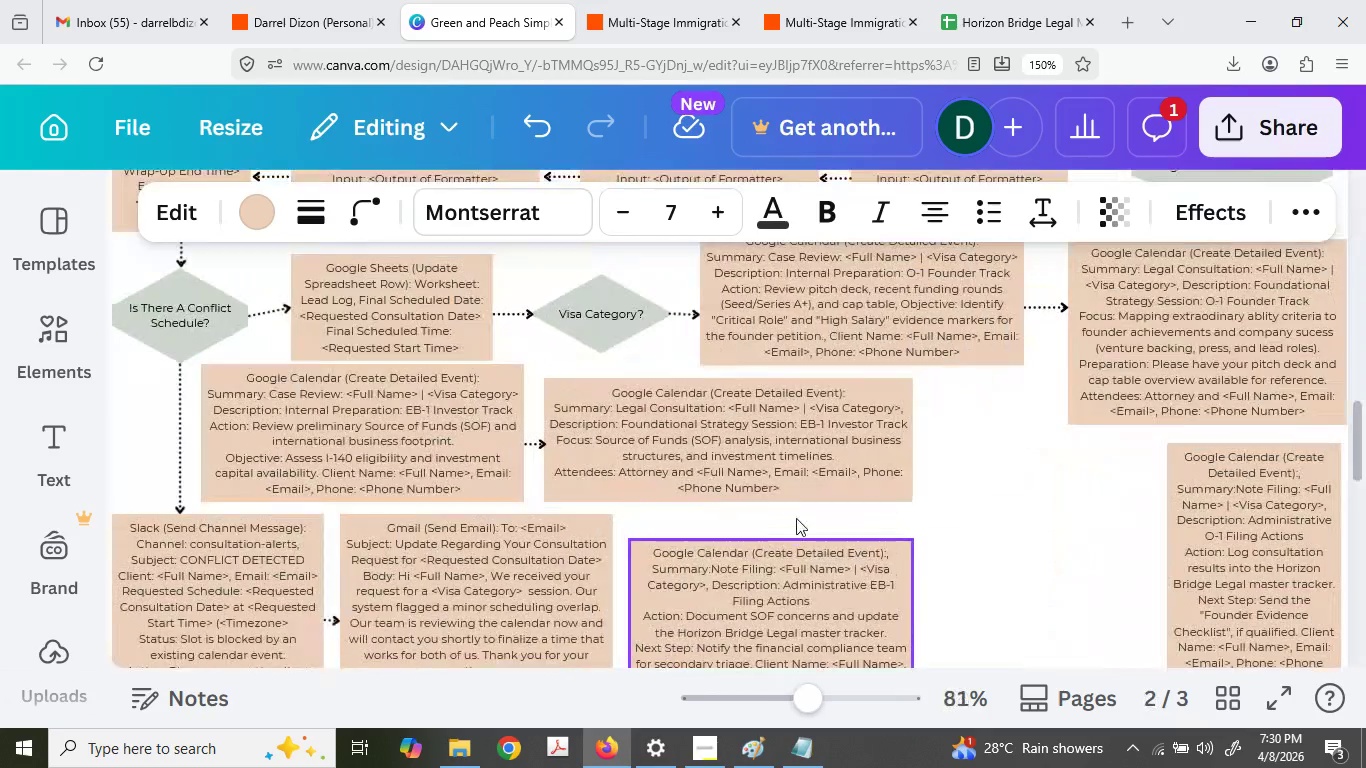 
scroll: coordinate [812, 507], scroll_direction: down, amount: 1.0
 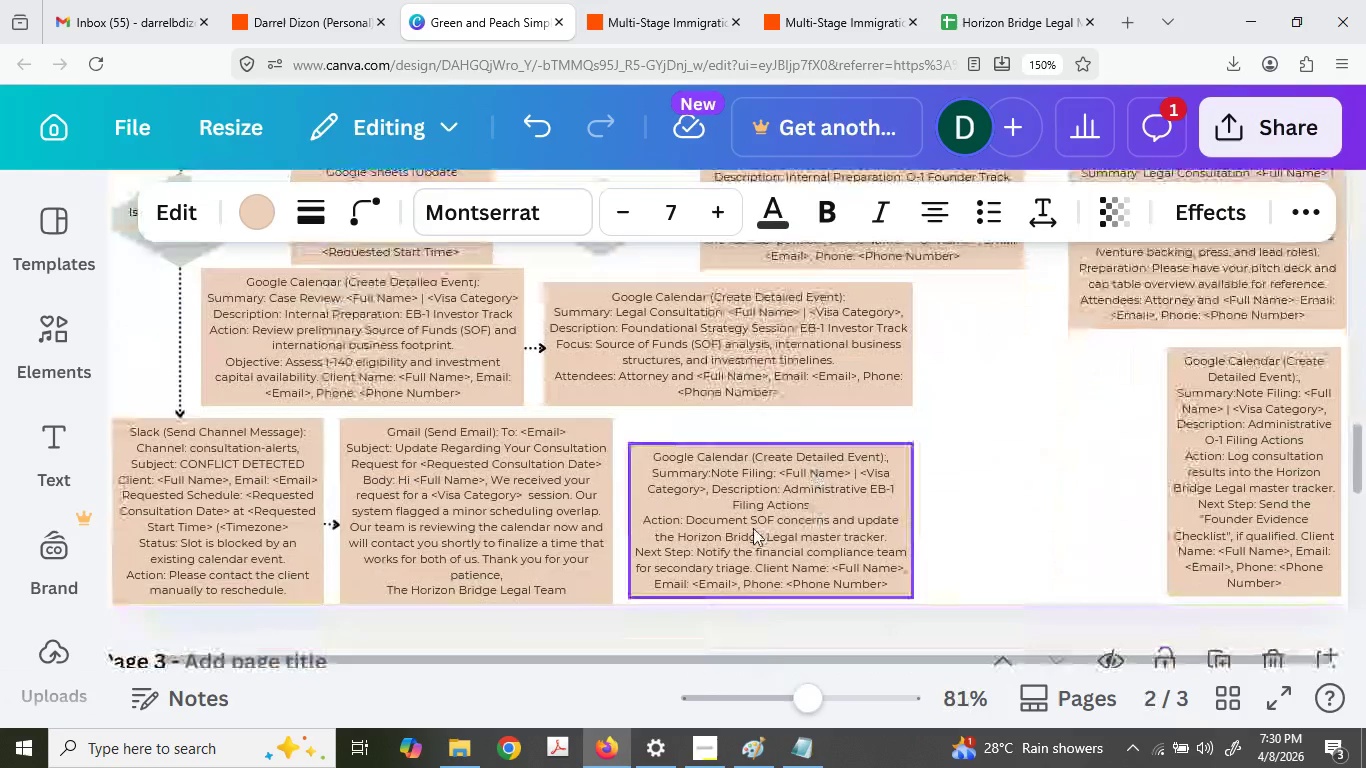 
scroll: coordinate [659, 382], scroll_direction: up, amount: 13.0
 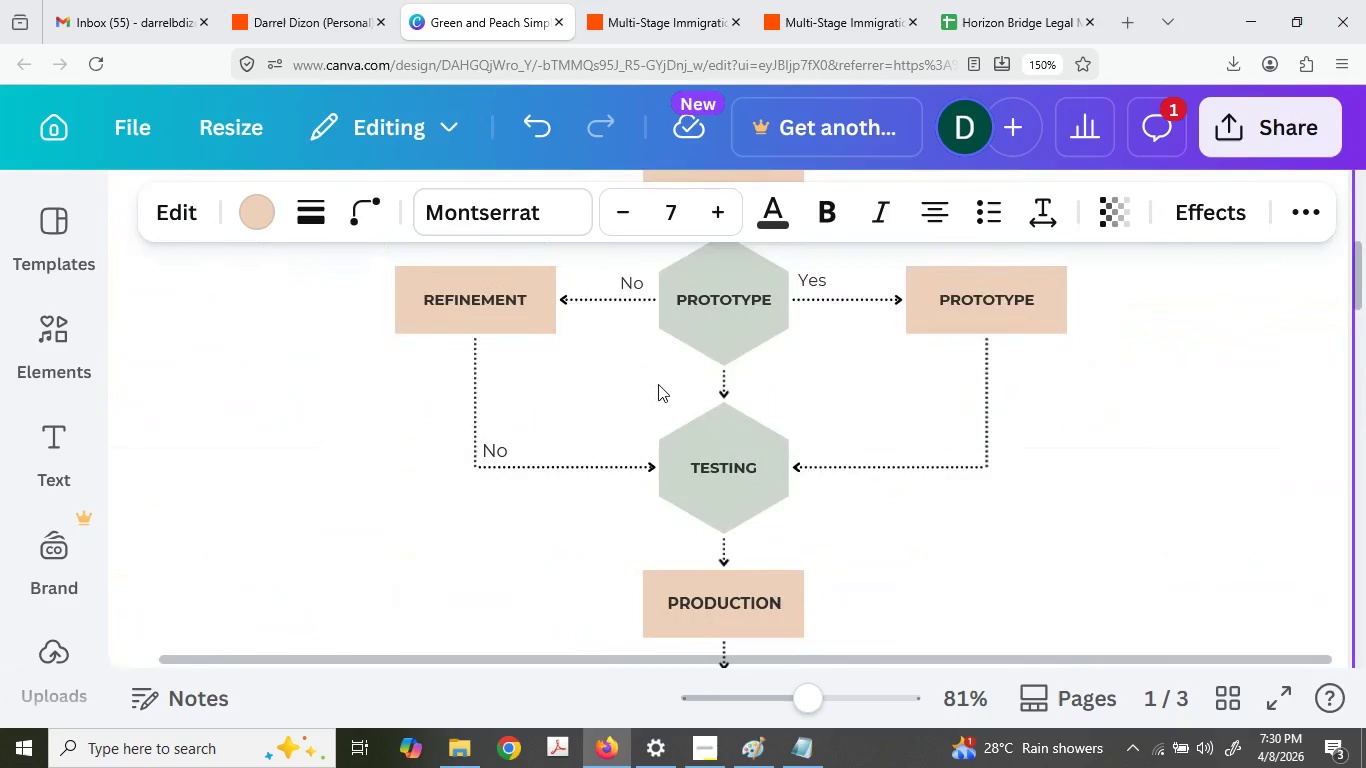 
scroll: coordinate [672, 461], scroll_direction: down, amount: 6.0
 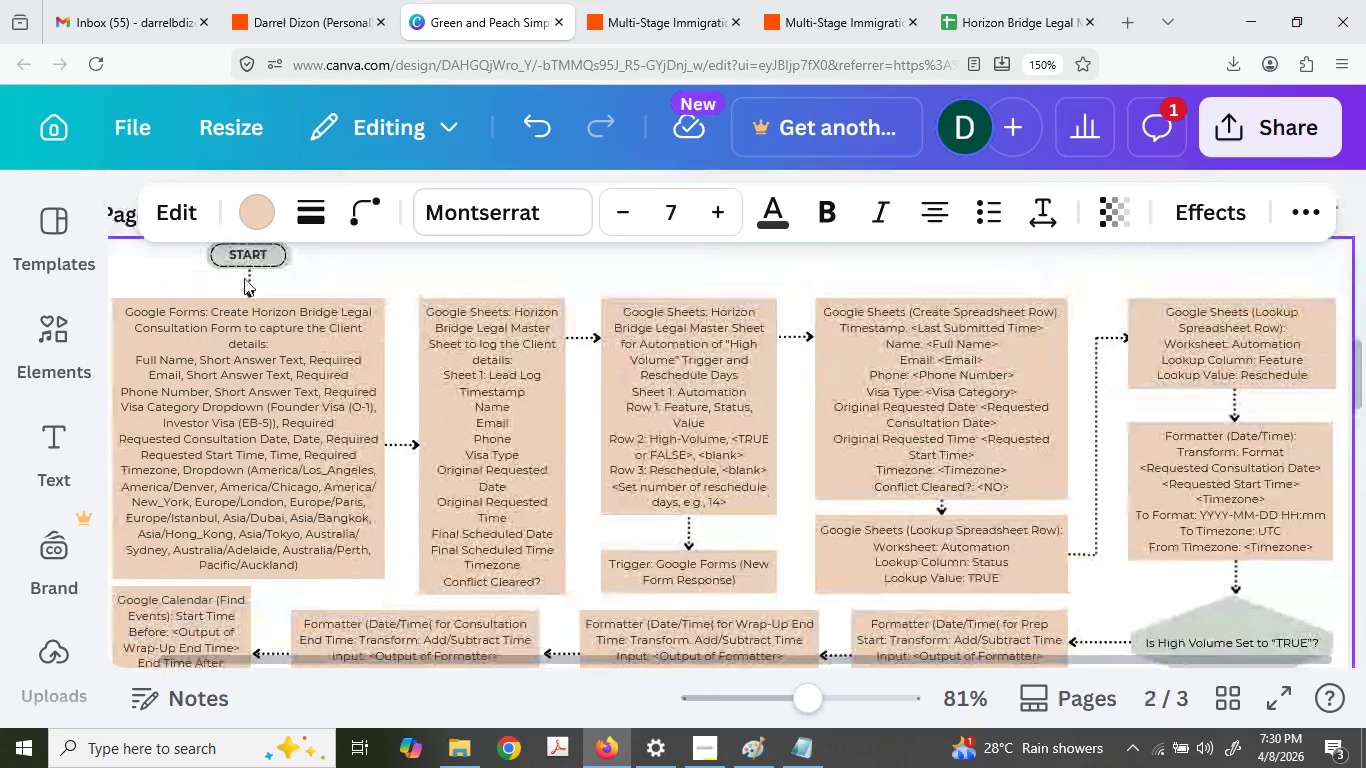 
scroll: coordinate [244, 278], scroll_direction: up, amount: 1.0
 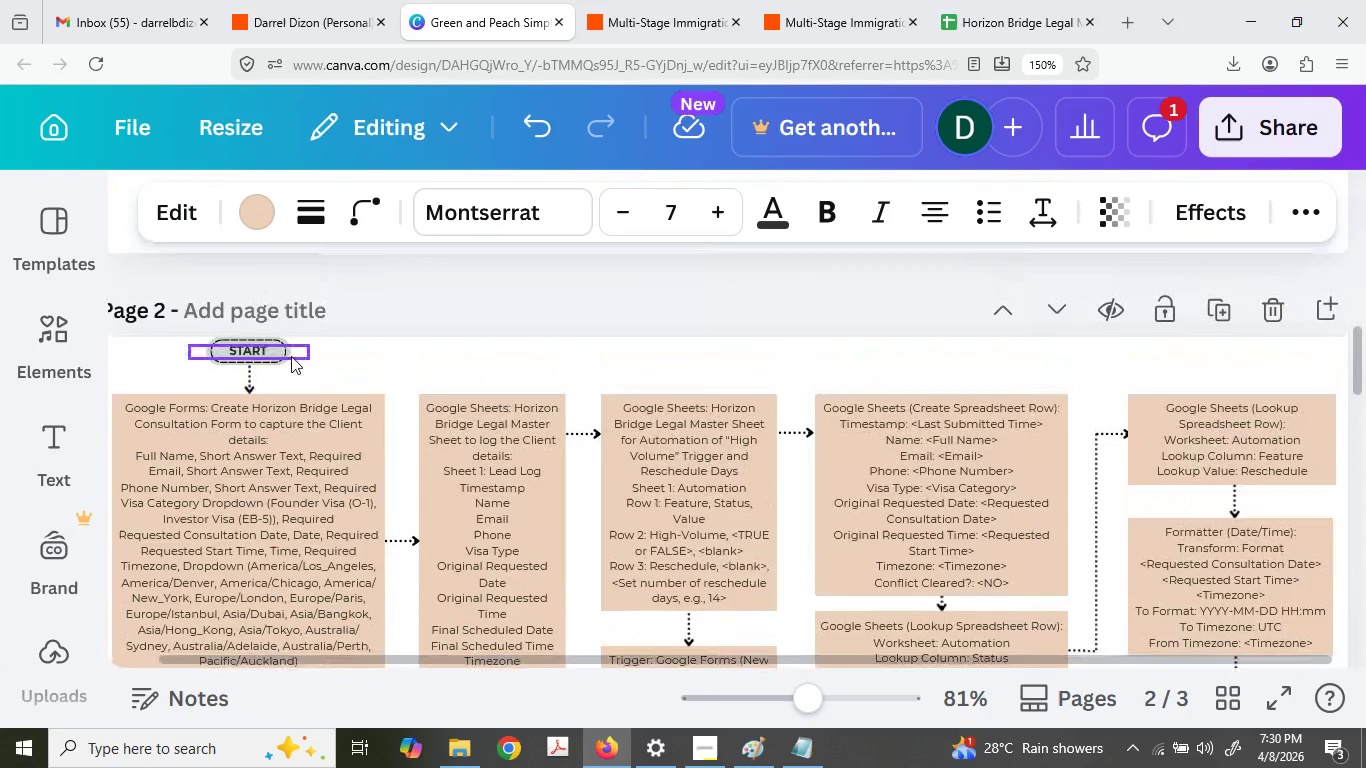 
hold_key(key=ControlLeft, duration=0.56)
 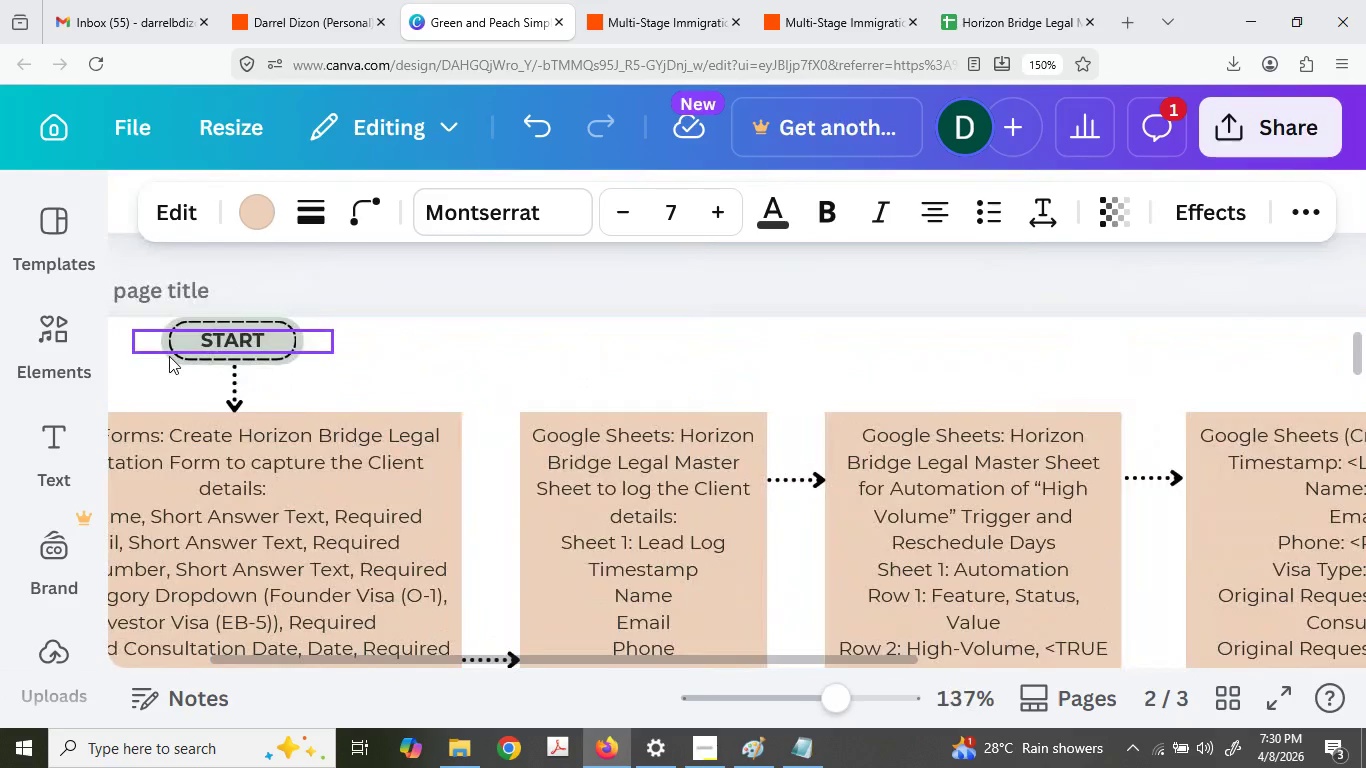 
left_click([173, 359])
 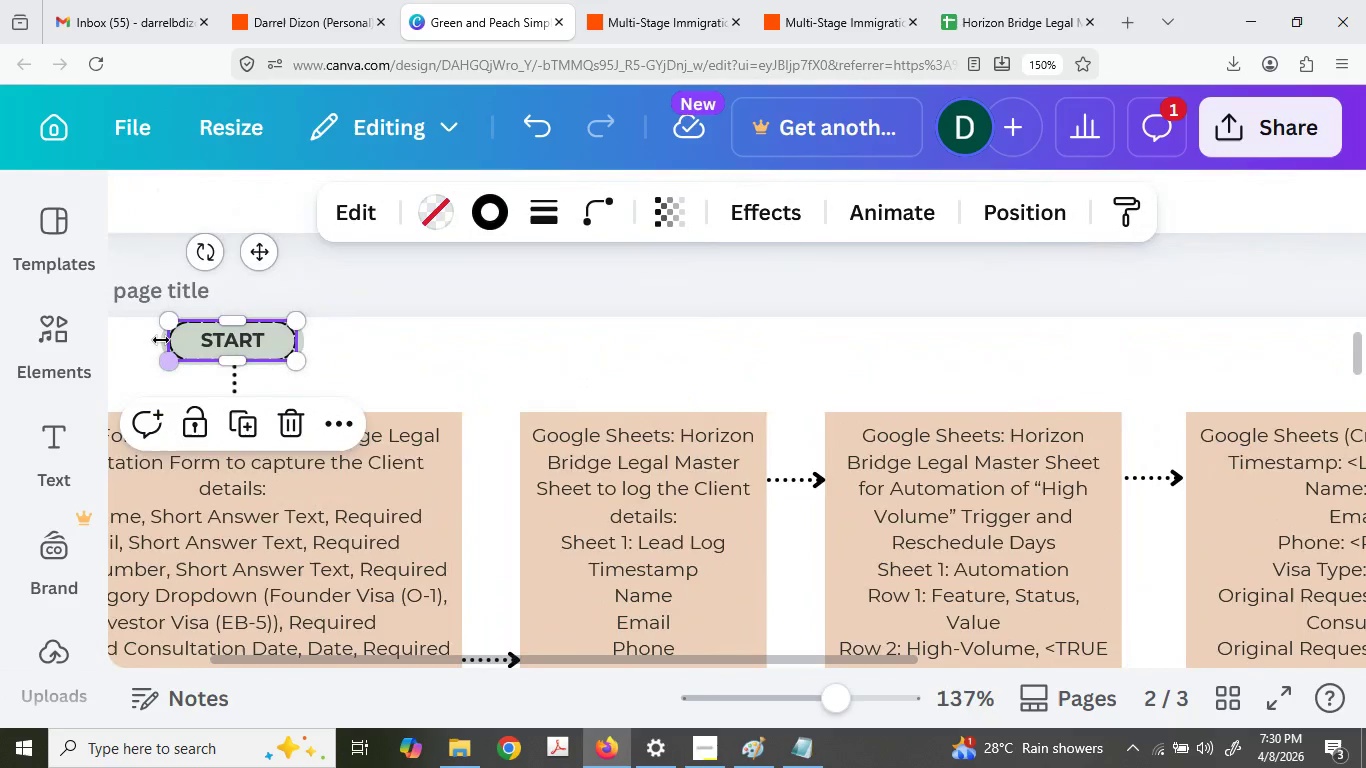 
scroll: coordinate [270, 366], scroll_direction: up, amount: 5.0
 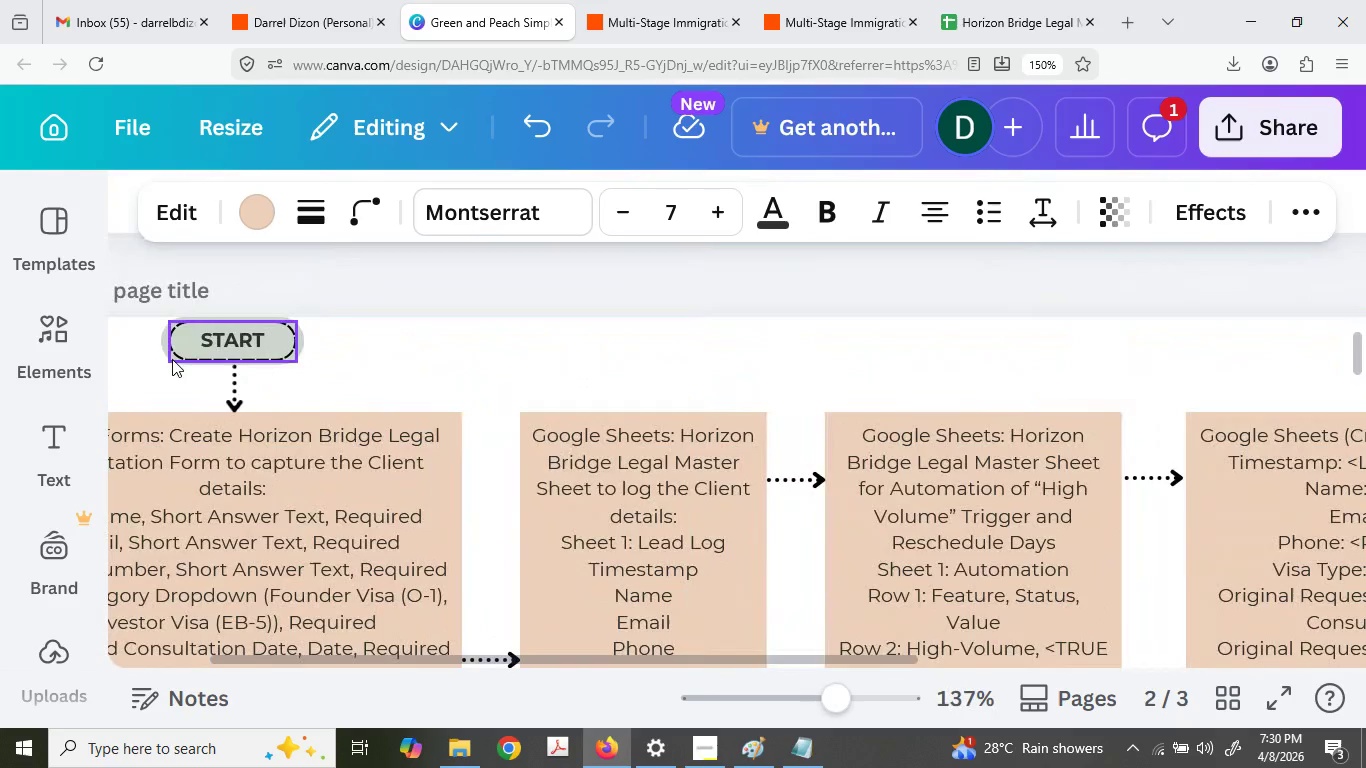 
left_click([161, 340])
 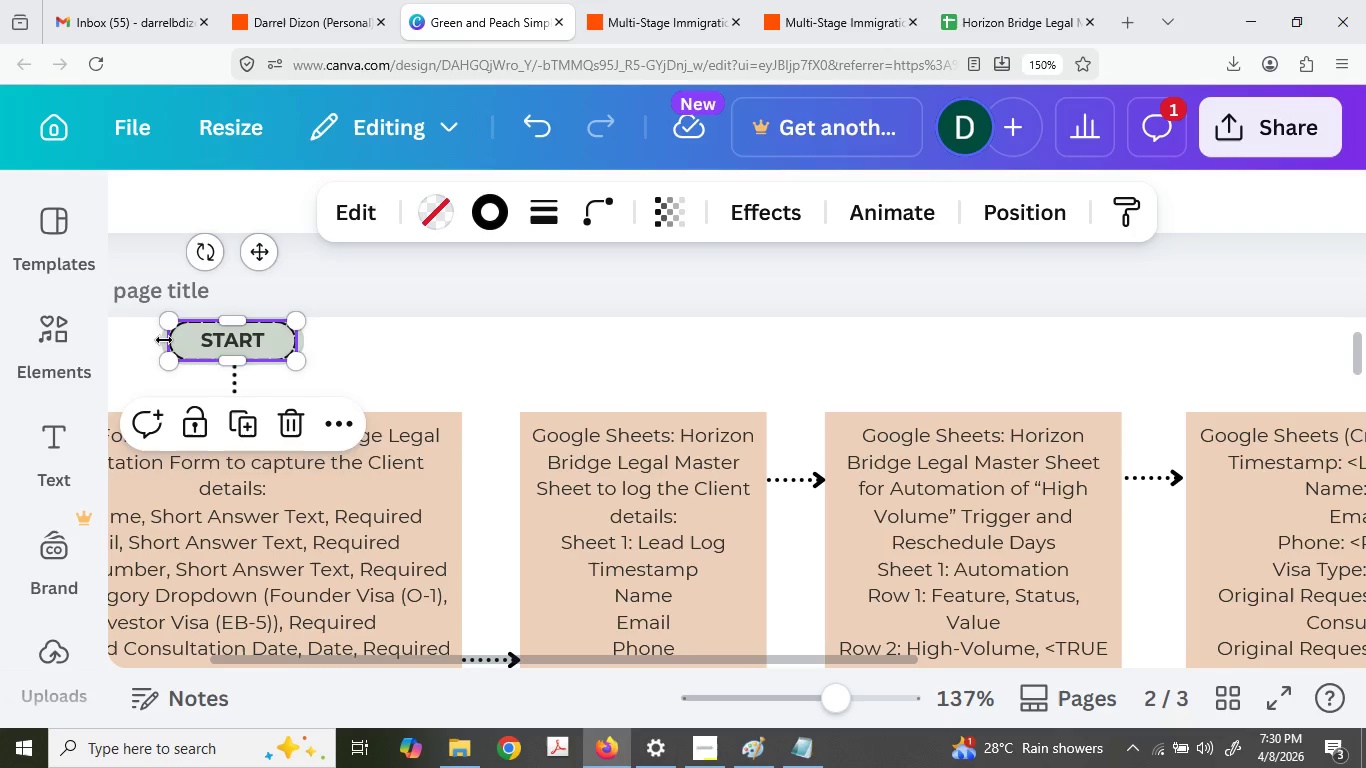 
left_click([164, 340])
 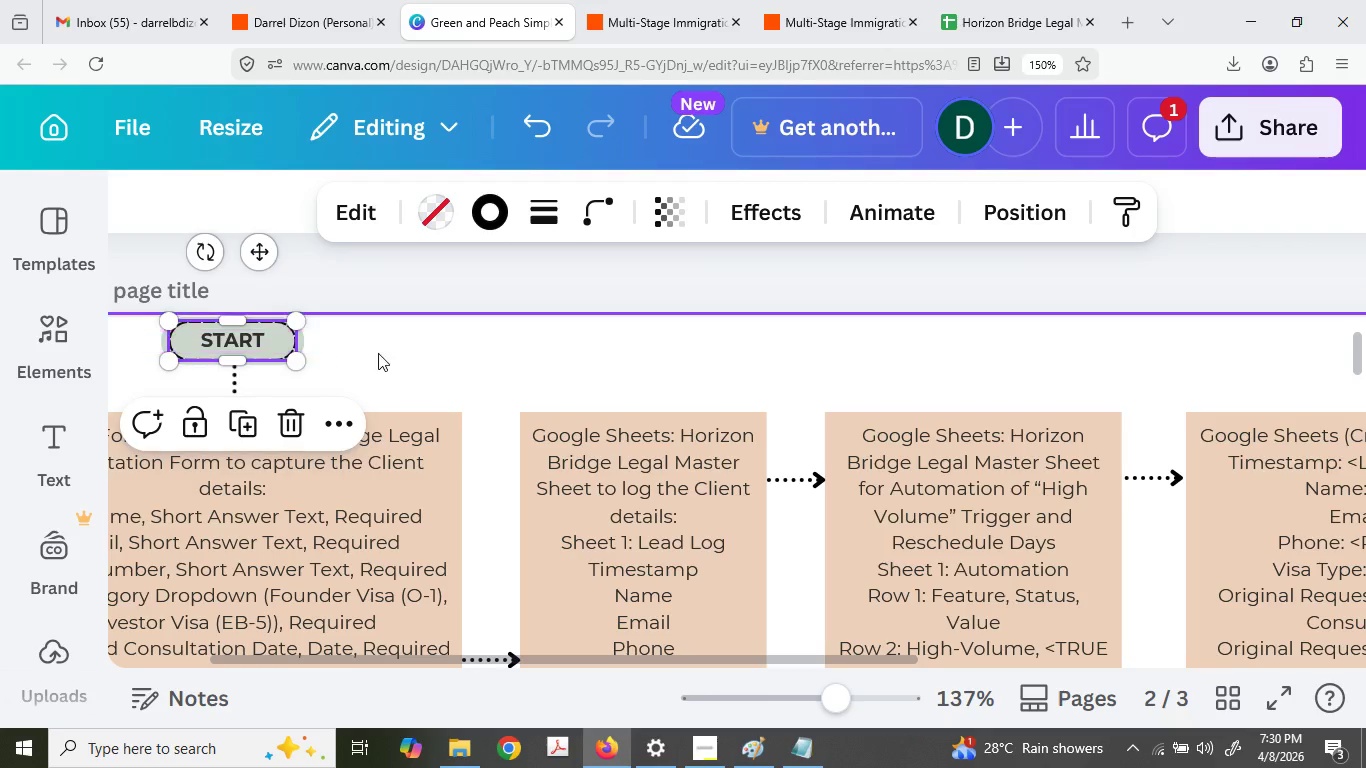 
left_click([378, 353])
 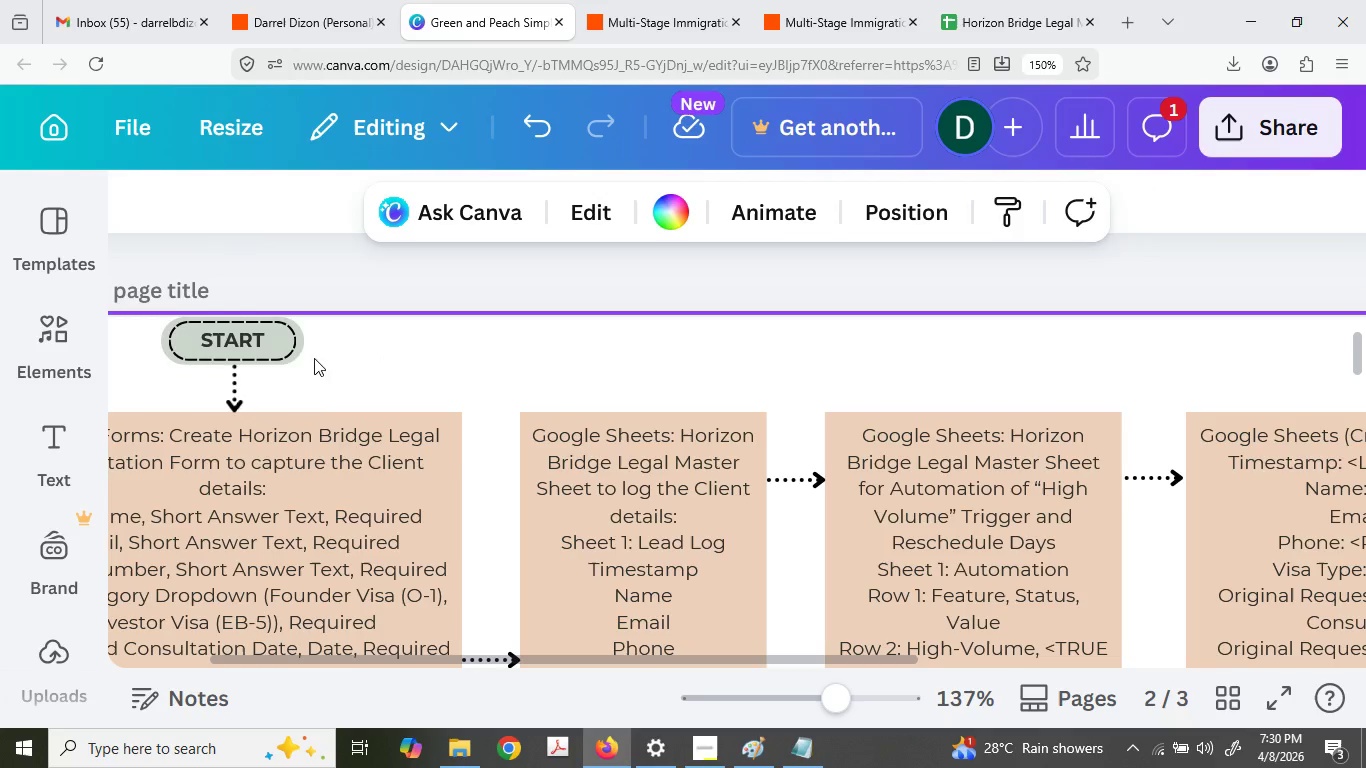 
left_click_drag(start_coordinate=[314, 357], to_coordinate=[302, 336])
 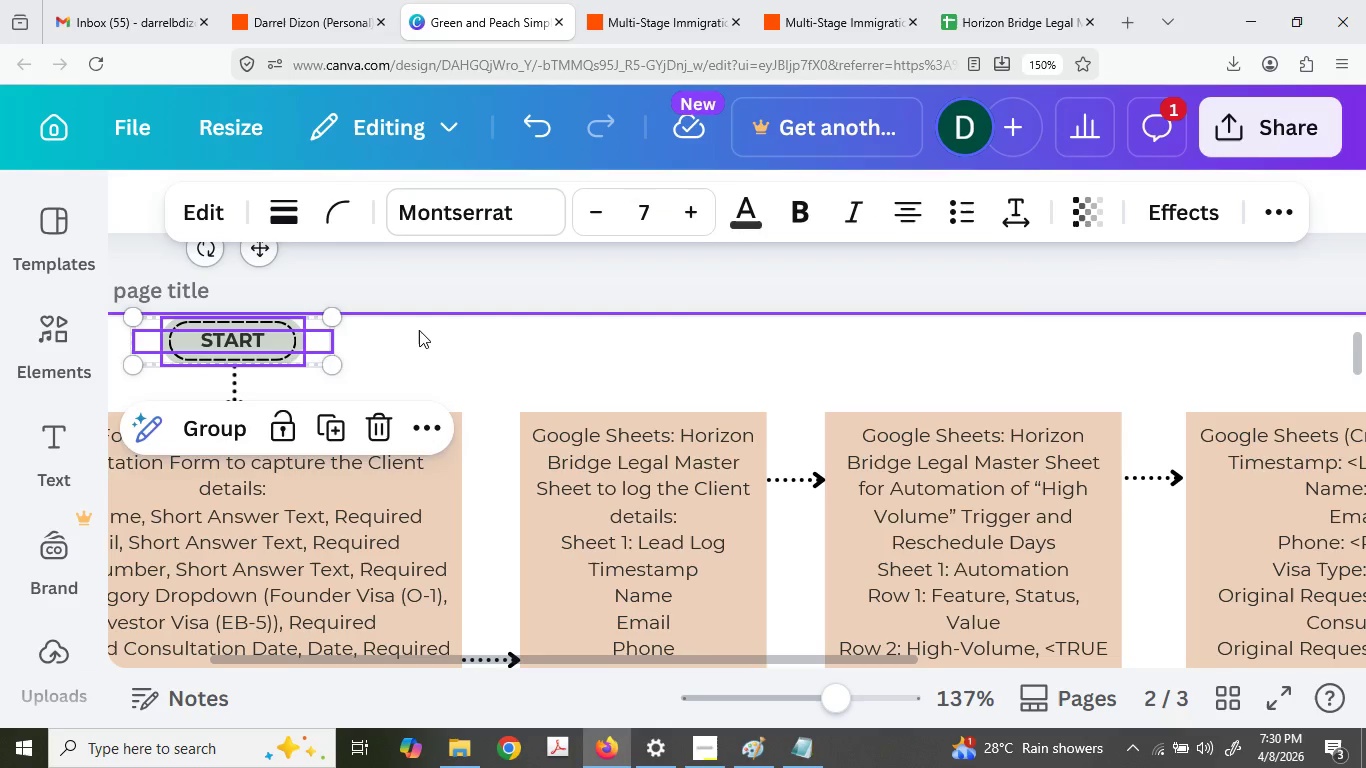 
hold_key(key=ControlLeft, duration=0.38)
 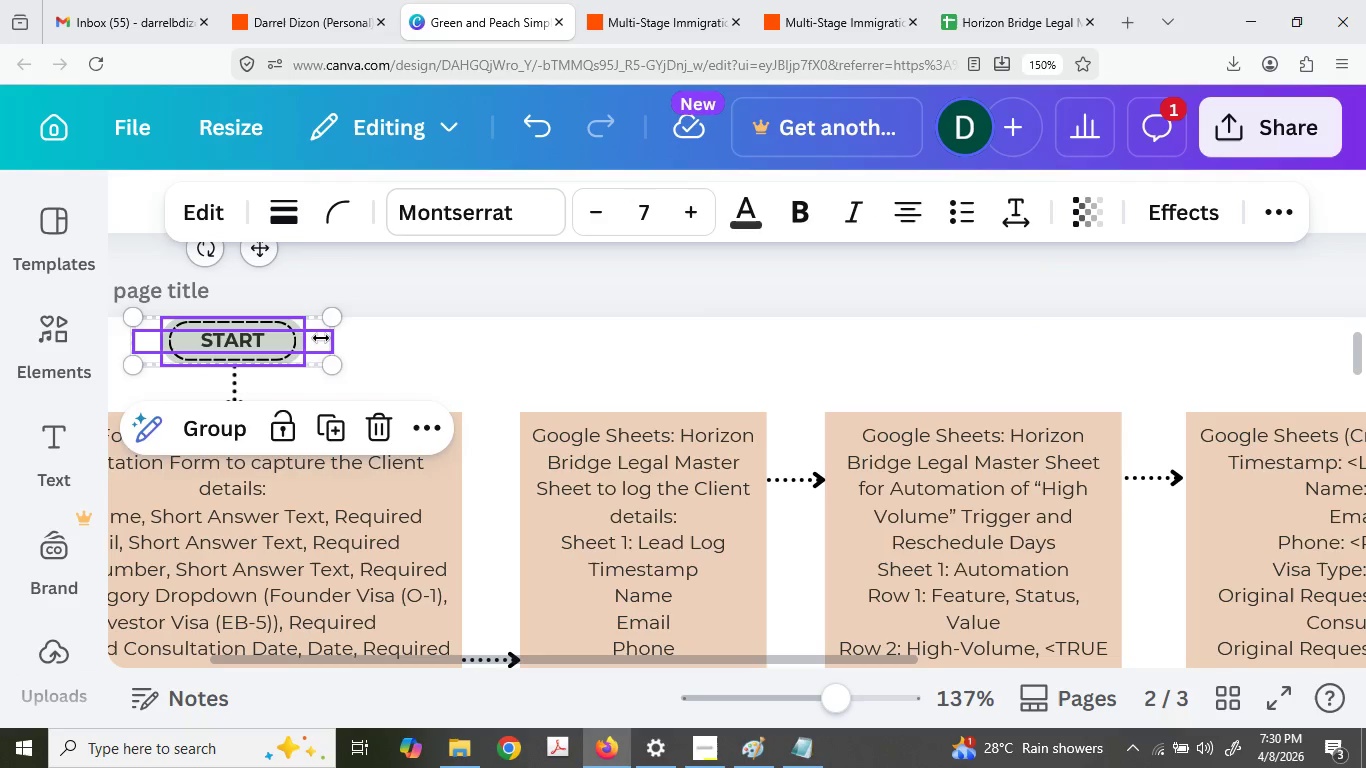 
hold_key(key=ShiftLeft, duration=0.44)
 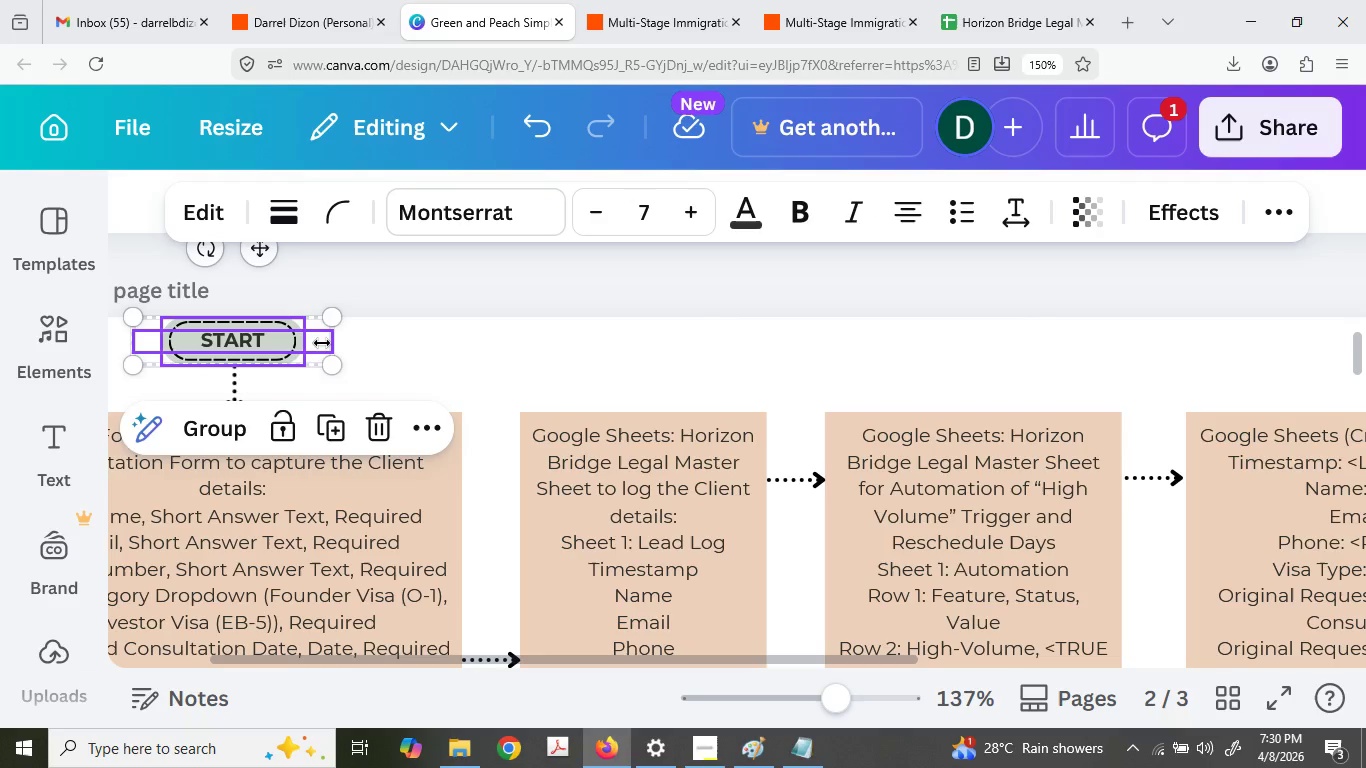 
left_click([322, 343])
 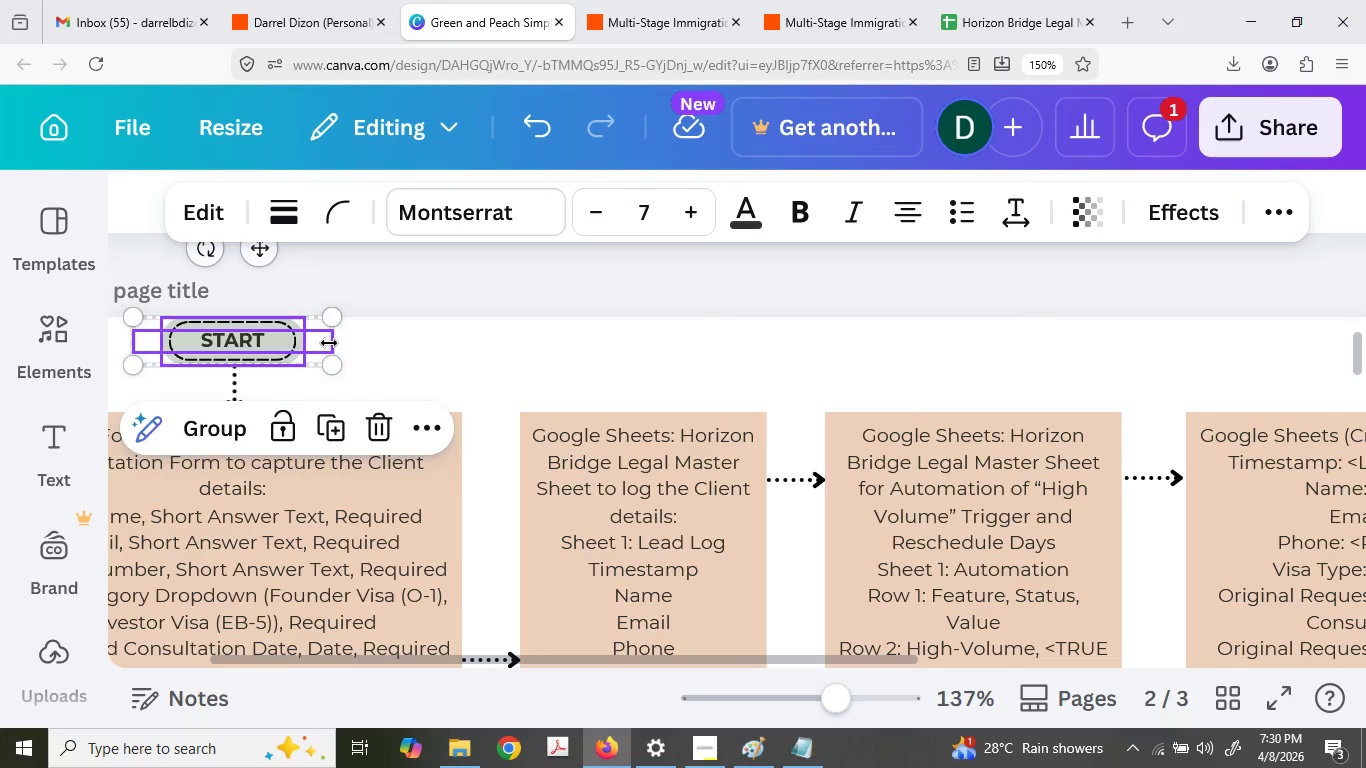 
hold_key(key=ControlLeft, duration=0.39)
left_click([333, 343])
 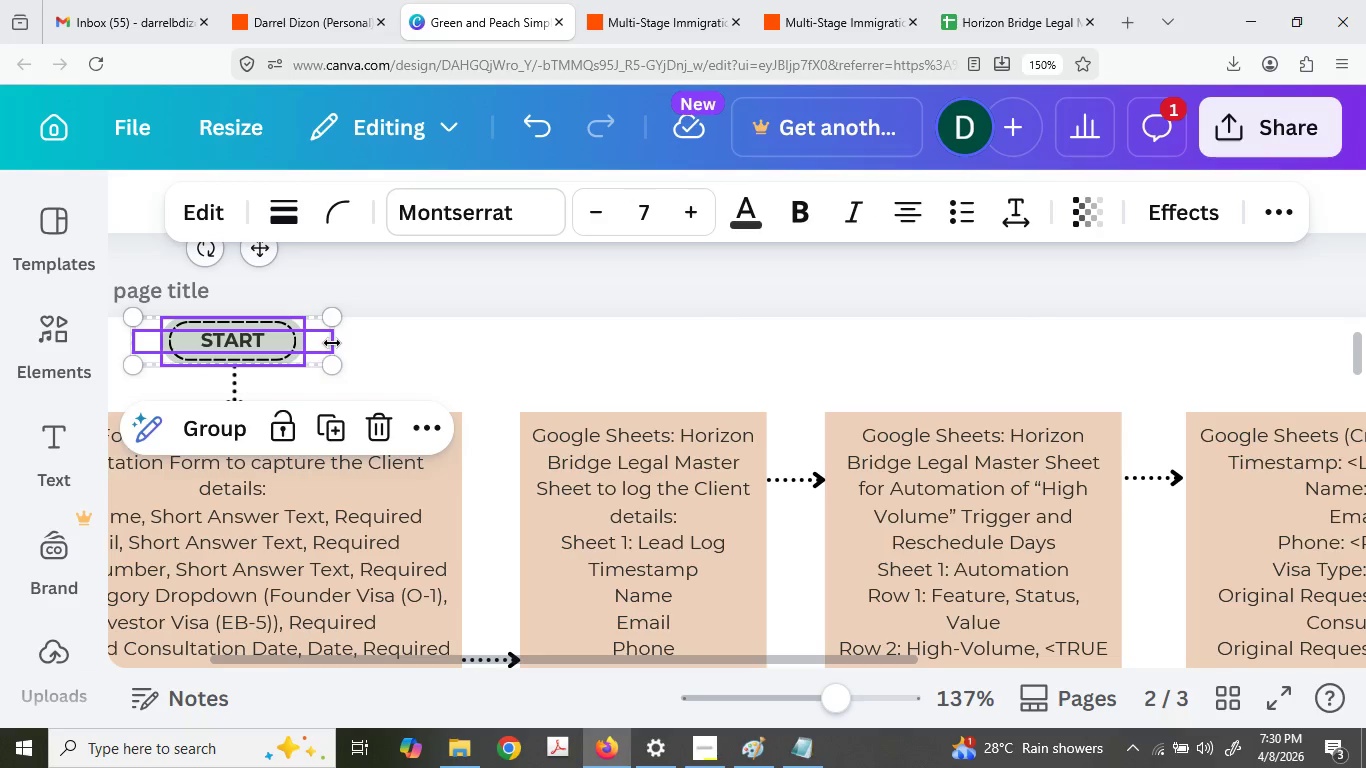 
hold_key(key=ShiftLeft, duration=0.36)
double_click([332, 343])
 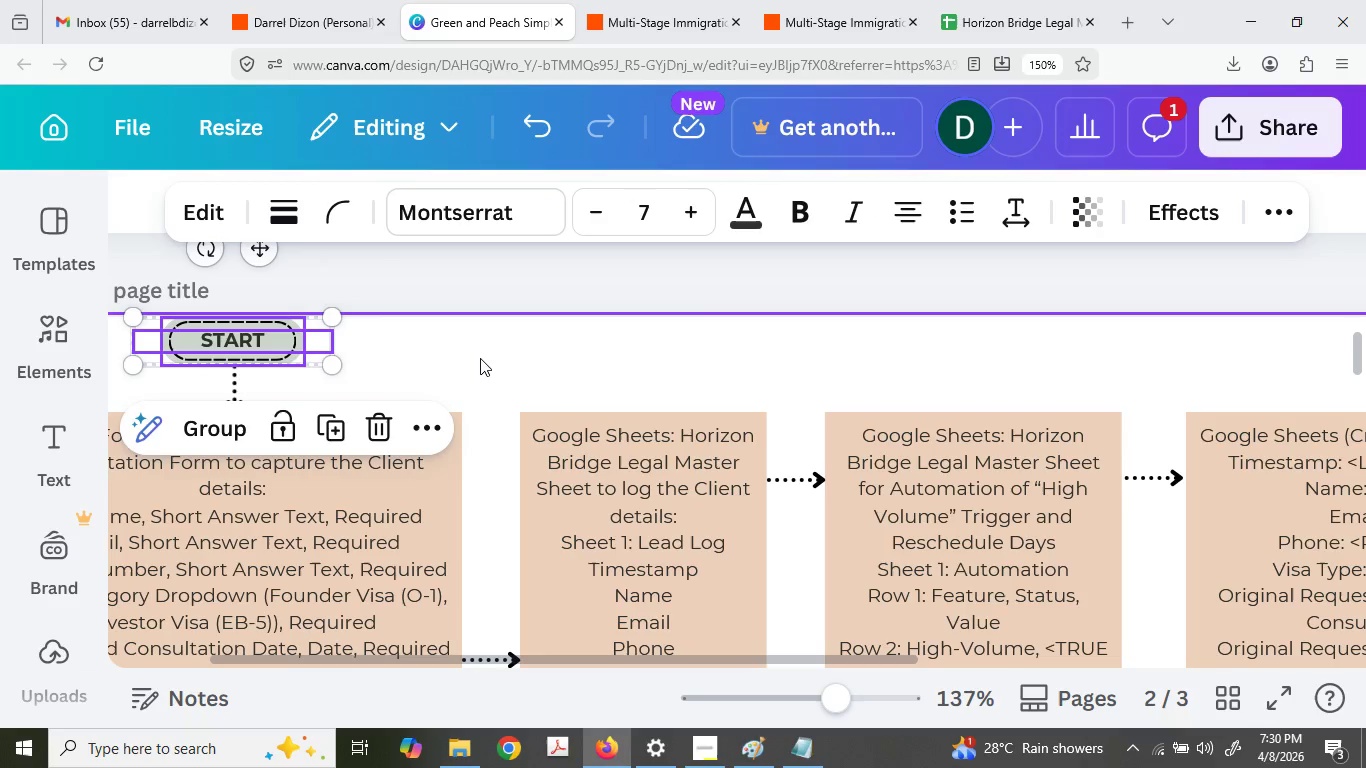 
triple_click([480, 358])
 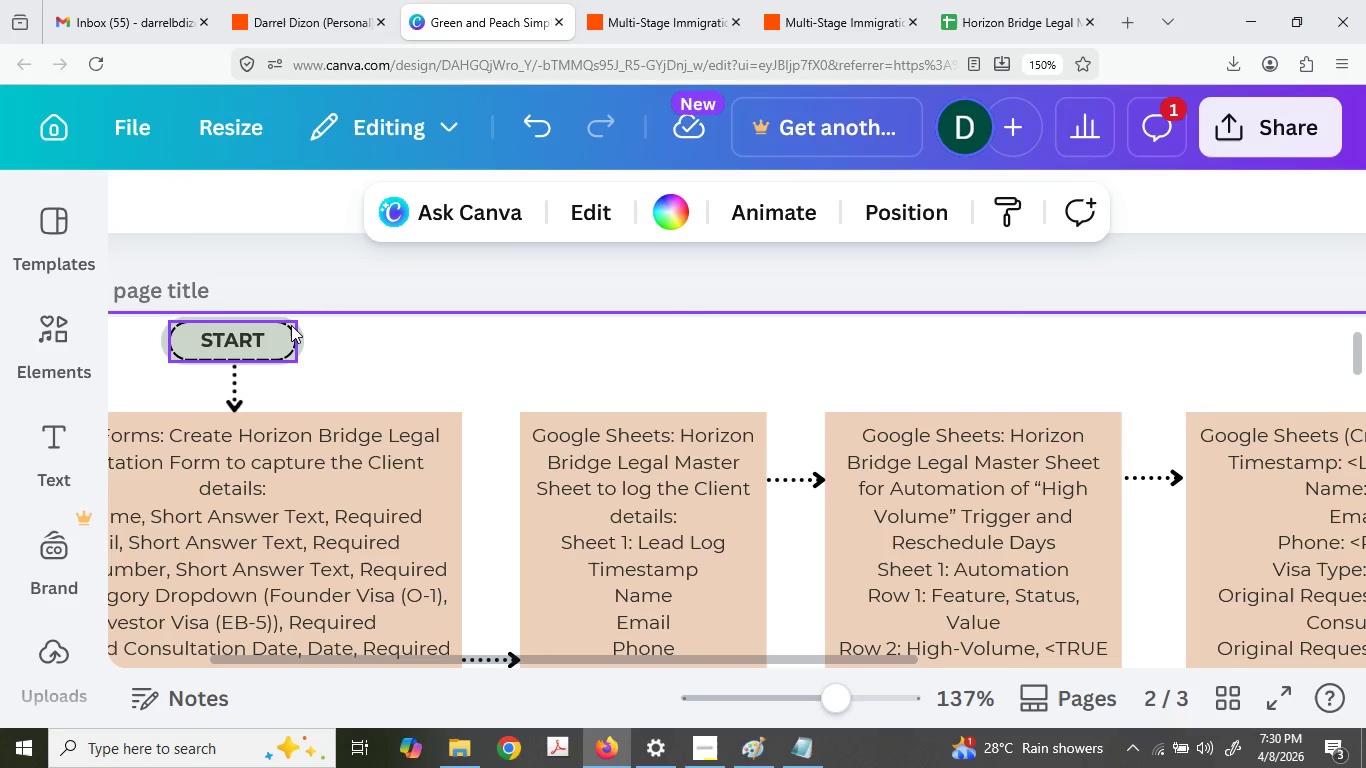 
left_click([291, 325])
 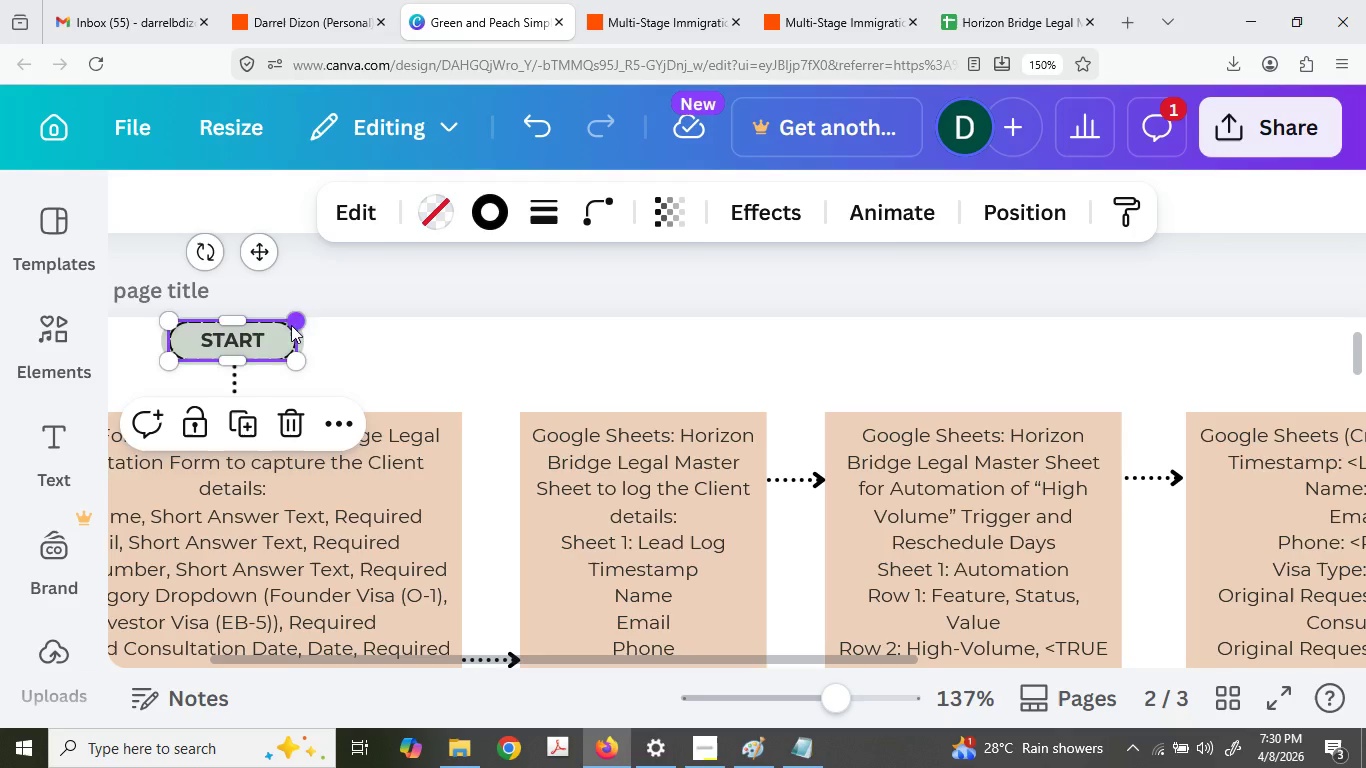 
key(Control+ControlLeft)
 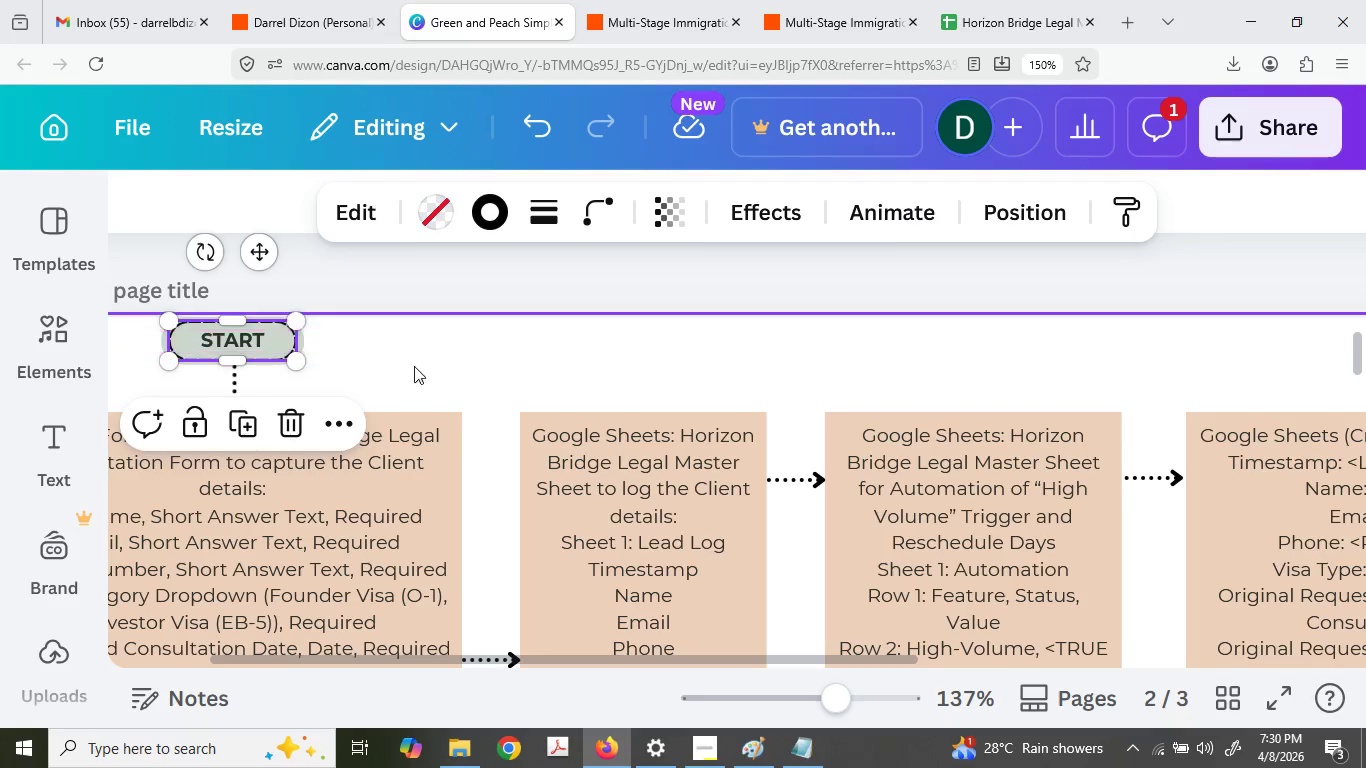 
key(Control+C)
 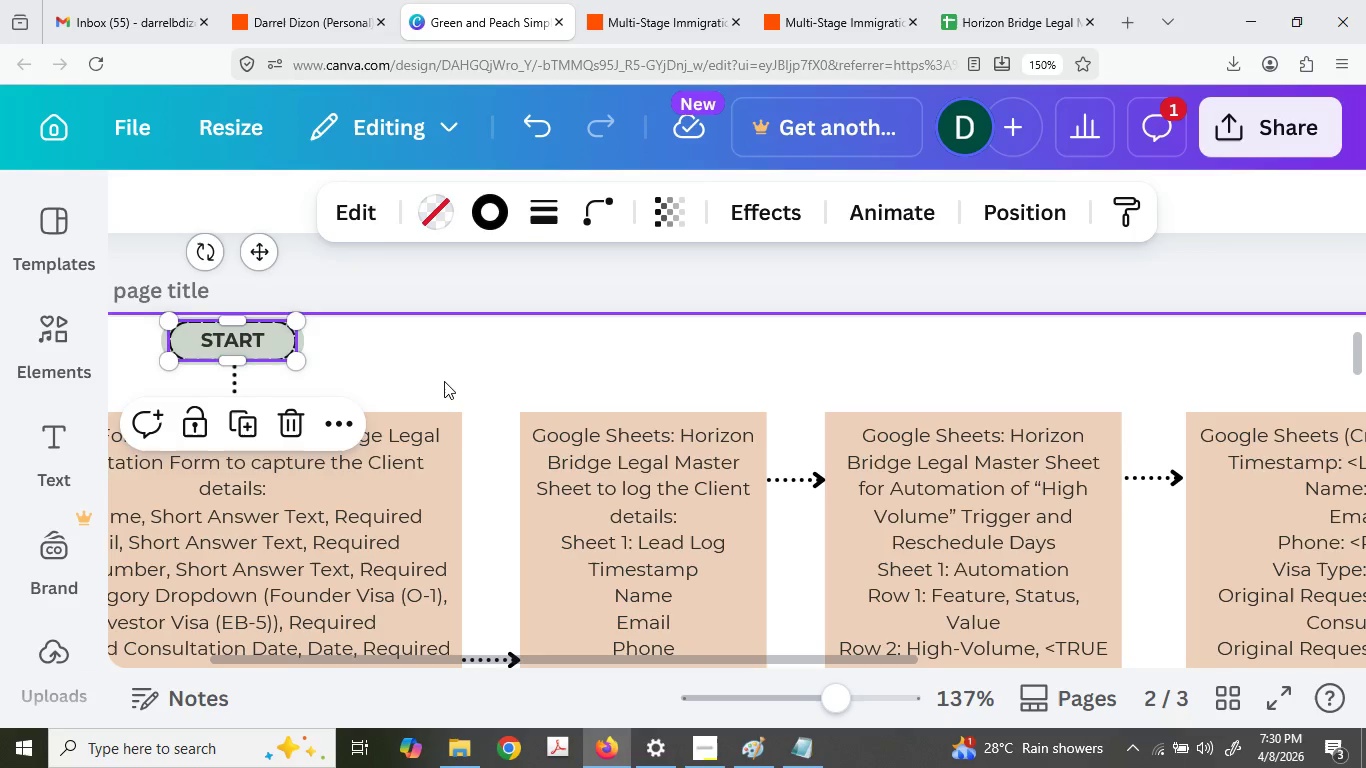 
key(Control+ControlLeft)
 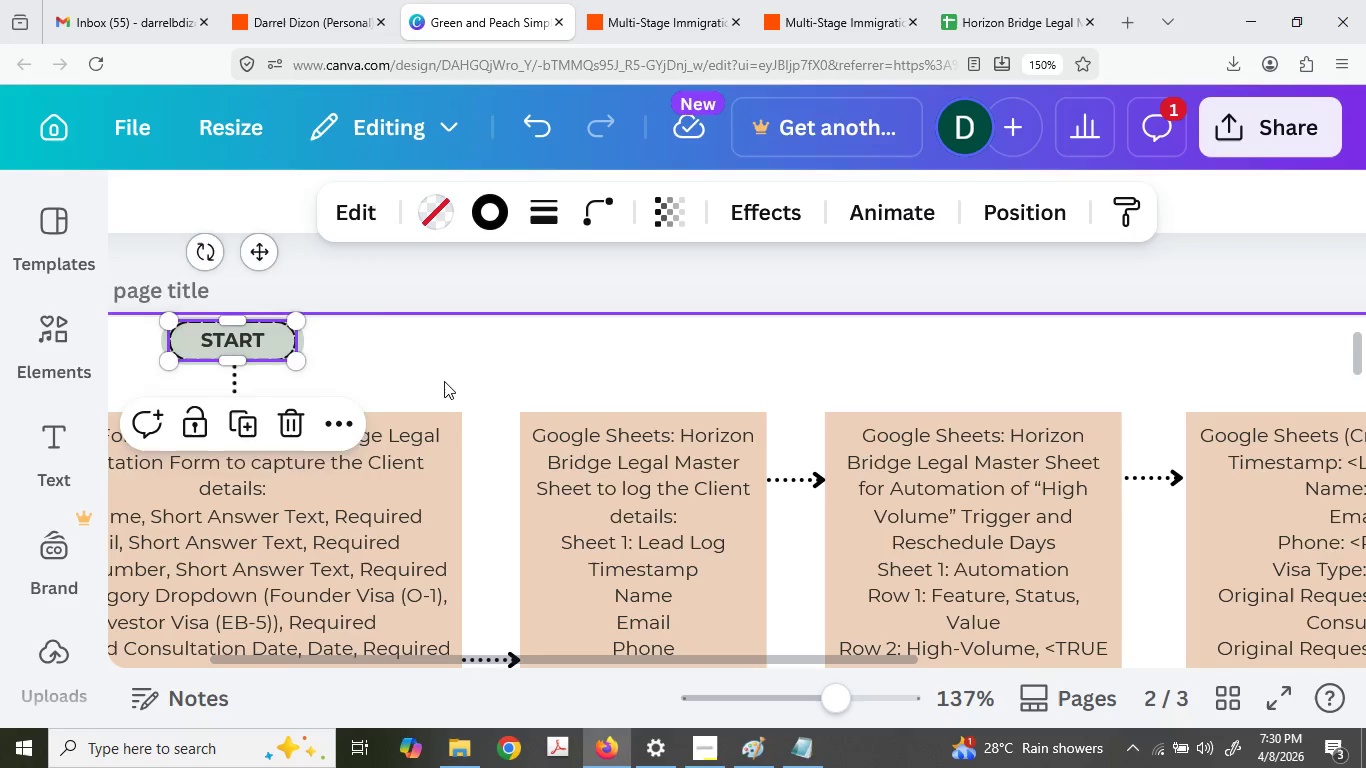 
key(Control+V)
 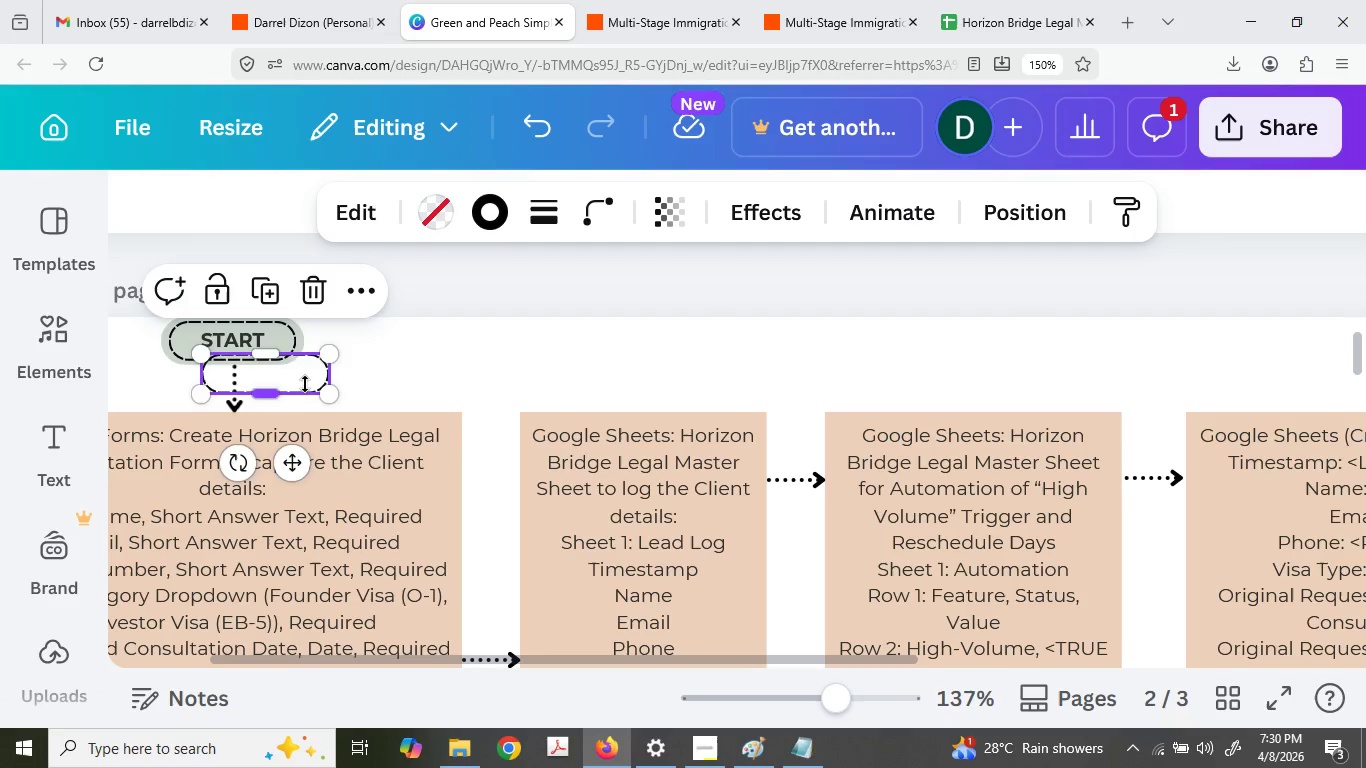 
key(Control+ControlLeft)
 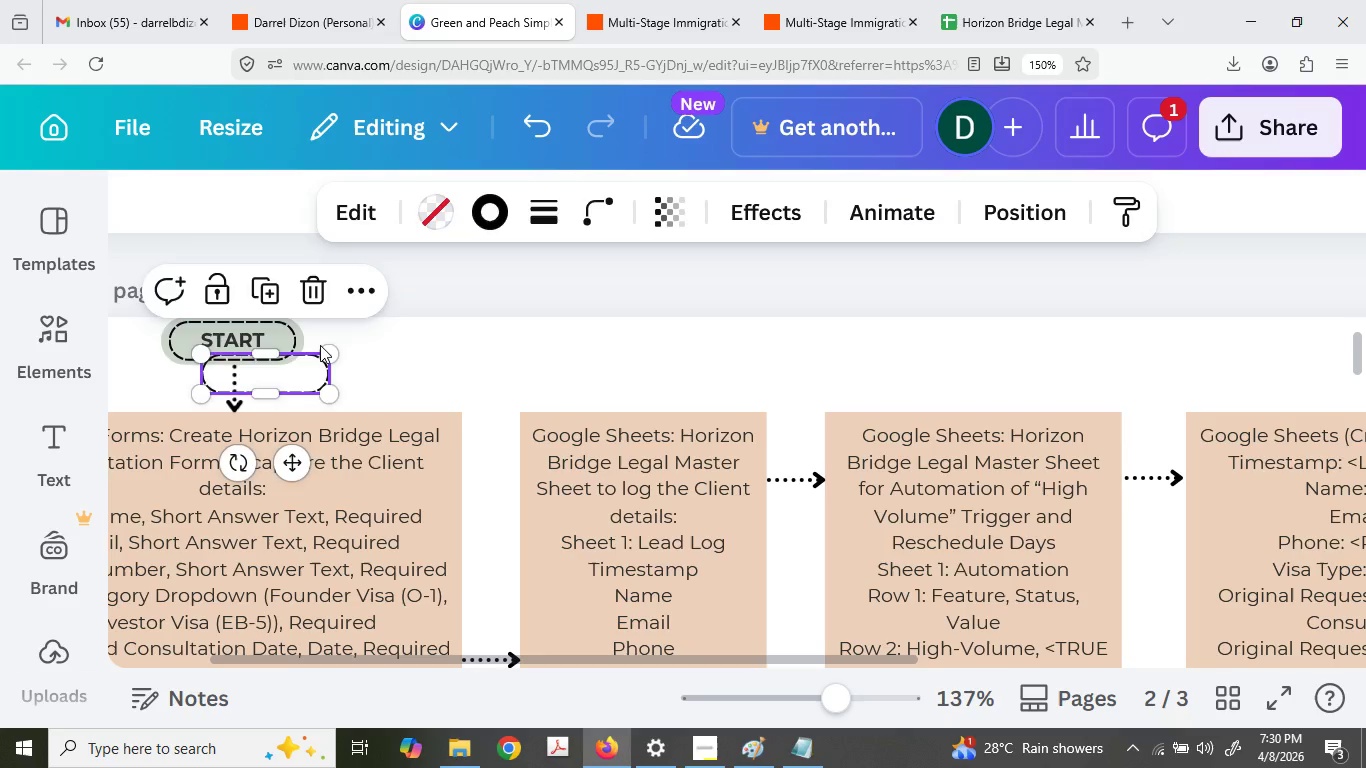 
key(Control+Z)
 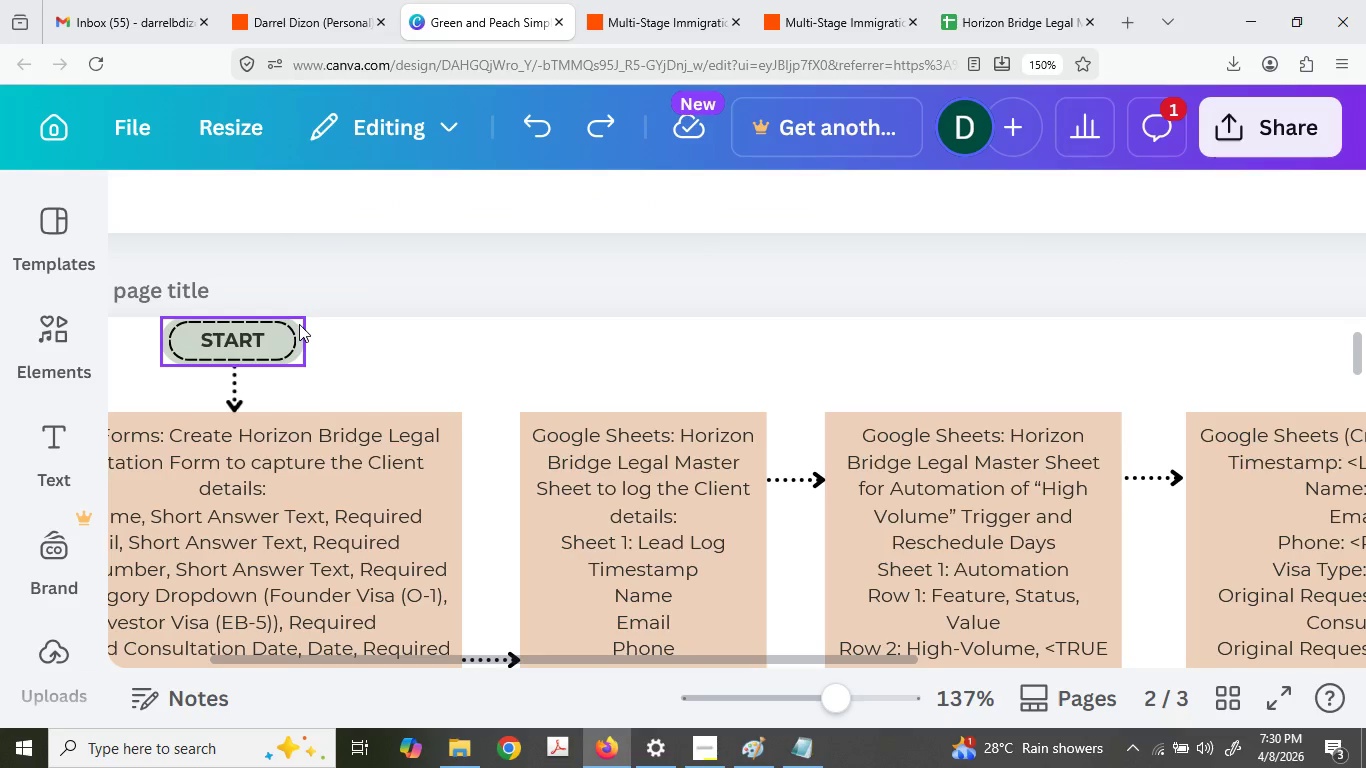 
left_click([299, 324])
 